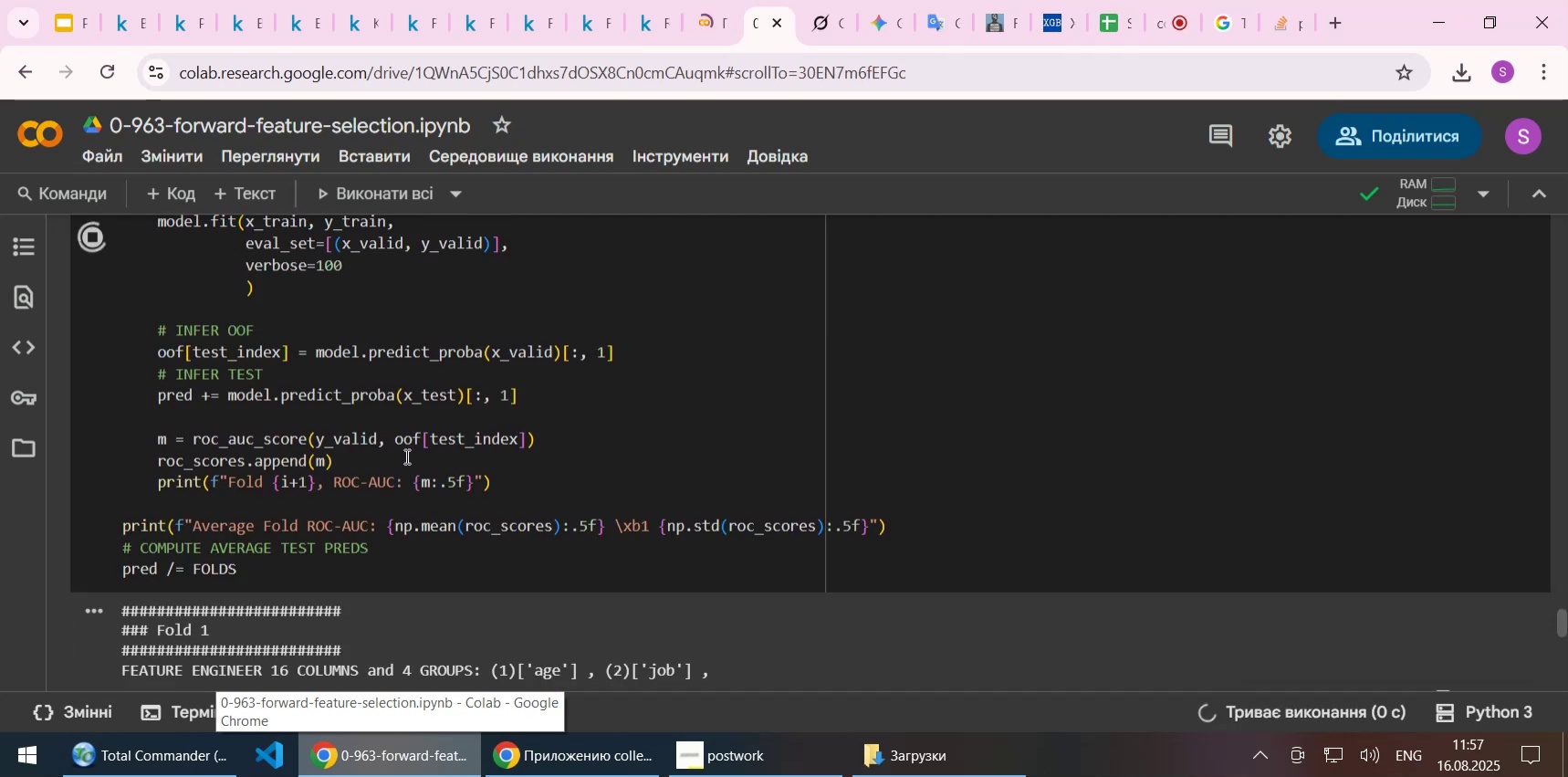 
scroll: coordinate [382, 516], scroll_direction: down, amount: 2.0
 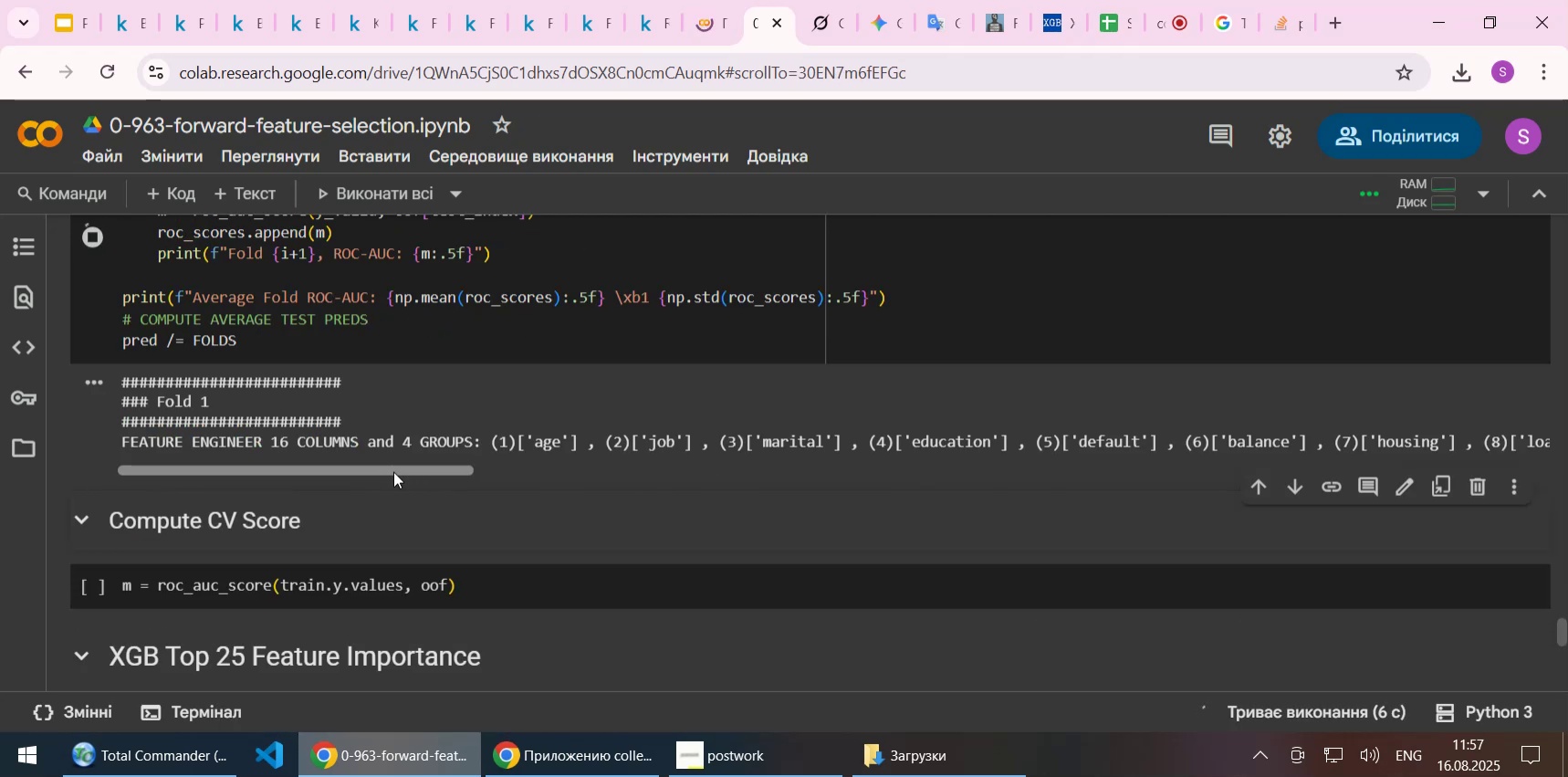 
wait(6.92)
 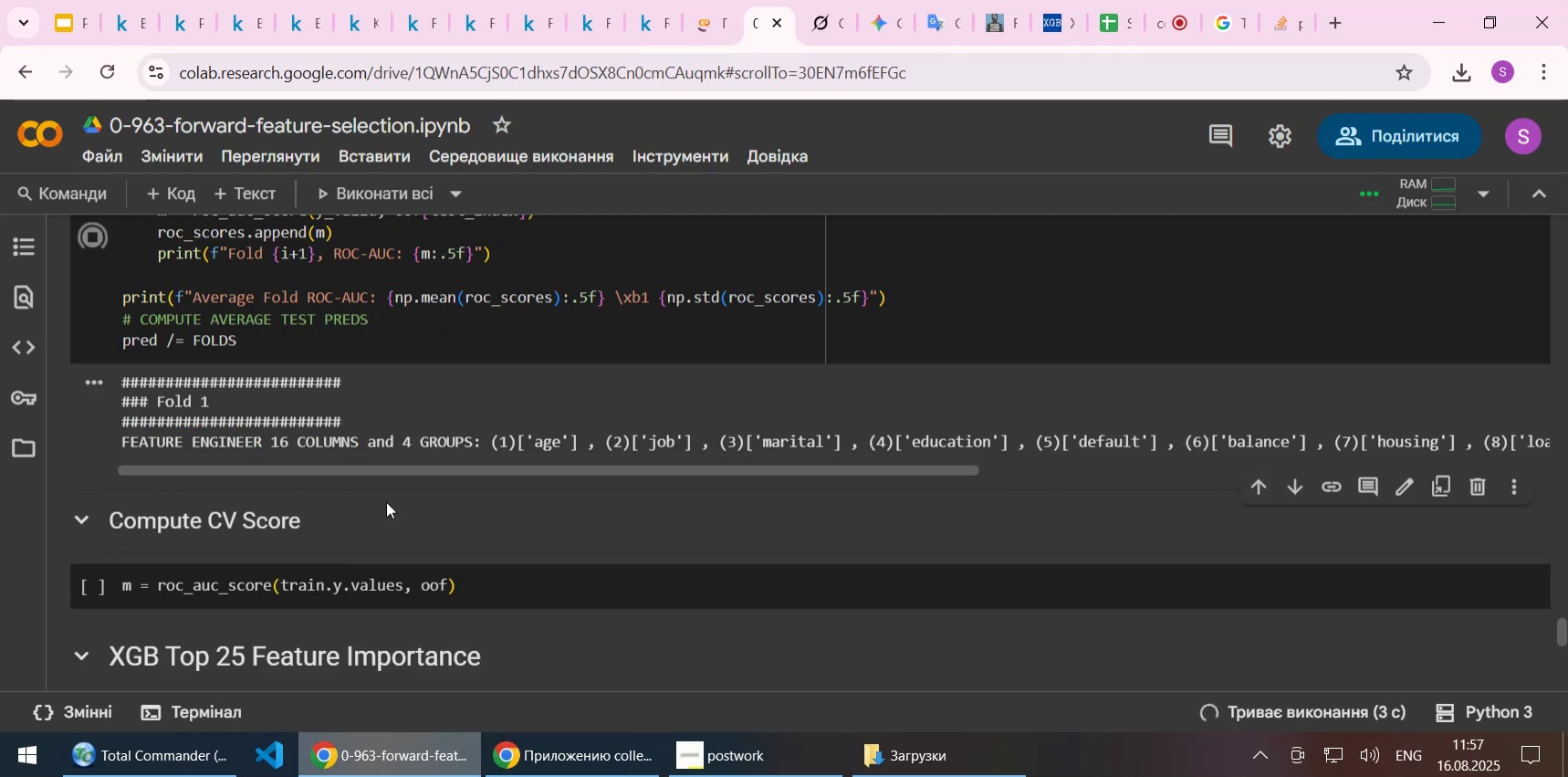 
left_click([417, 475])
 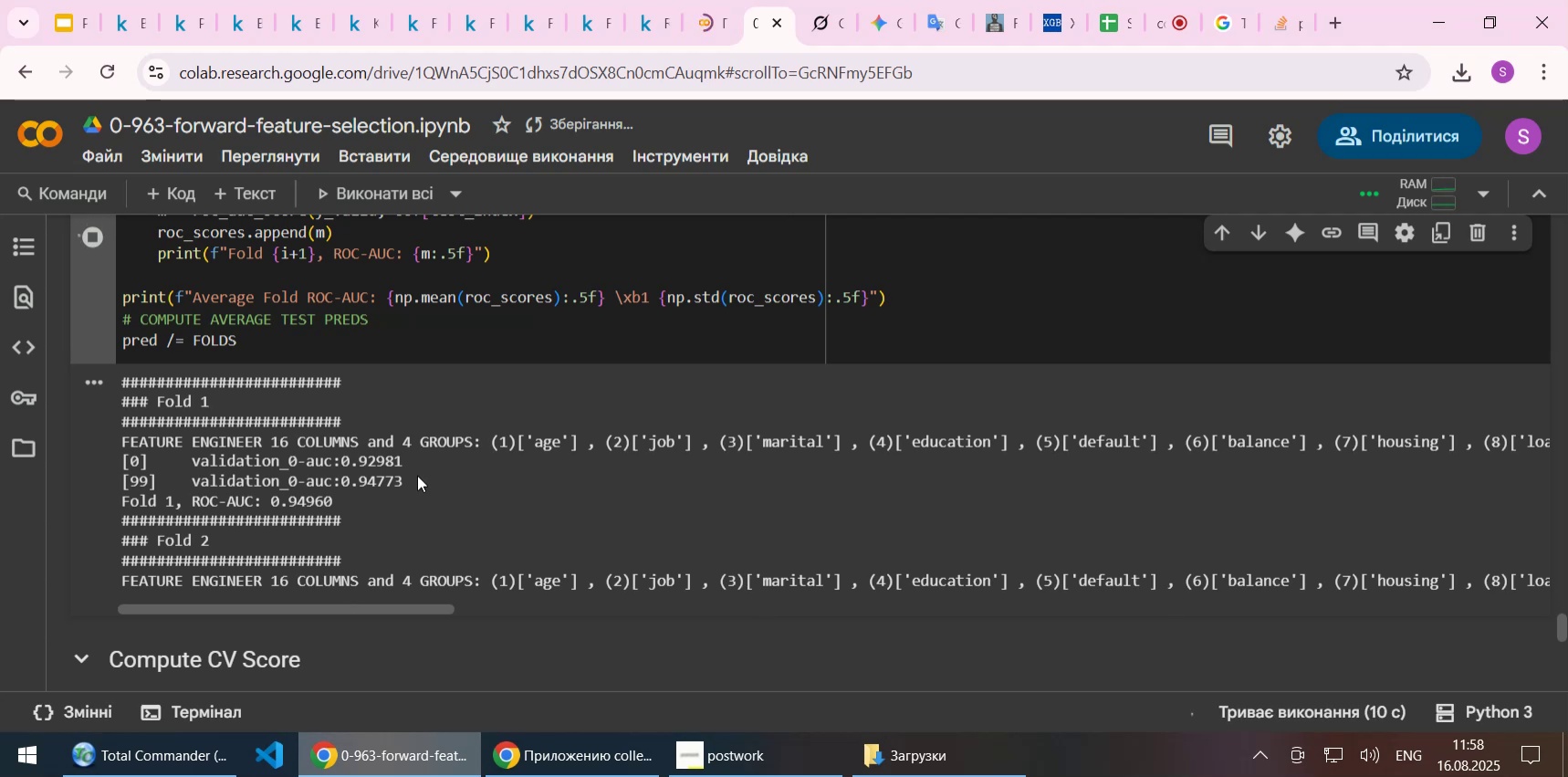 
scroll: coordinate [417, 475], scroll_direction: down, amount: 2.0
 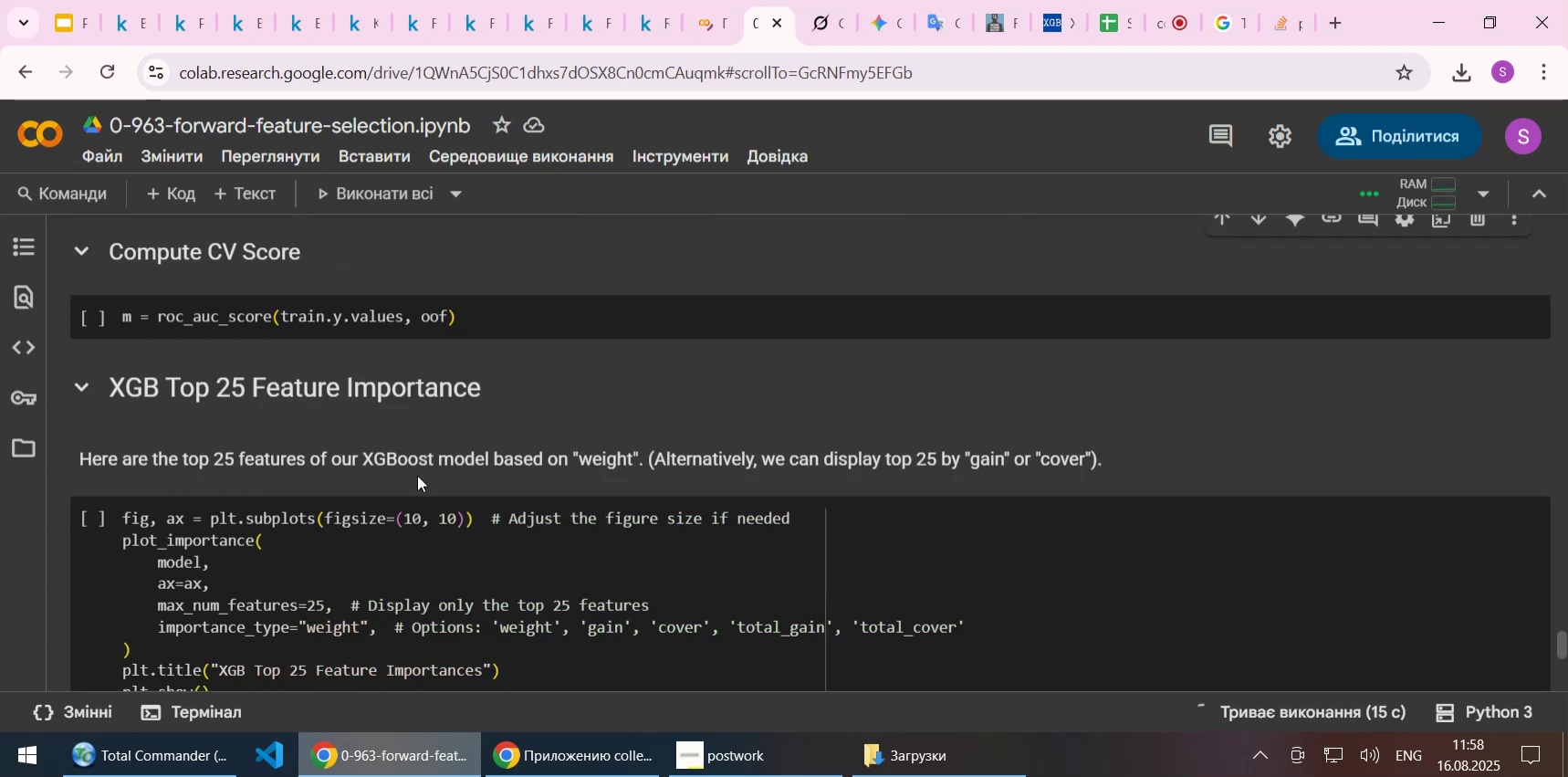 
scroll: coordinate [417, 475], scroll_direction: up, amount: 2.0
 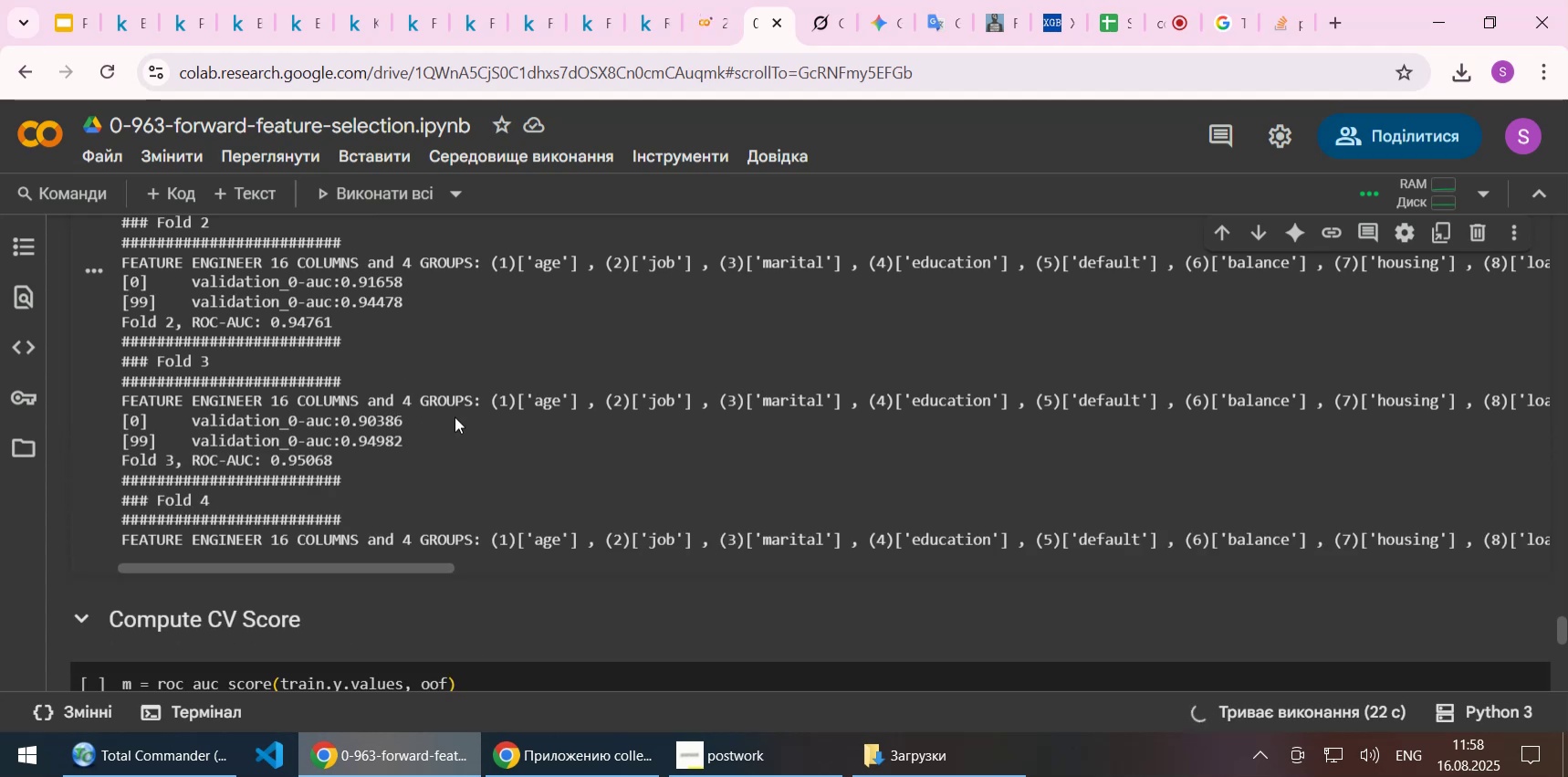 
wait(9.77)
 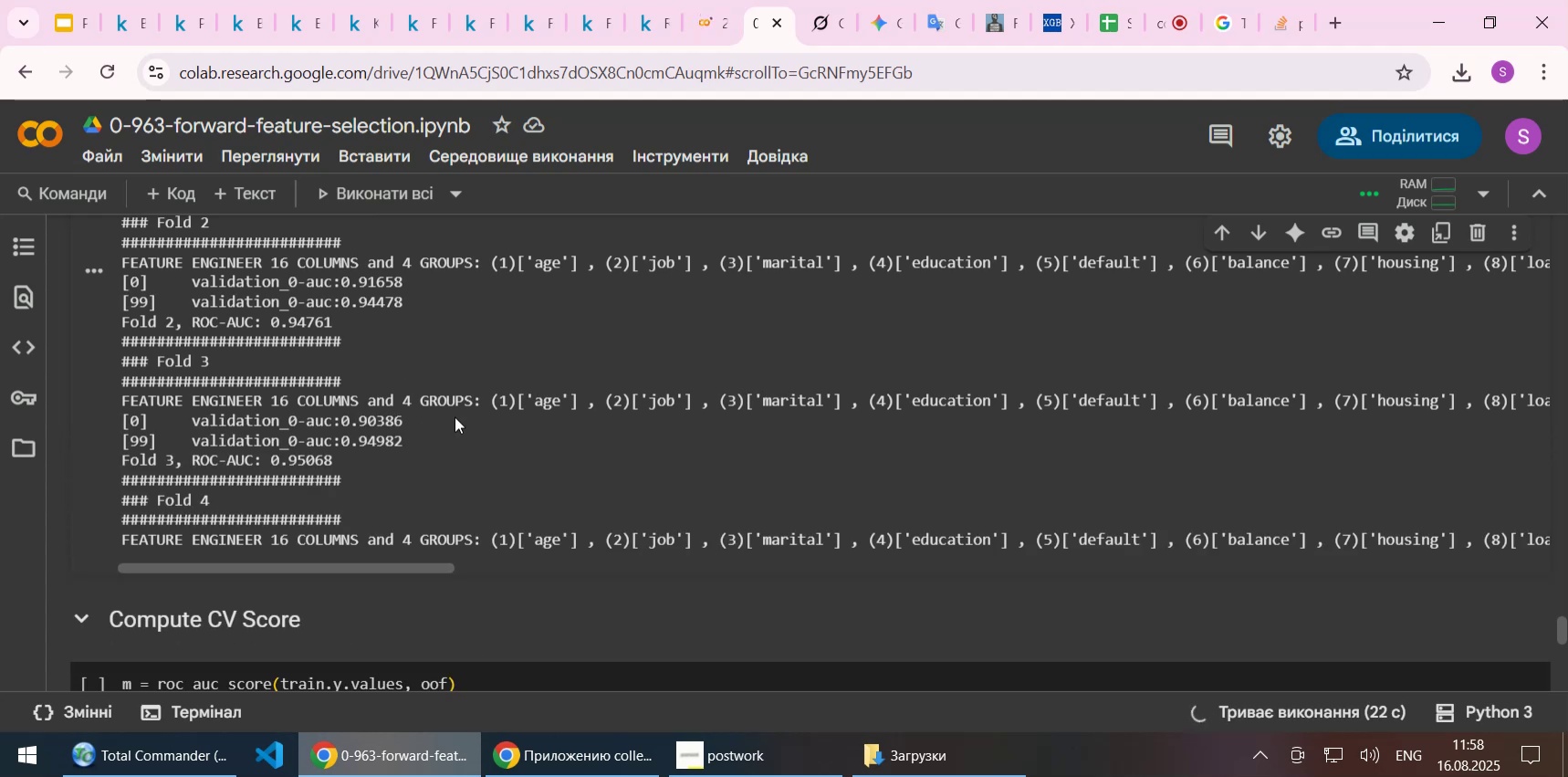 
scroll: coordinate [455, 416], scroll_direction: down, amount: 1.0
 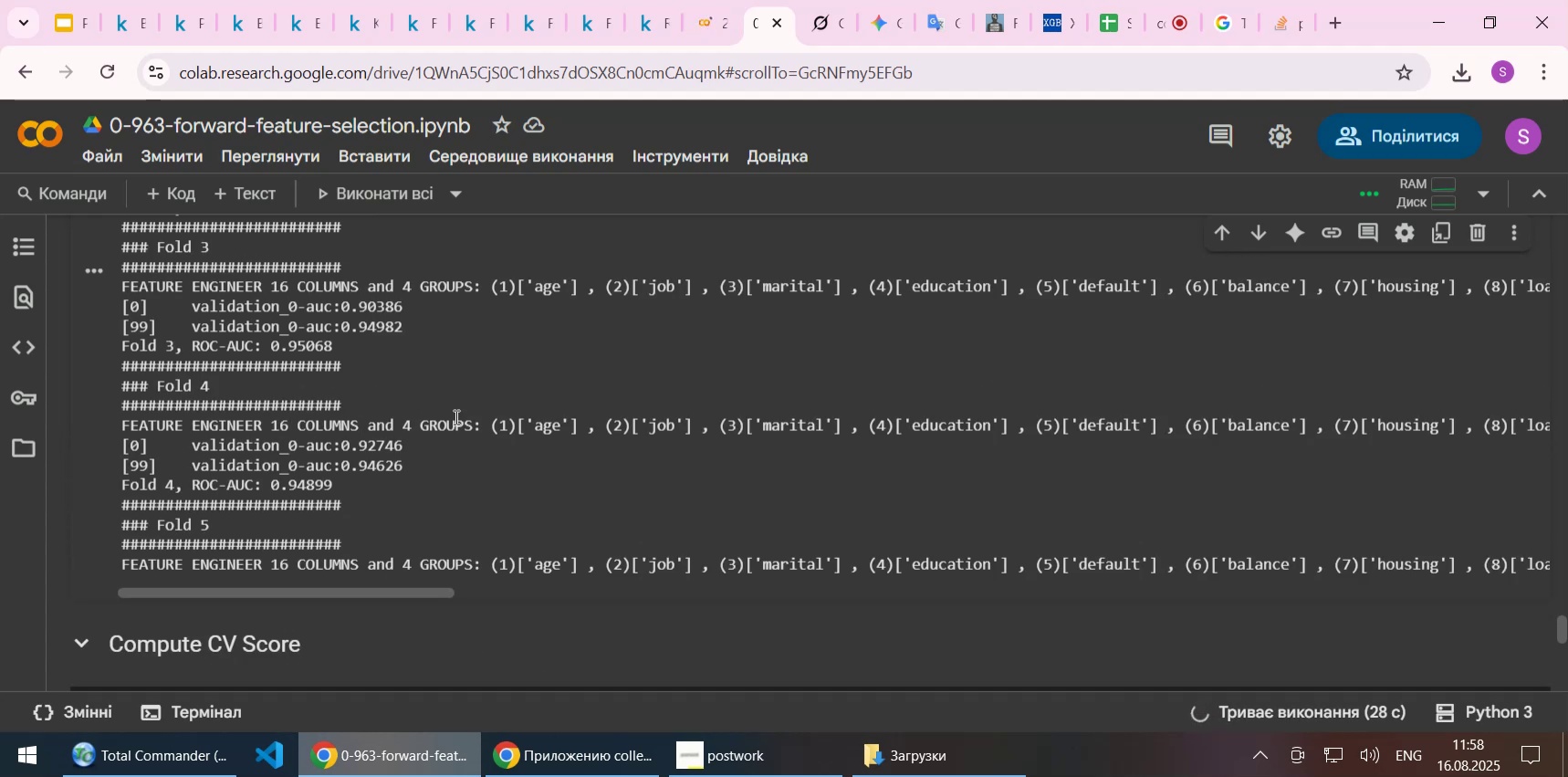 
scroll: coordinate [455, 416], scroll_direction: up, amount: 4.0
 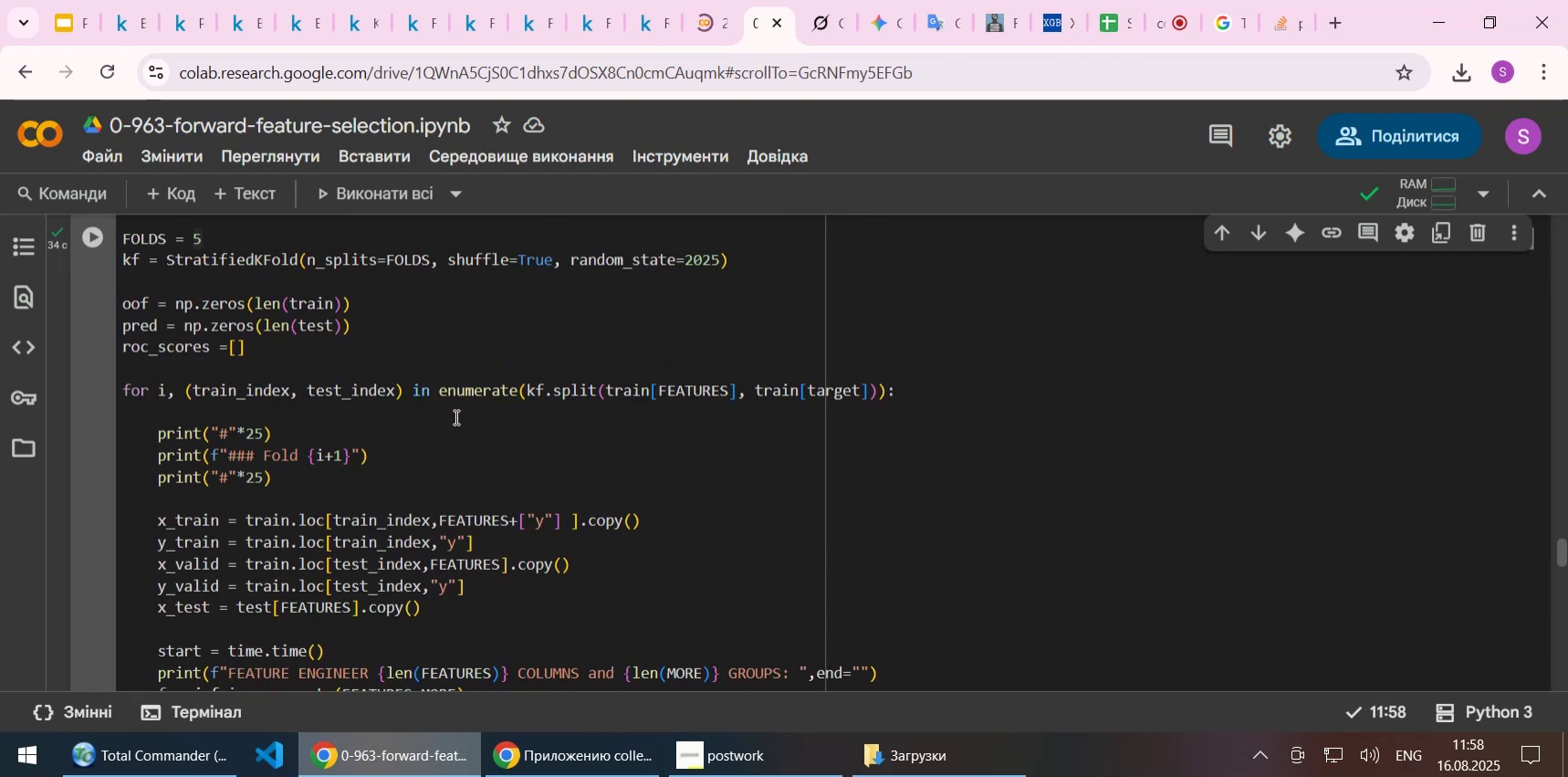 
scroll: coordinate [455, 416], scroll_direction: down, amount: 17.0
 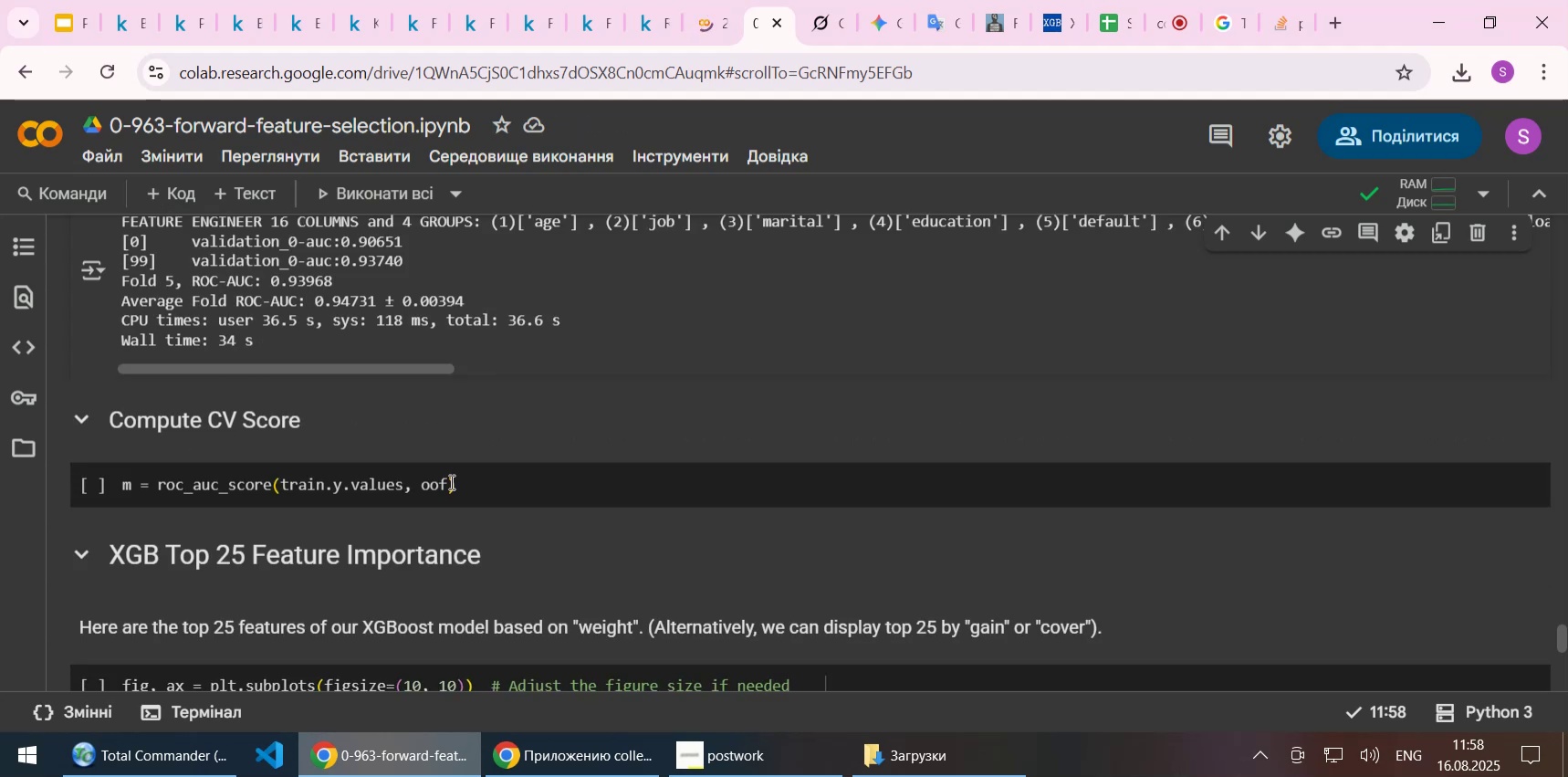 
left_click([450, 481])
 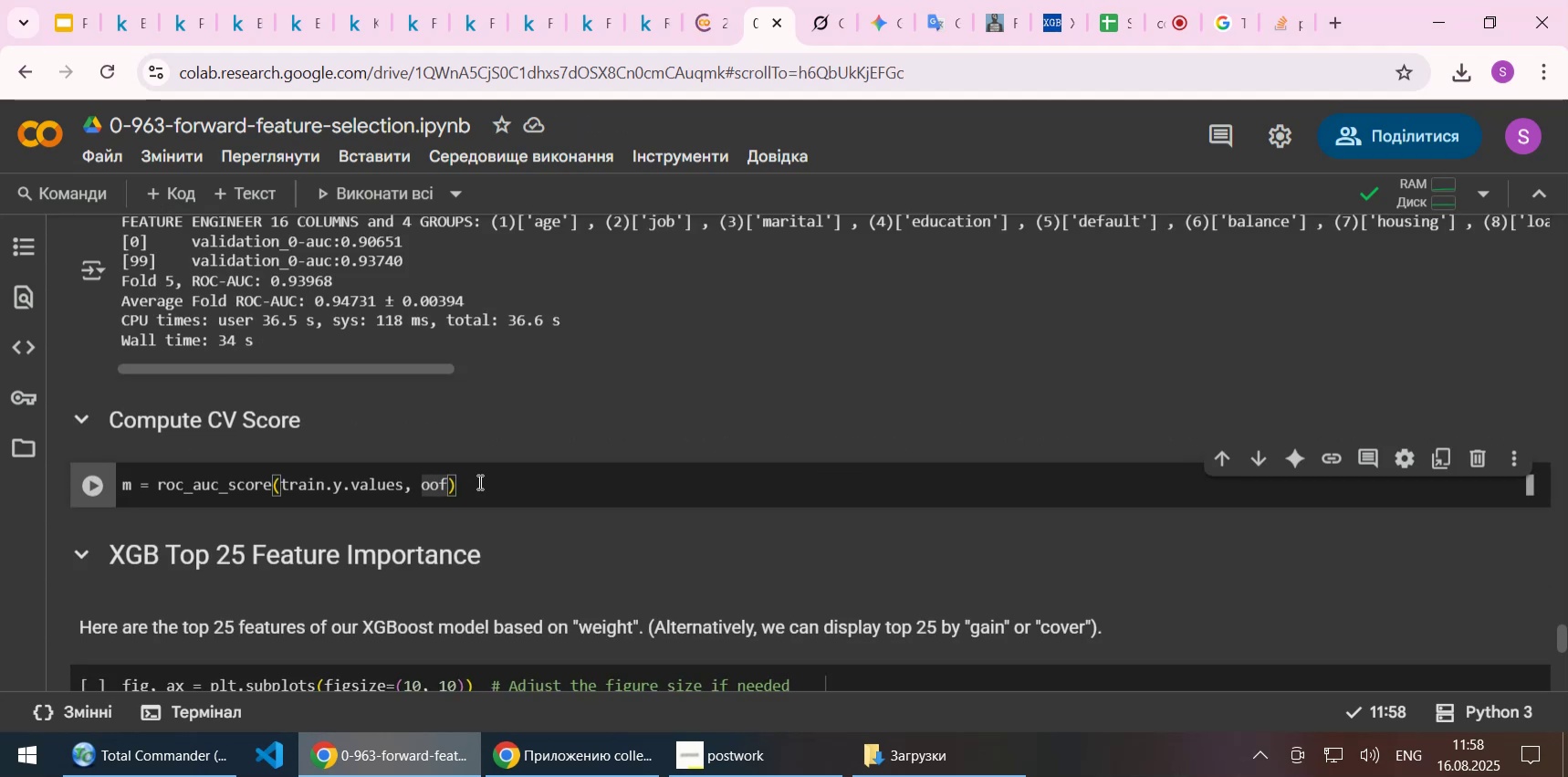 
key(Shift+Enter)
 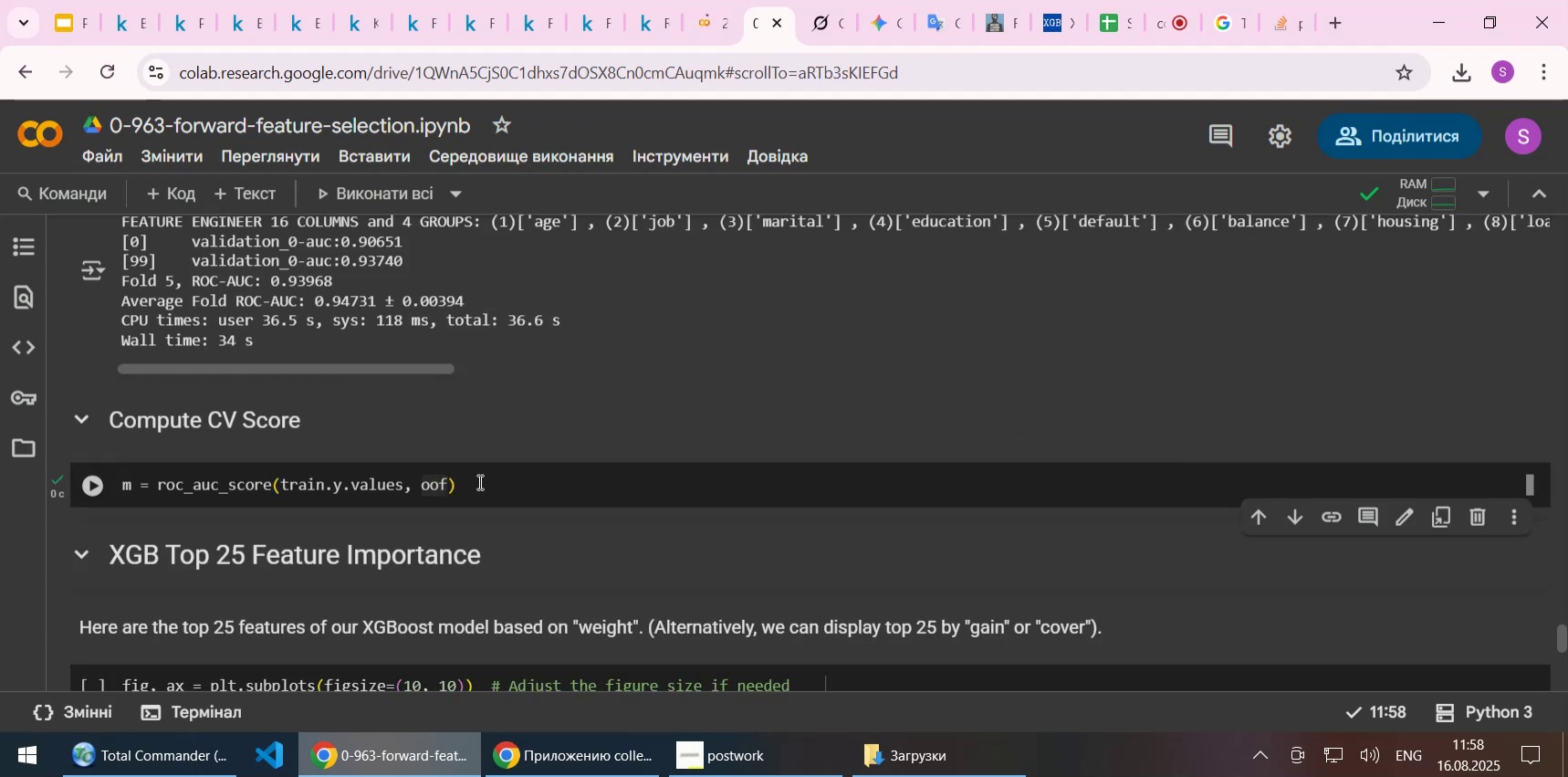 
left_click([478, 481])
 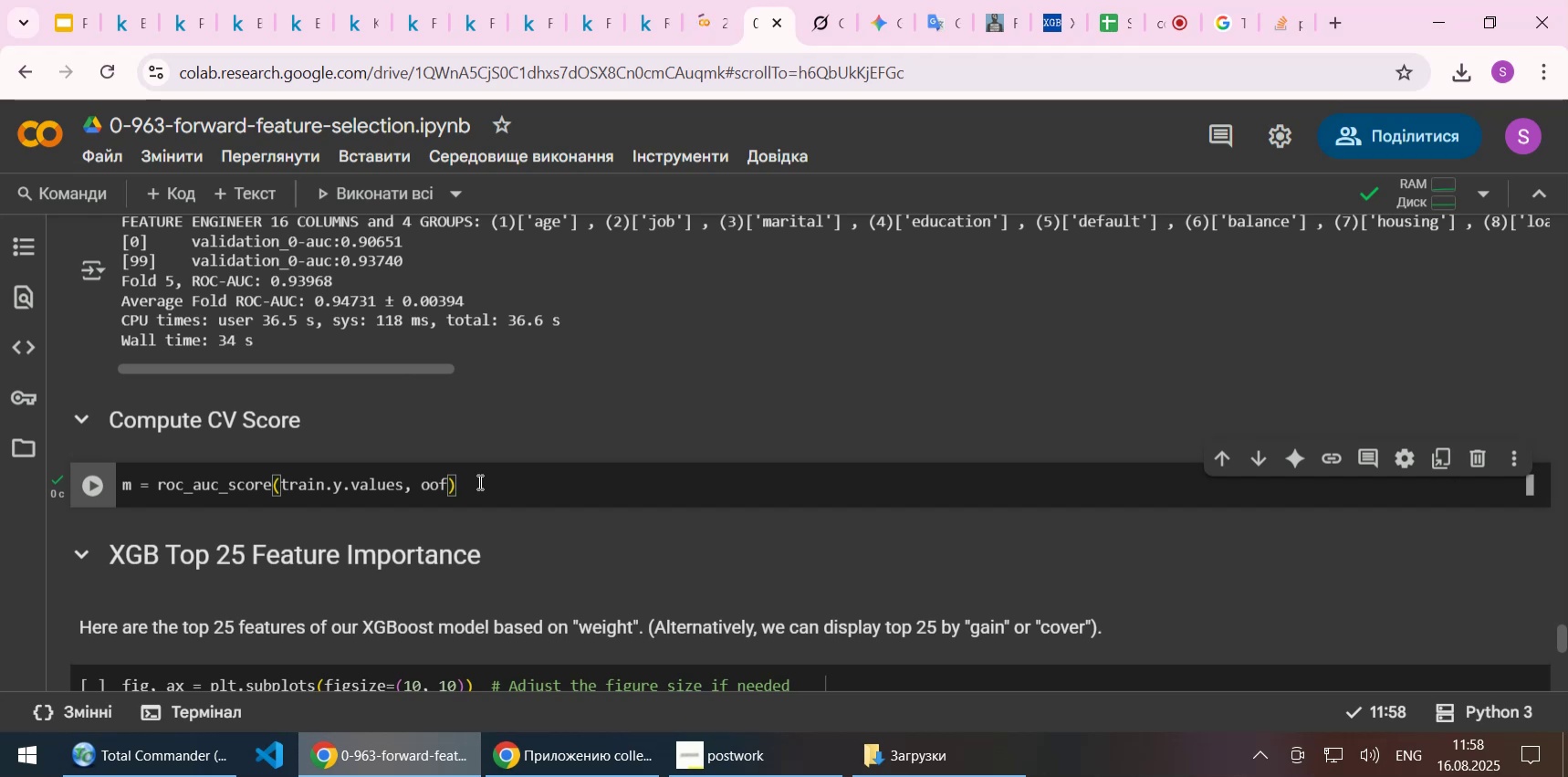 
scroll: coordinate [490, 418], scroll_direction: up, amount: 9.0
 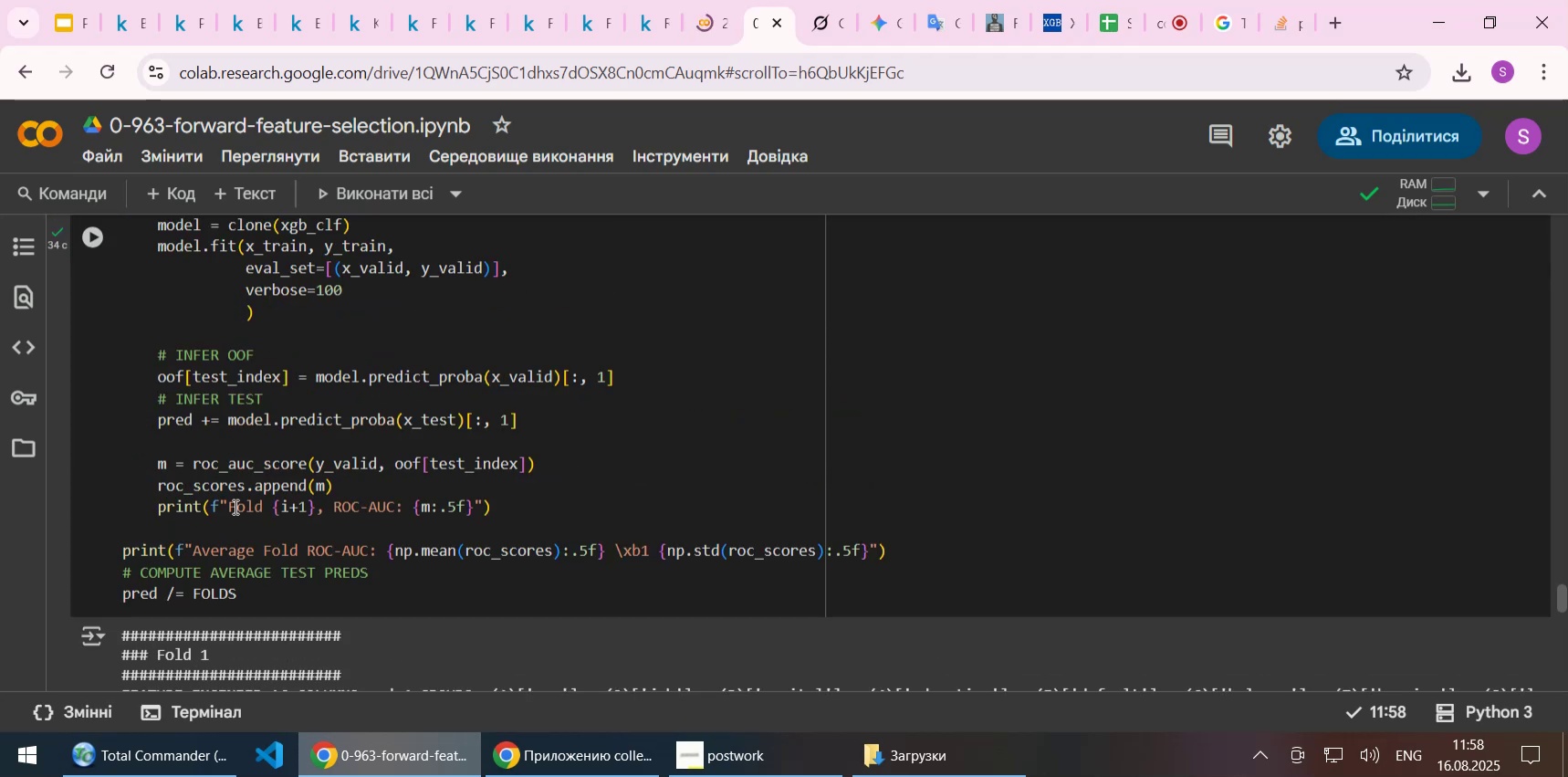 
wait(6.3)
 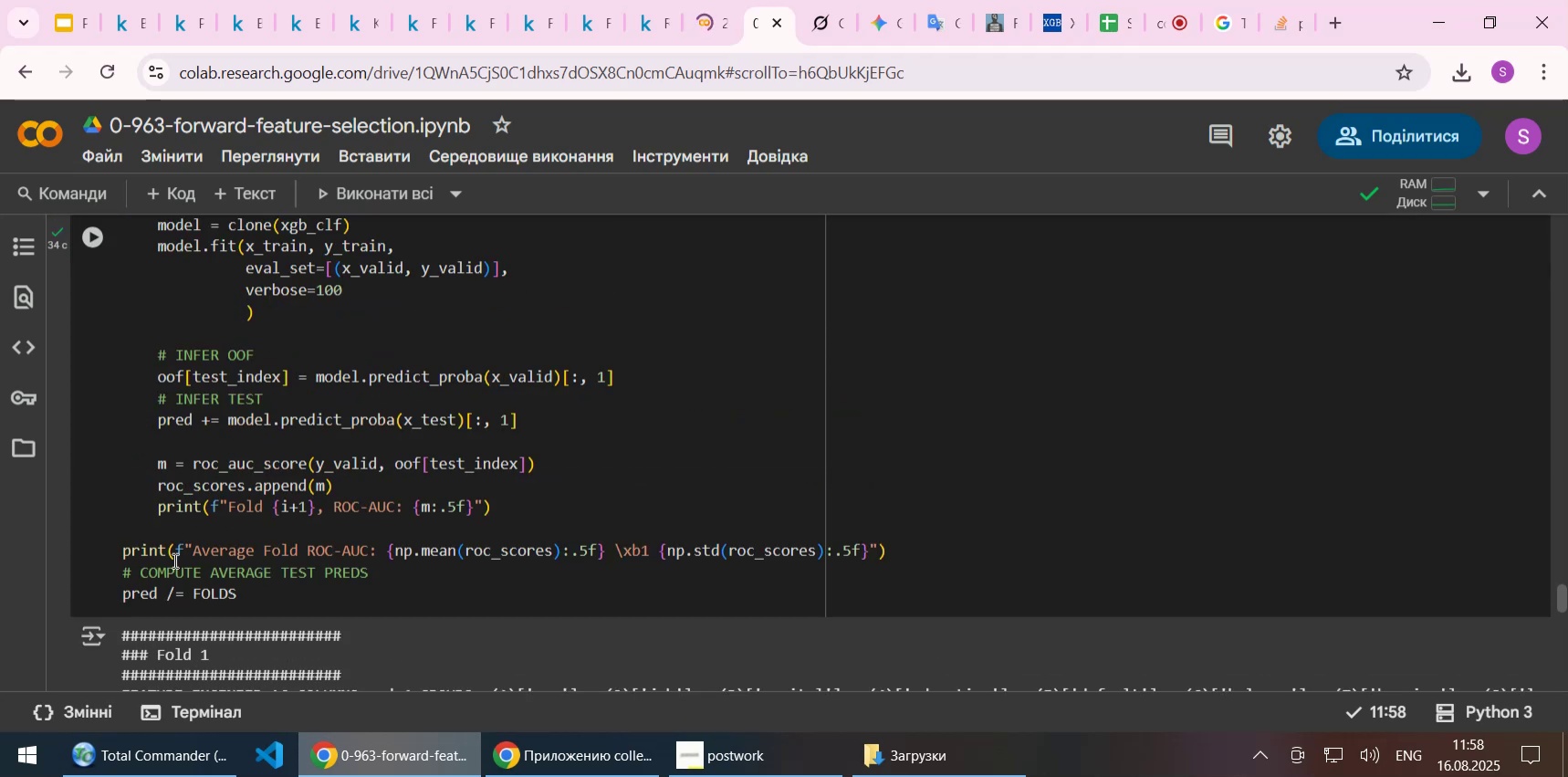 
key(Control+C)
 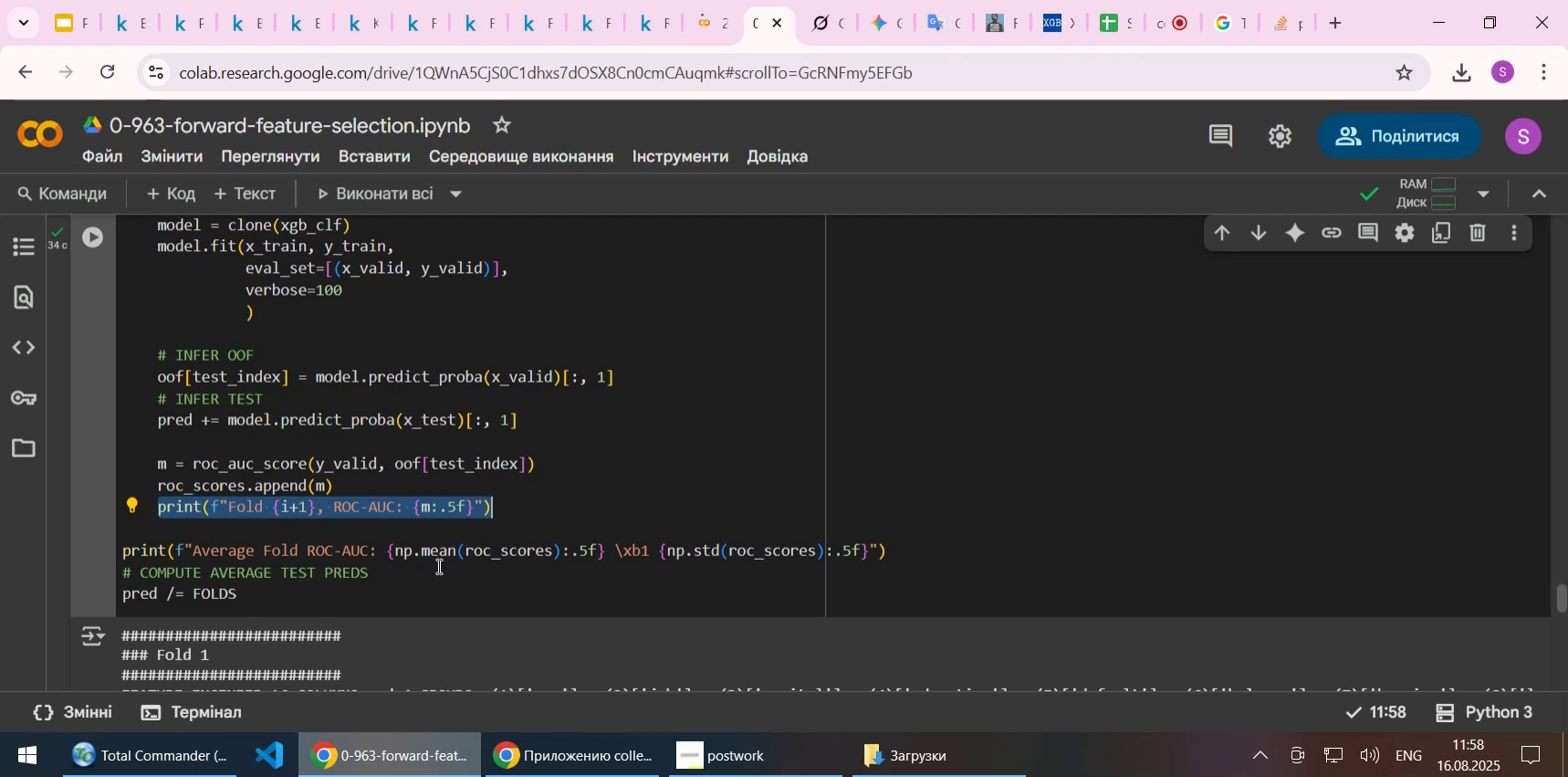 
scroll: coordinate [350, 578], scroll_direction: down, amount: 8.0
 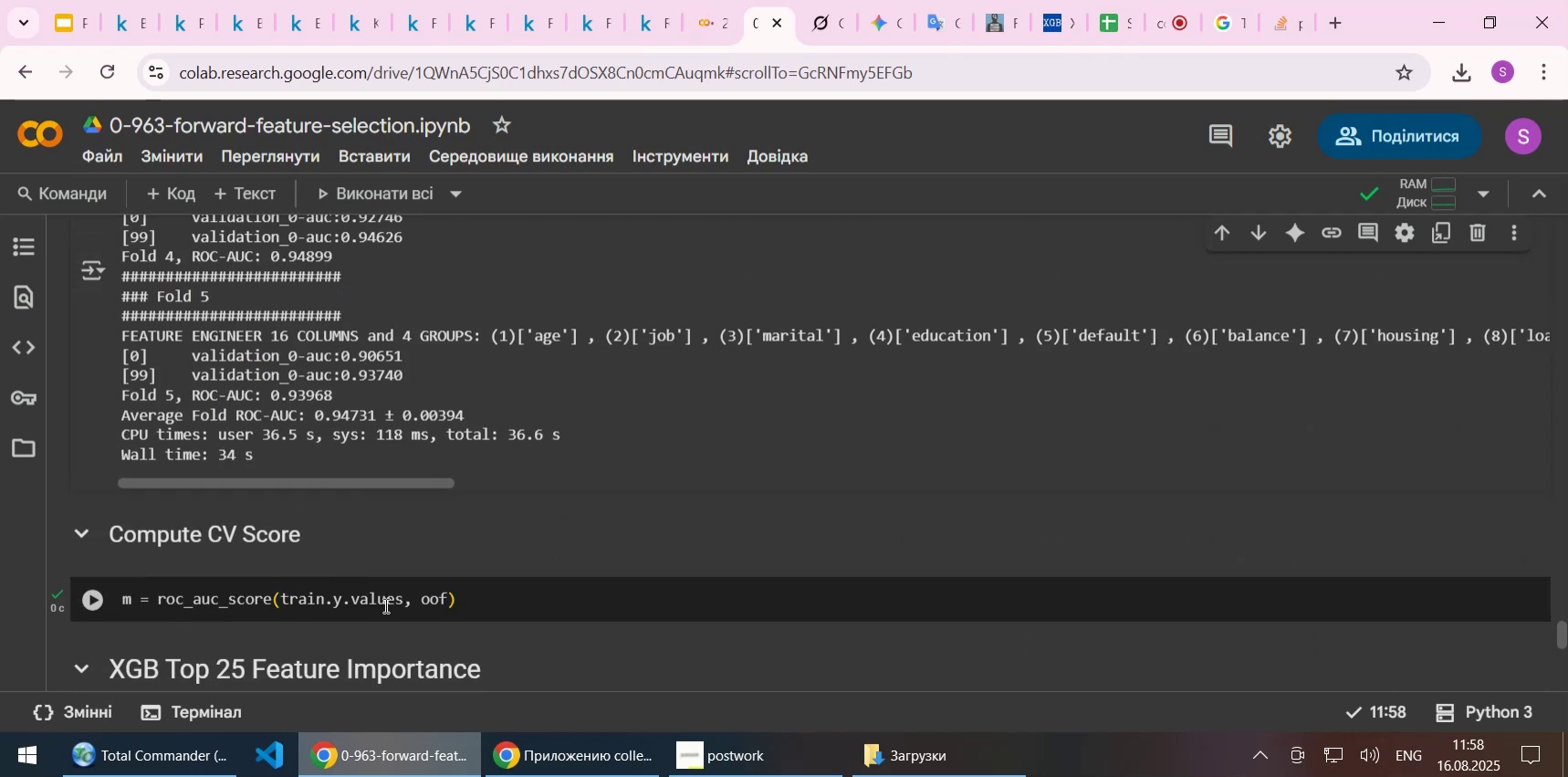 
left_click([513, 594])
 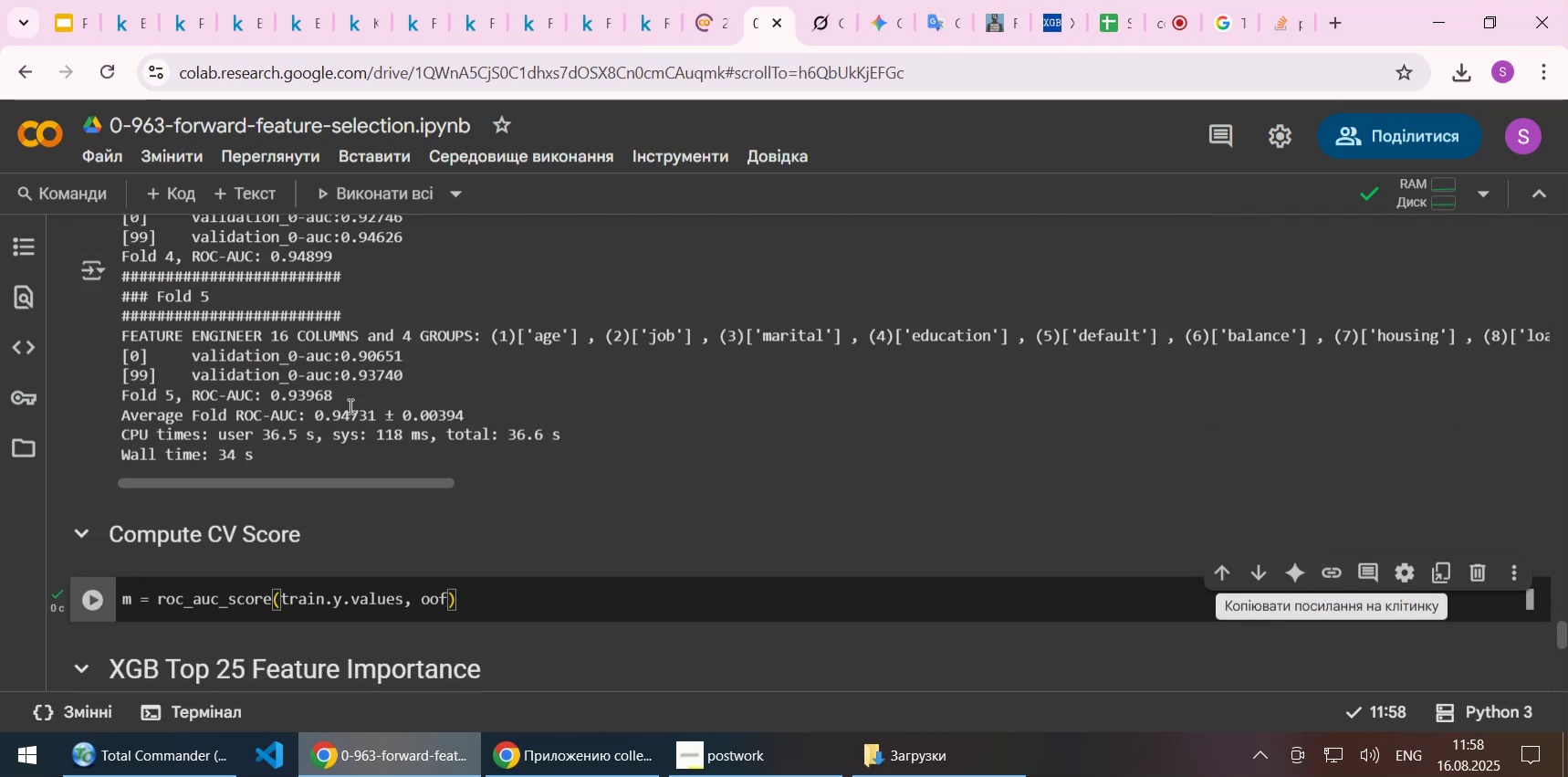 
wait(5.52)
 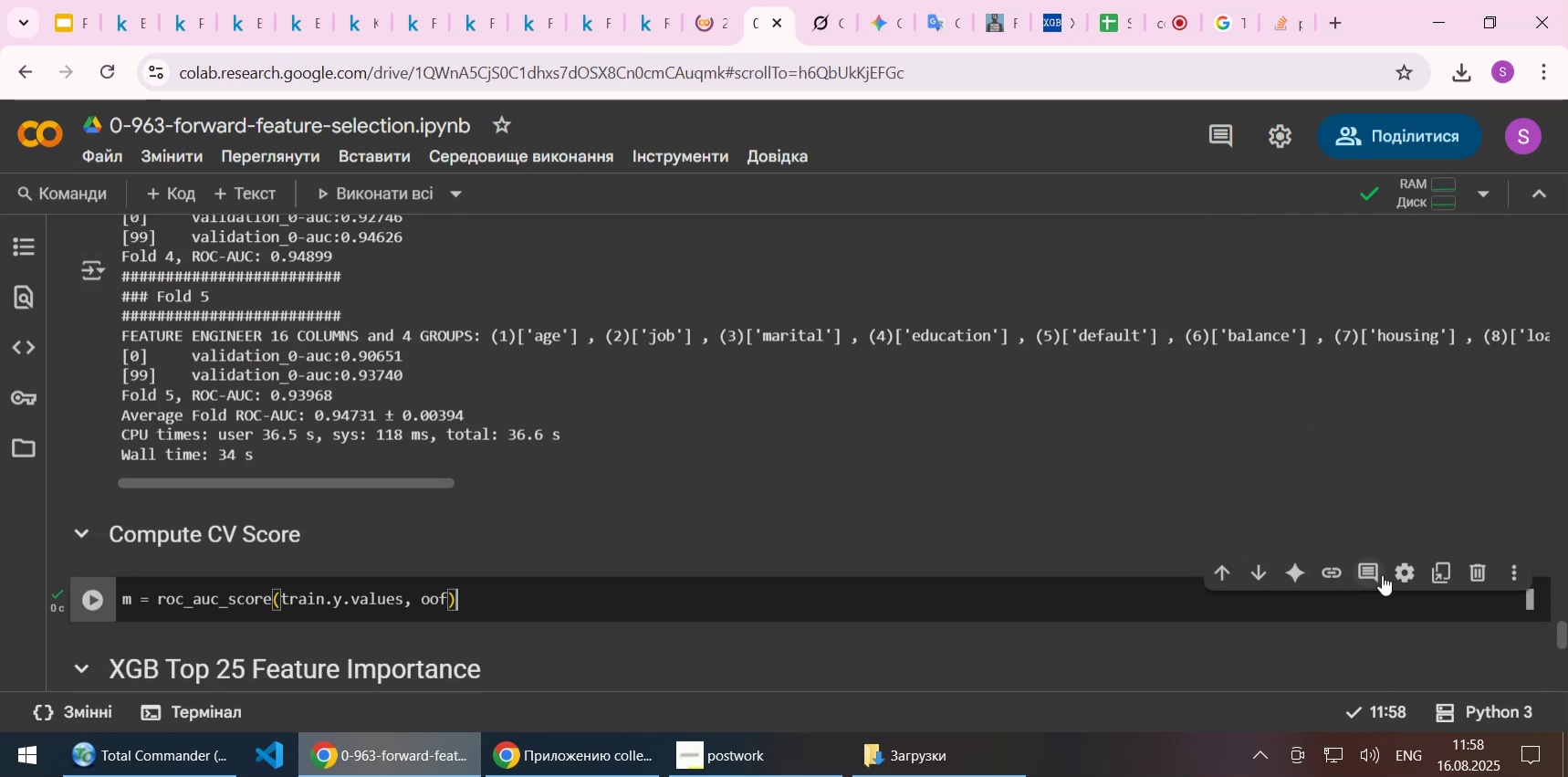 
left_click([162, 195])
 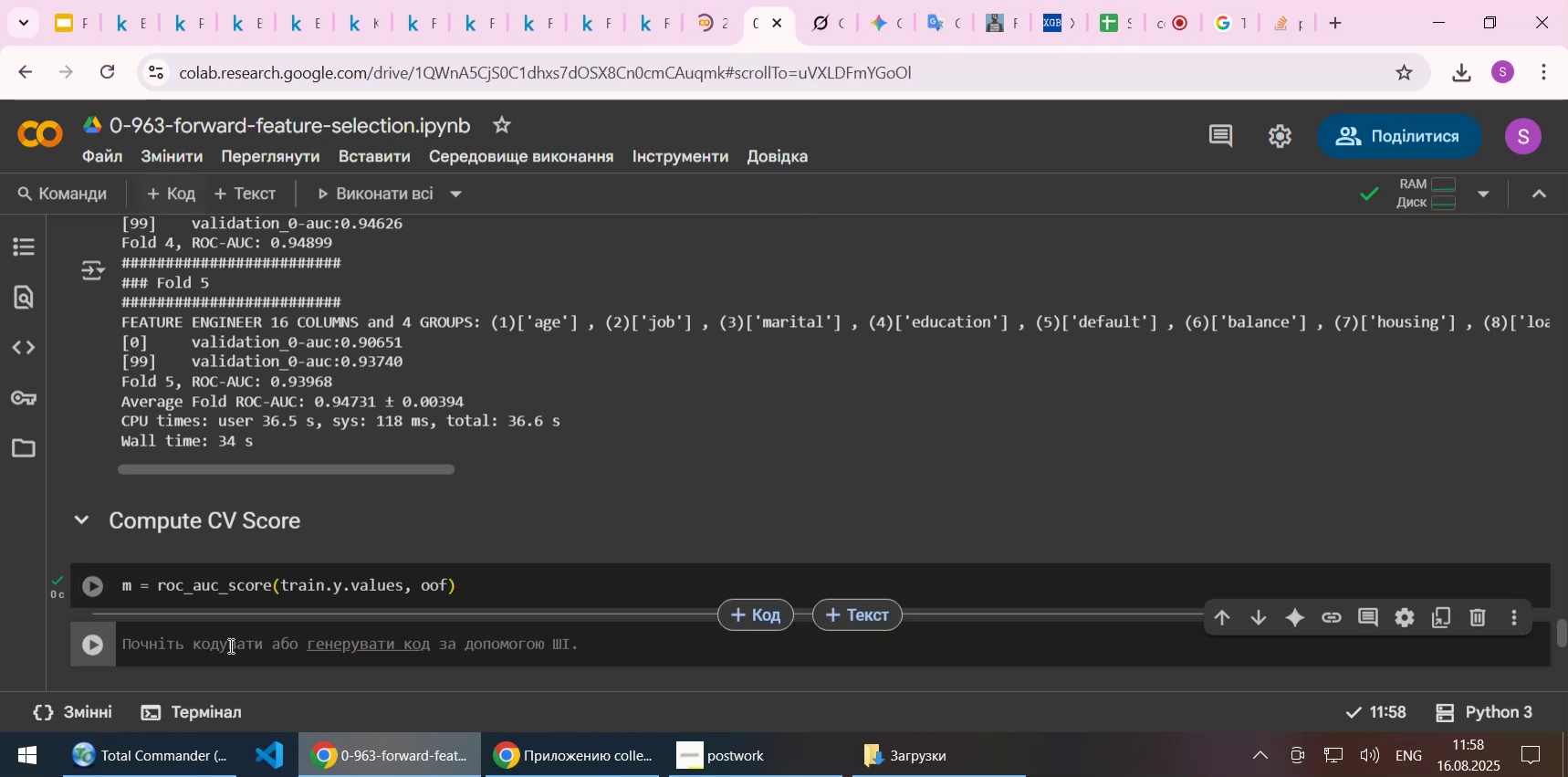 
key(Control+ControlLeft)
 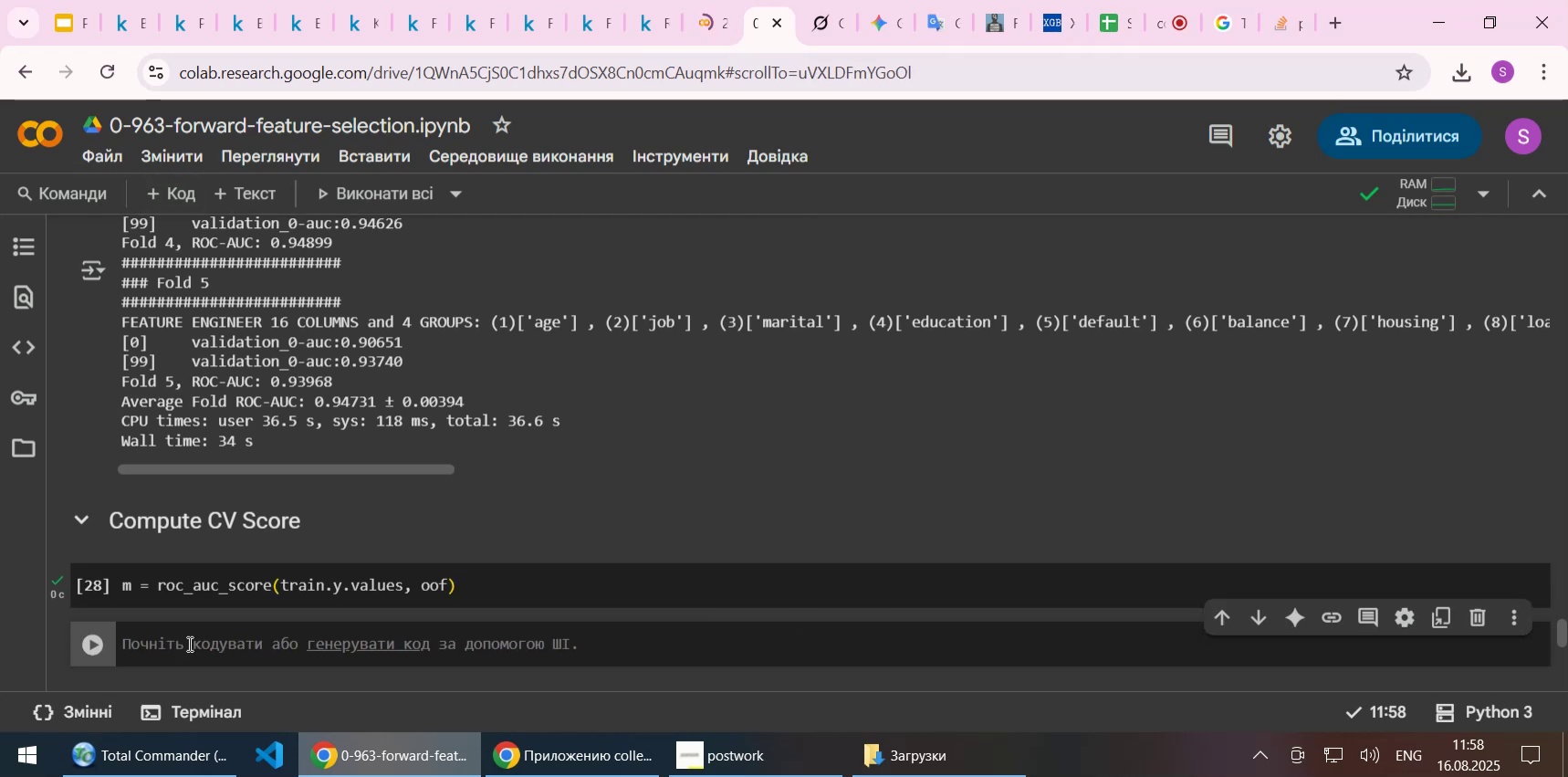 
key(Control+V)
 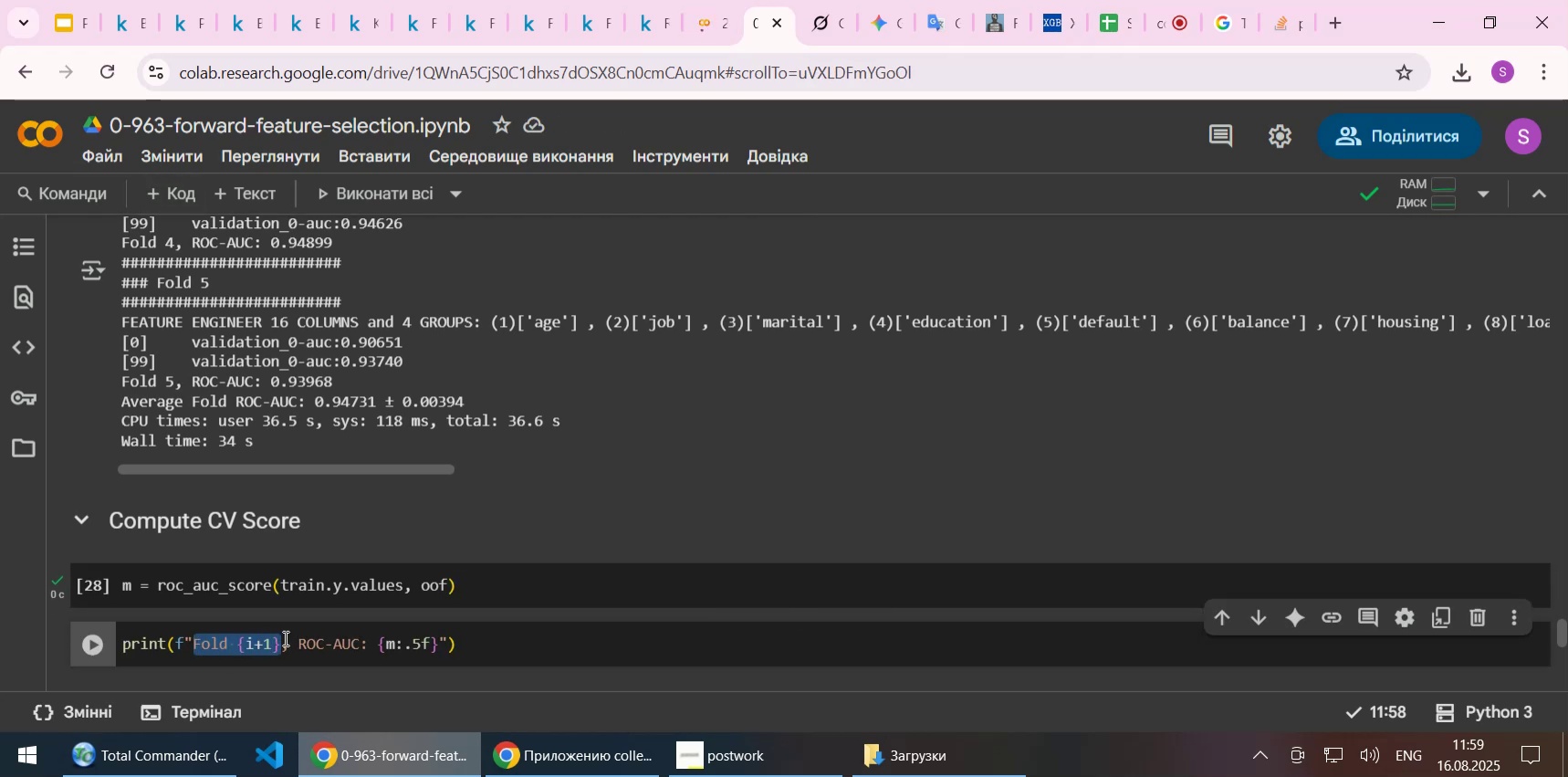 
type([Delete] CV[Delete])
 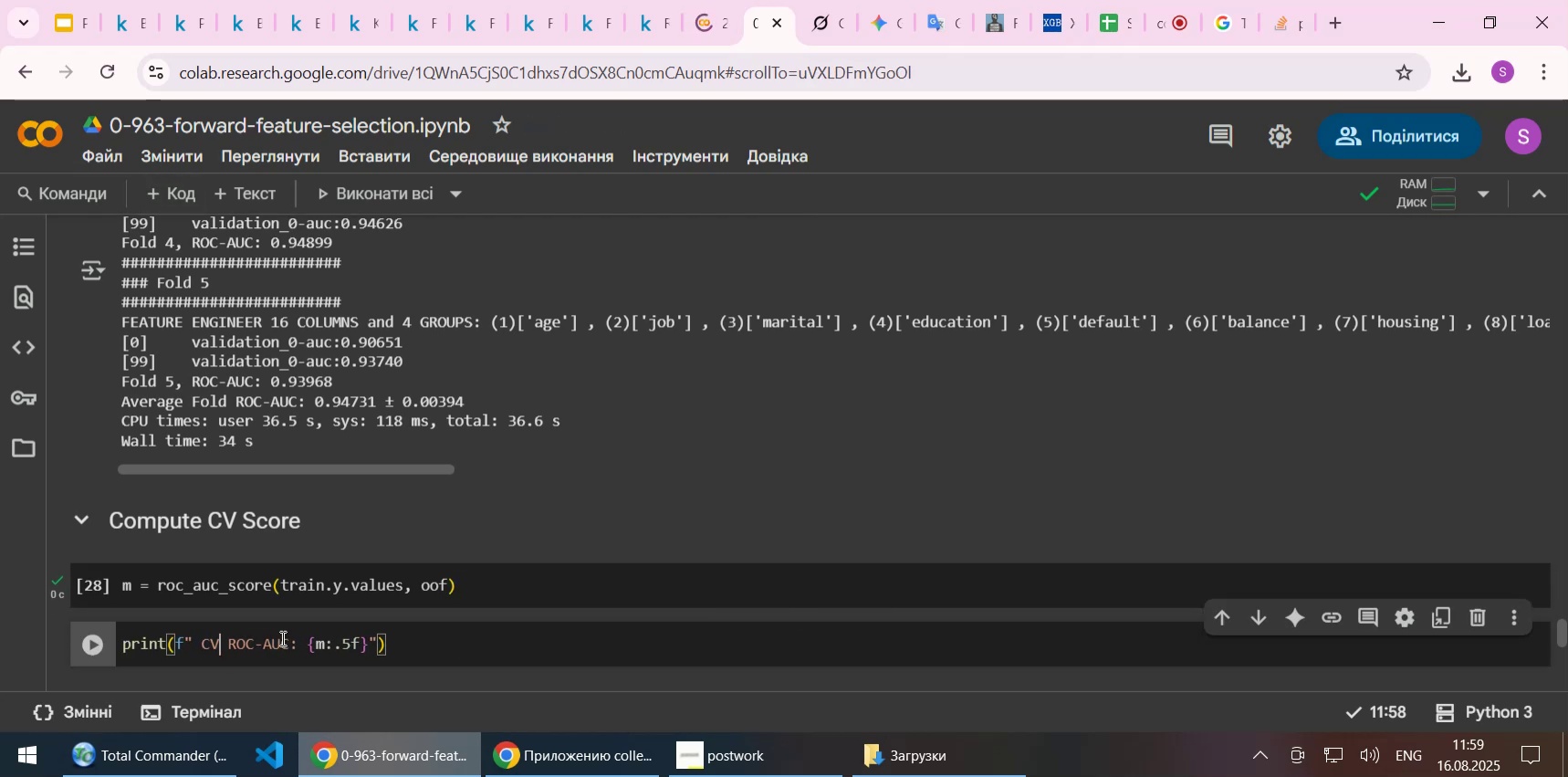 
left_click([478, 635])
 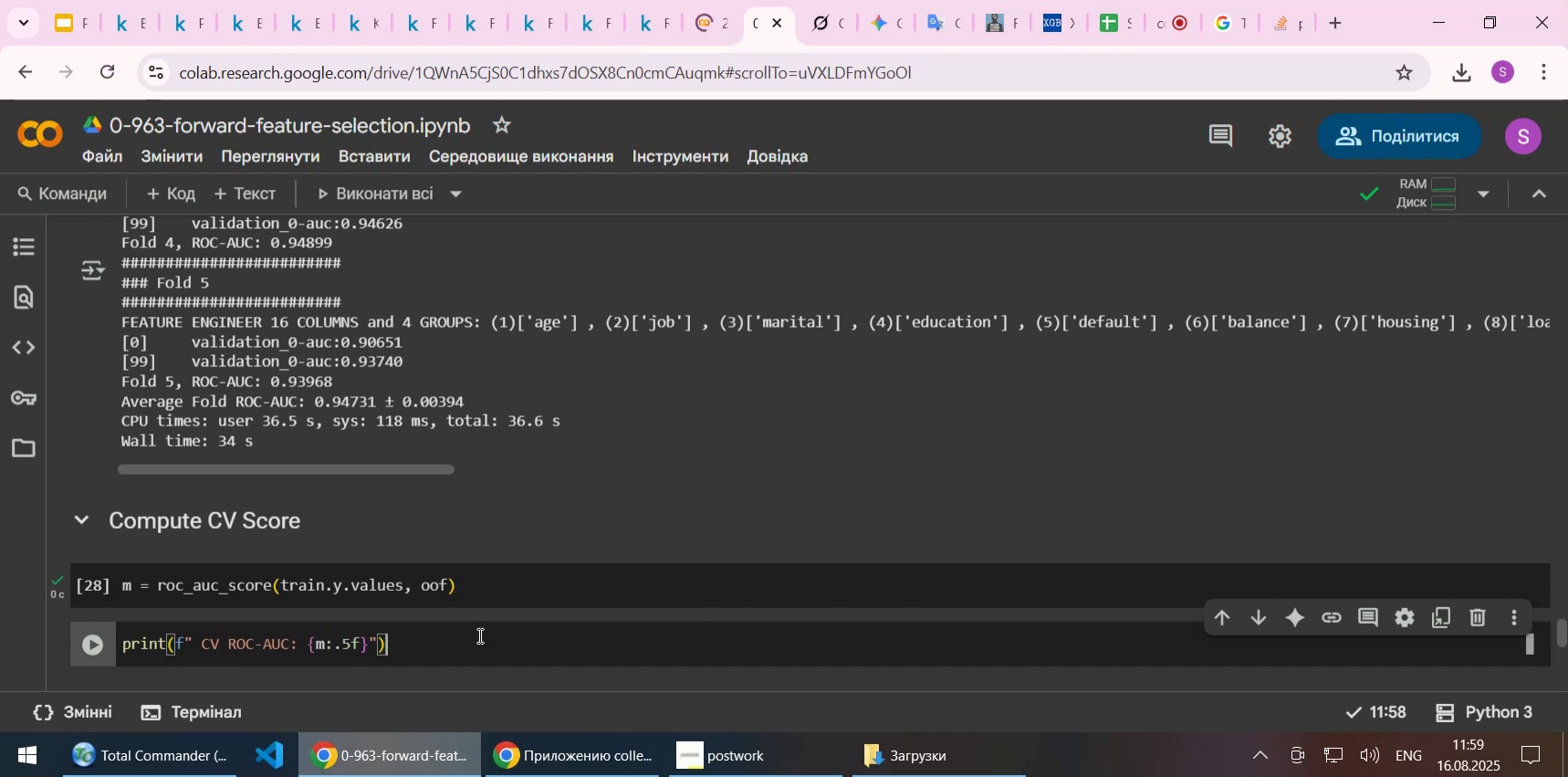 
key(Shift+Enter)
 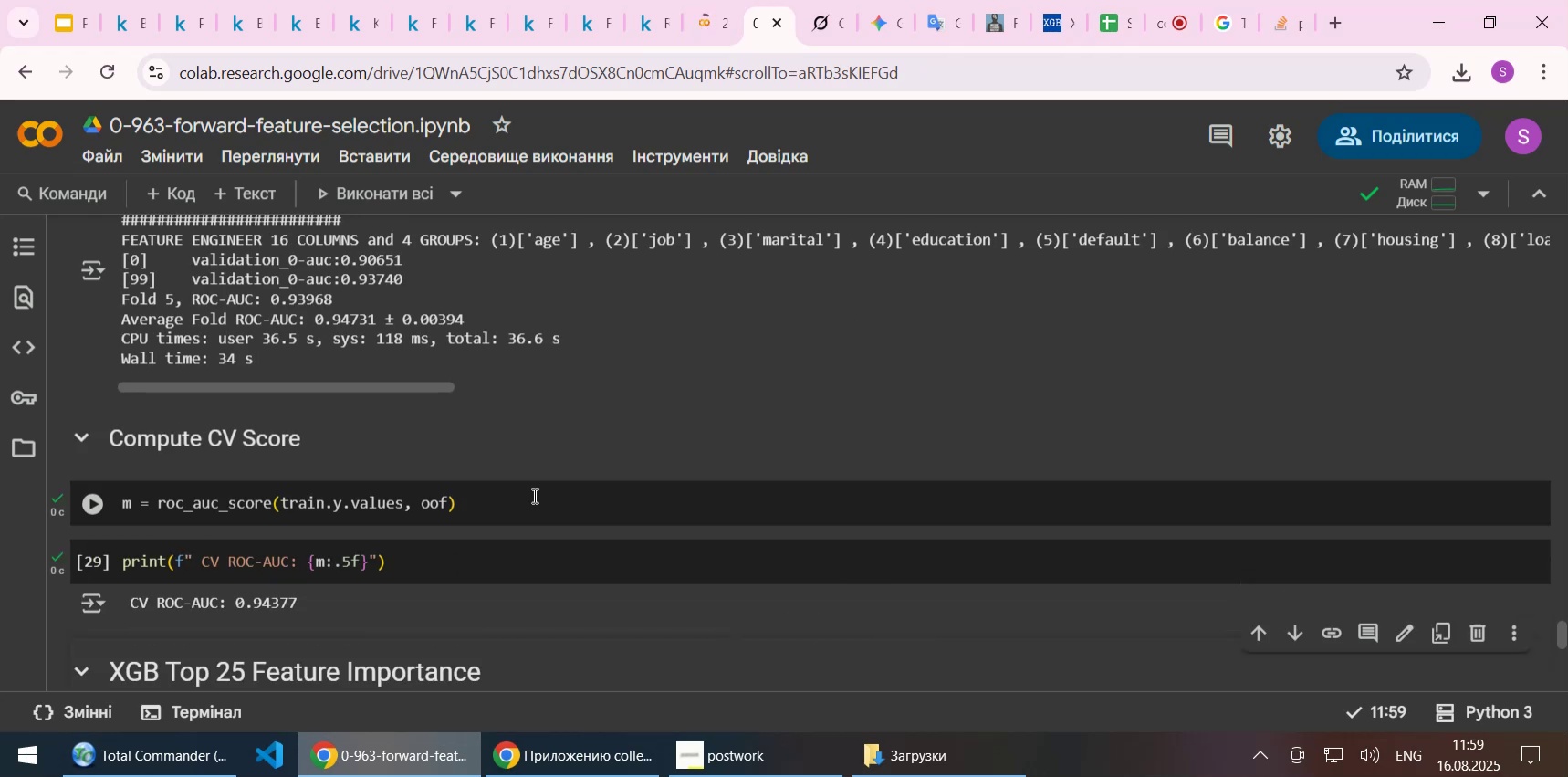 
scroll: coordinate [588, 481], scroll_direction: down, amount: 2.0
 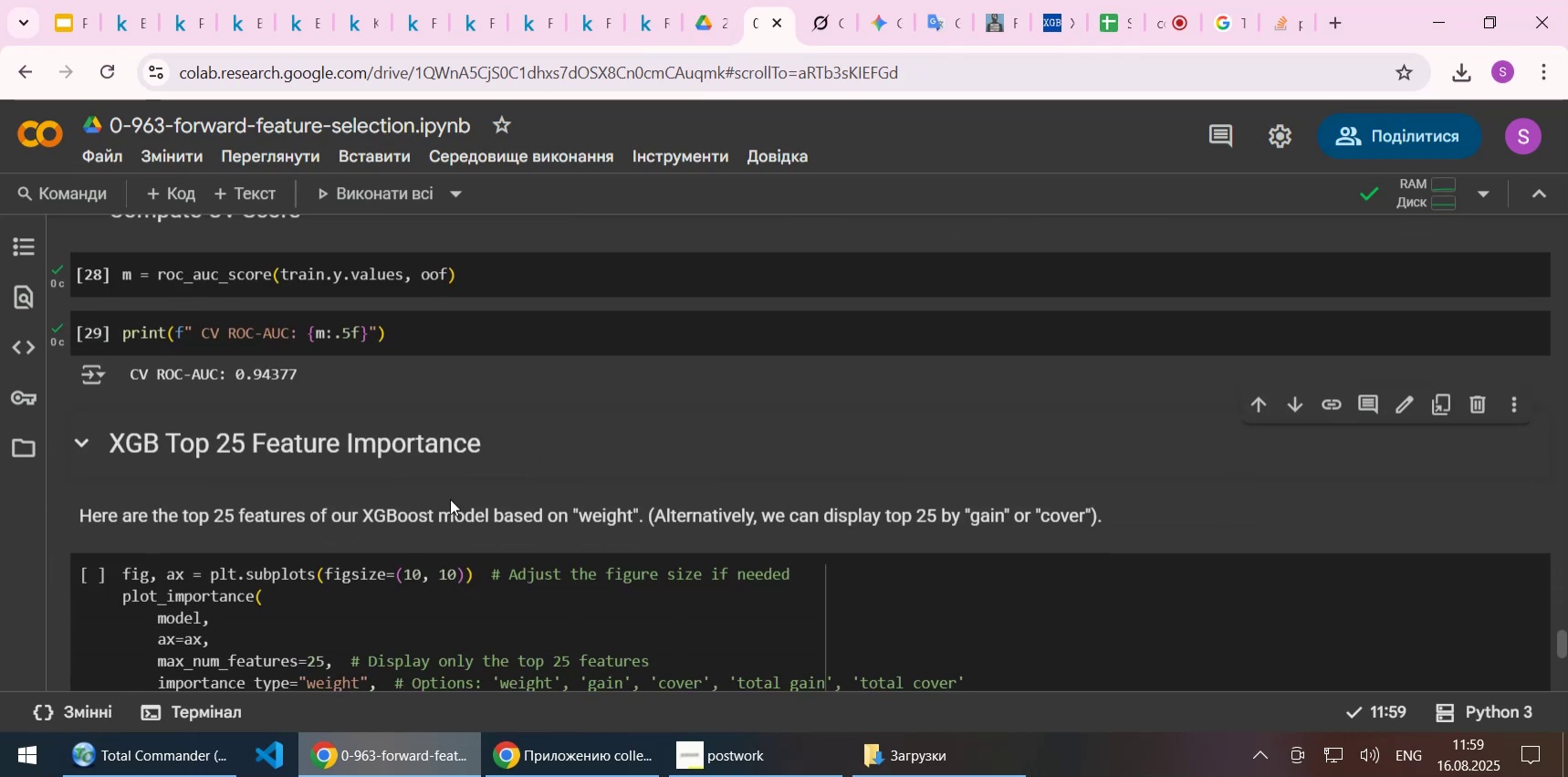 
left_click([365, 586])
 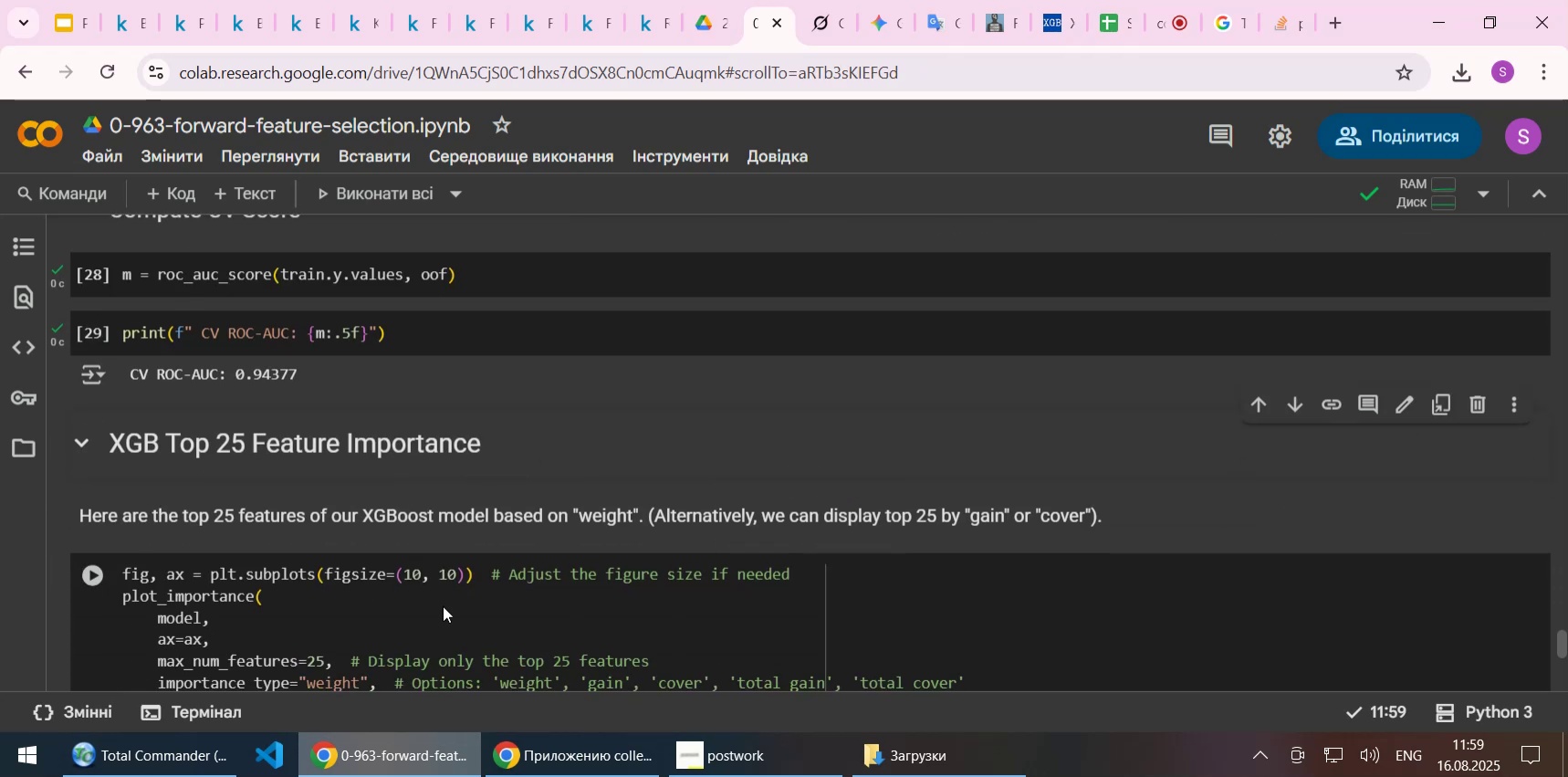 
scroll: coordinate [443, 605], scroll_direction: down, amount: 1.0
 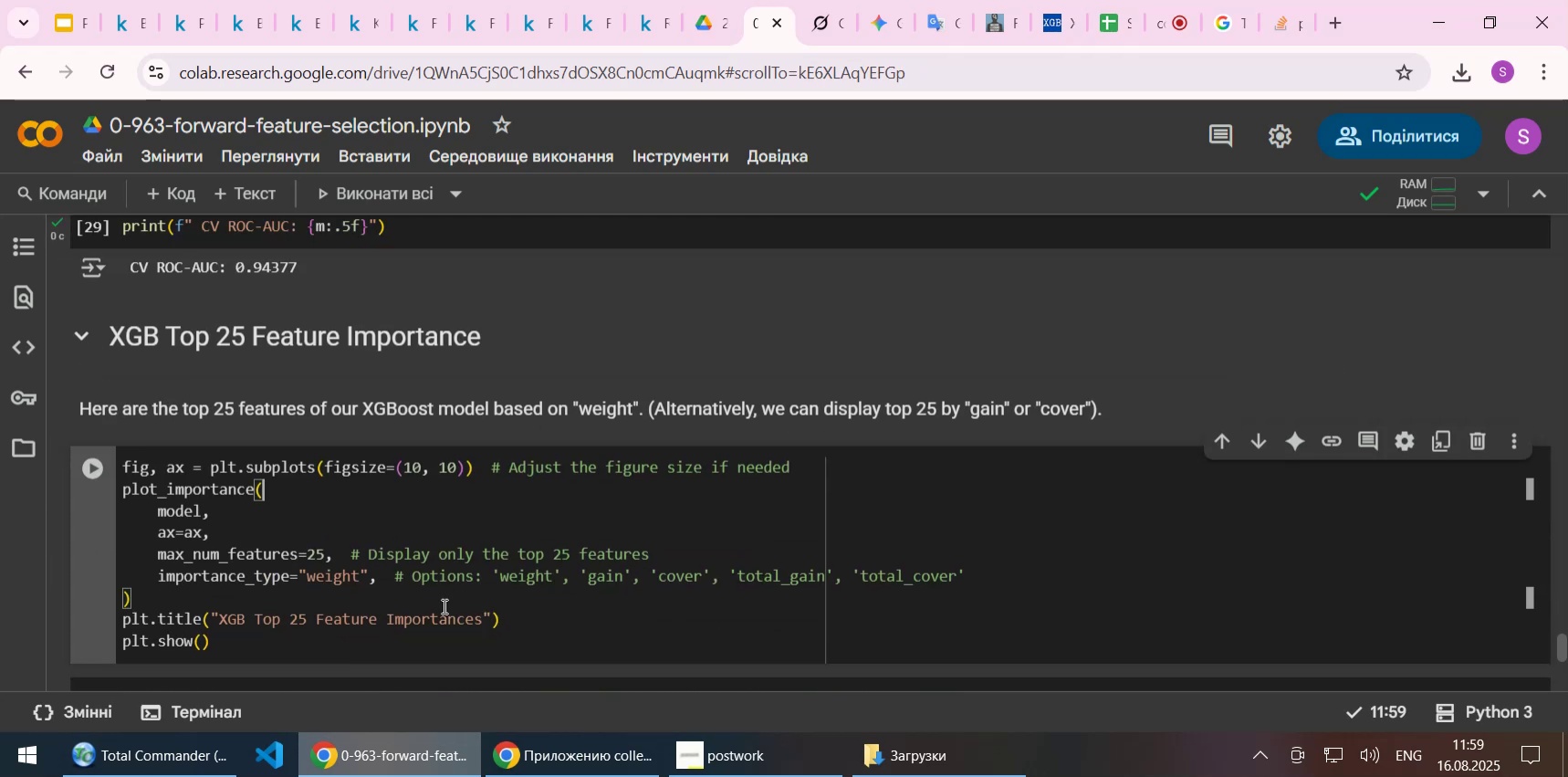 
key(Shift+Enter)
 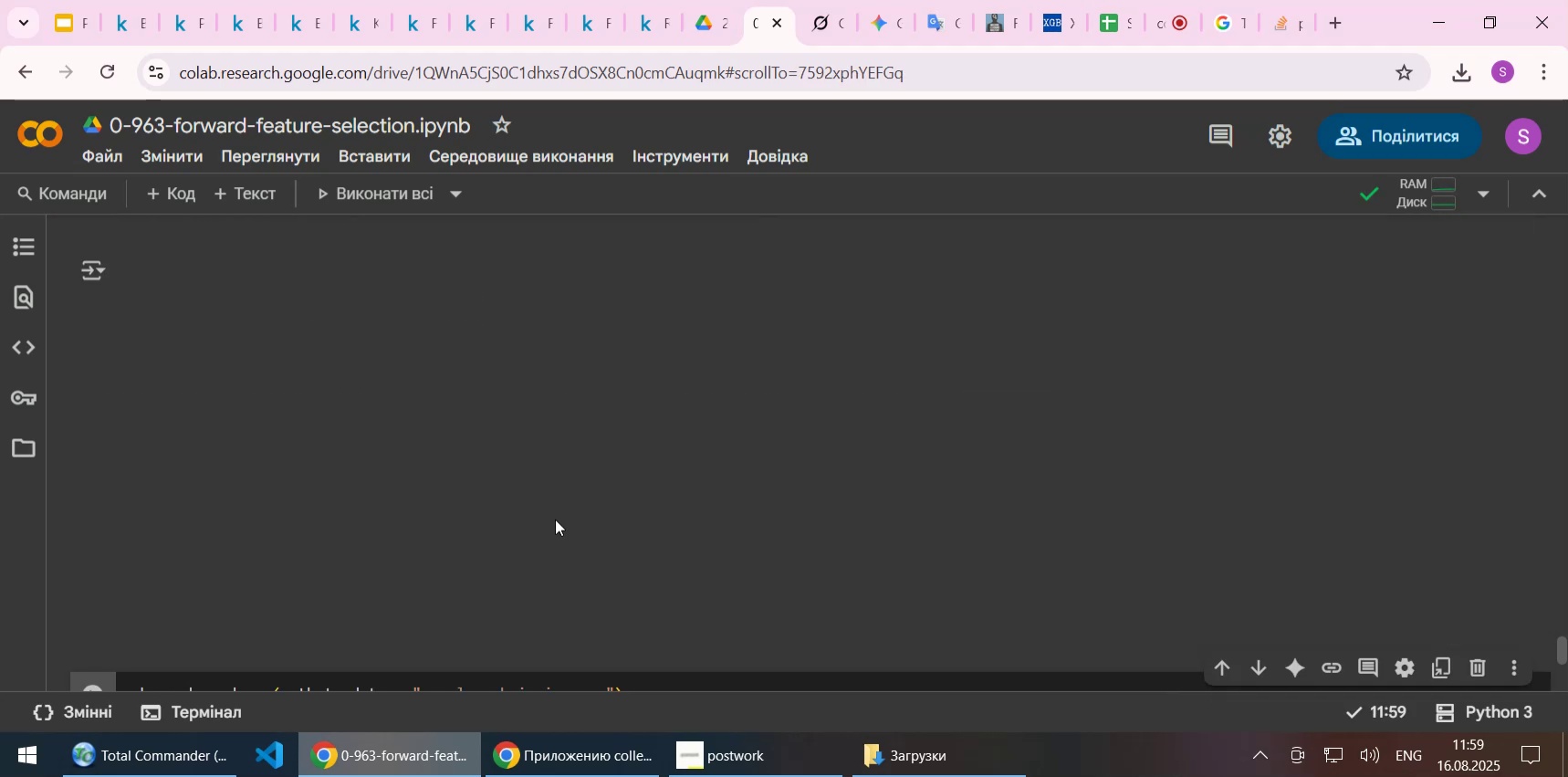 
scroll: coordinate [781, 428], scroll_direction: up, amount: 6.0
 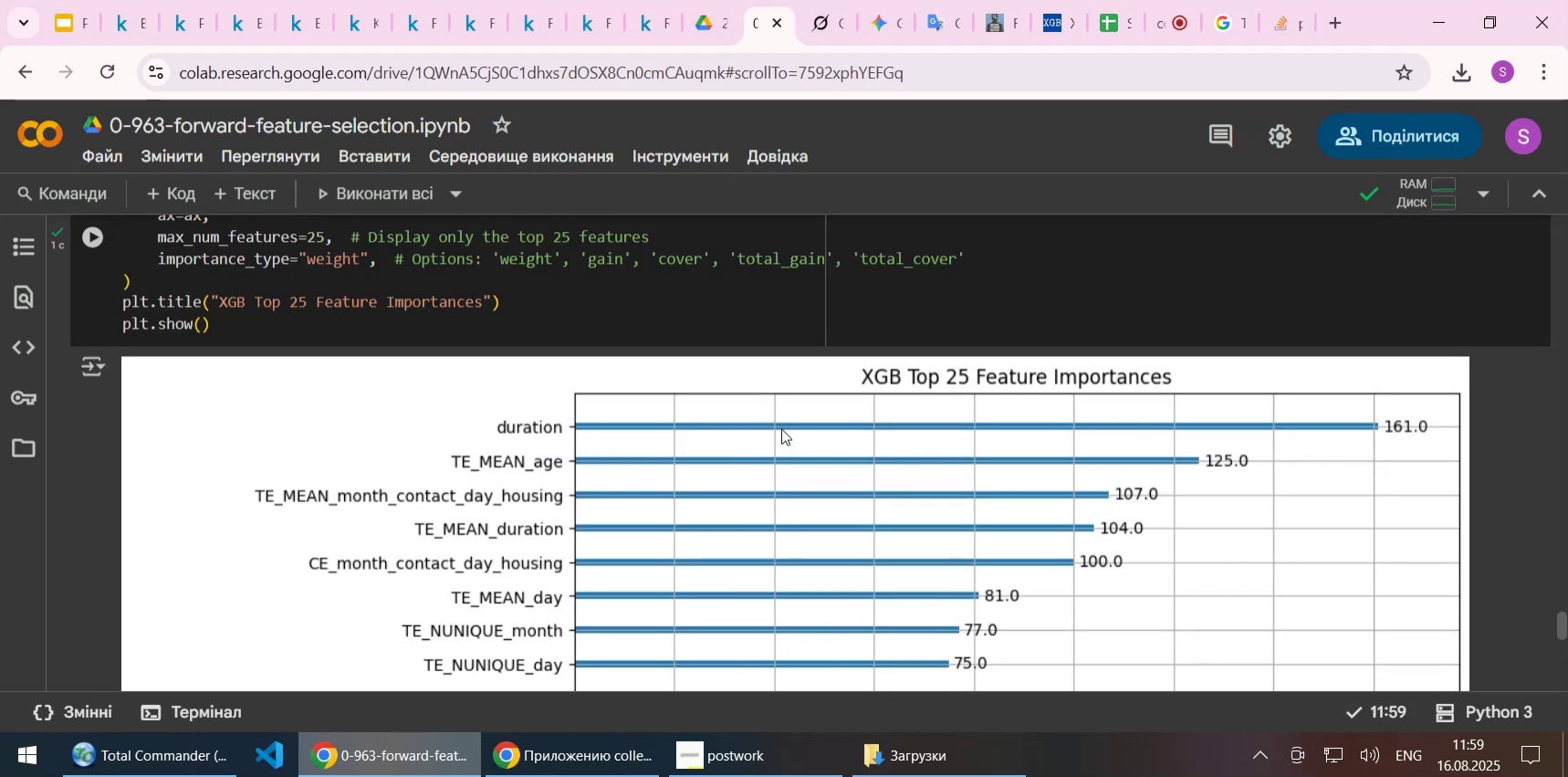 
scroll: coordinate [779, 435], scroll_direction: down, amount: 9.0
 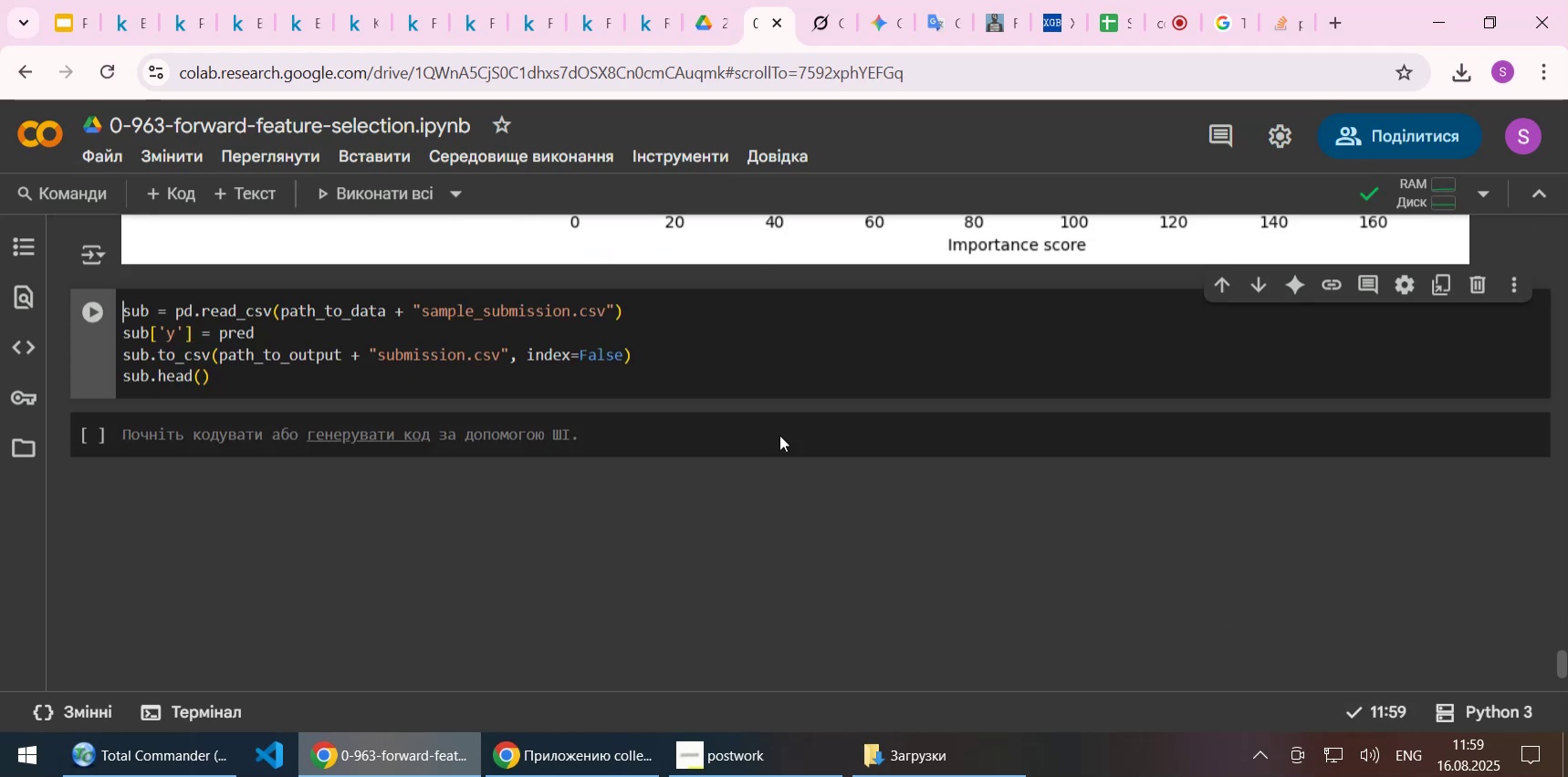 
left_click([382, 379])
 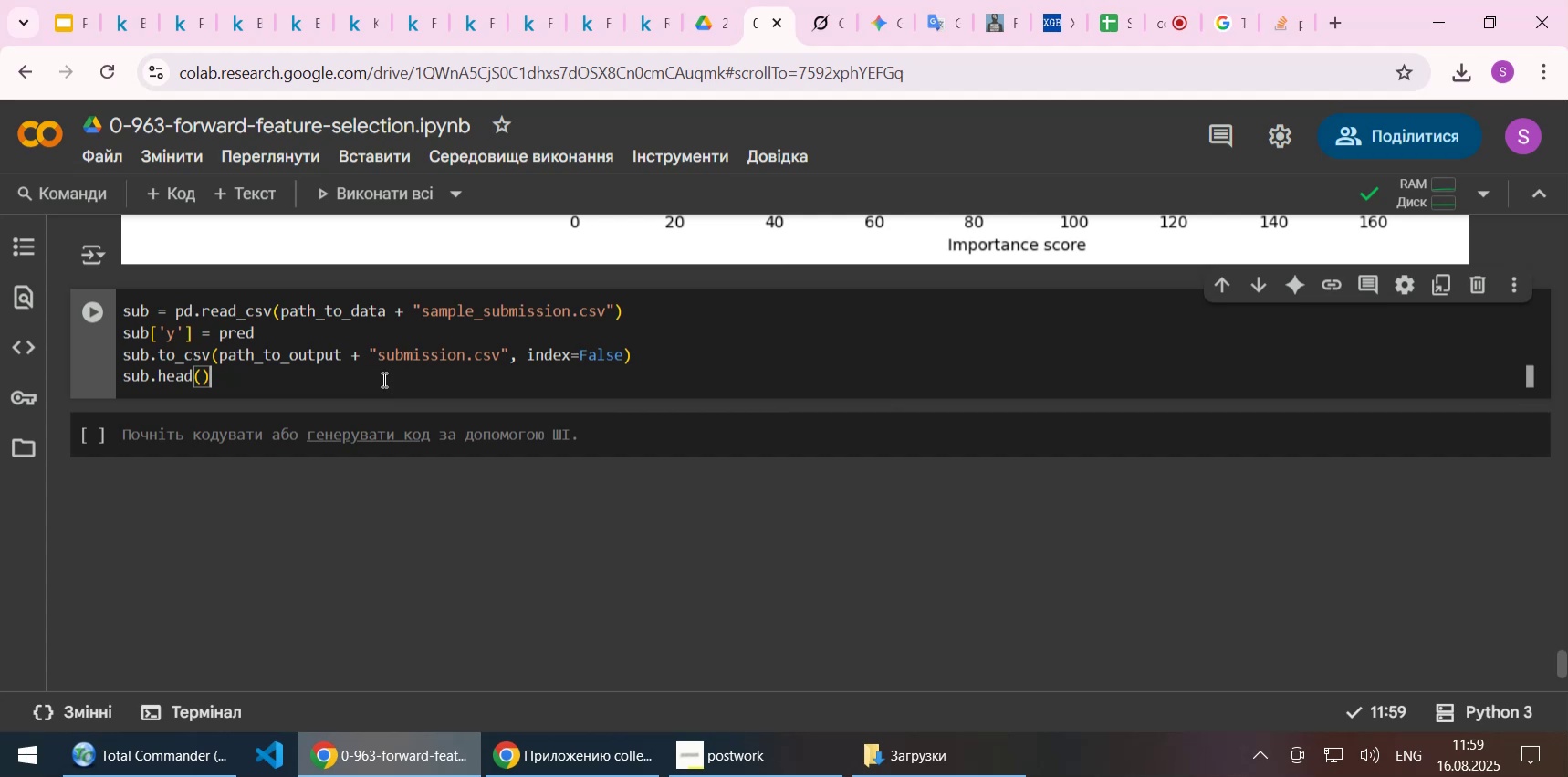 
key(Shift+Enter)
 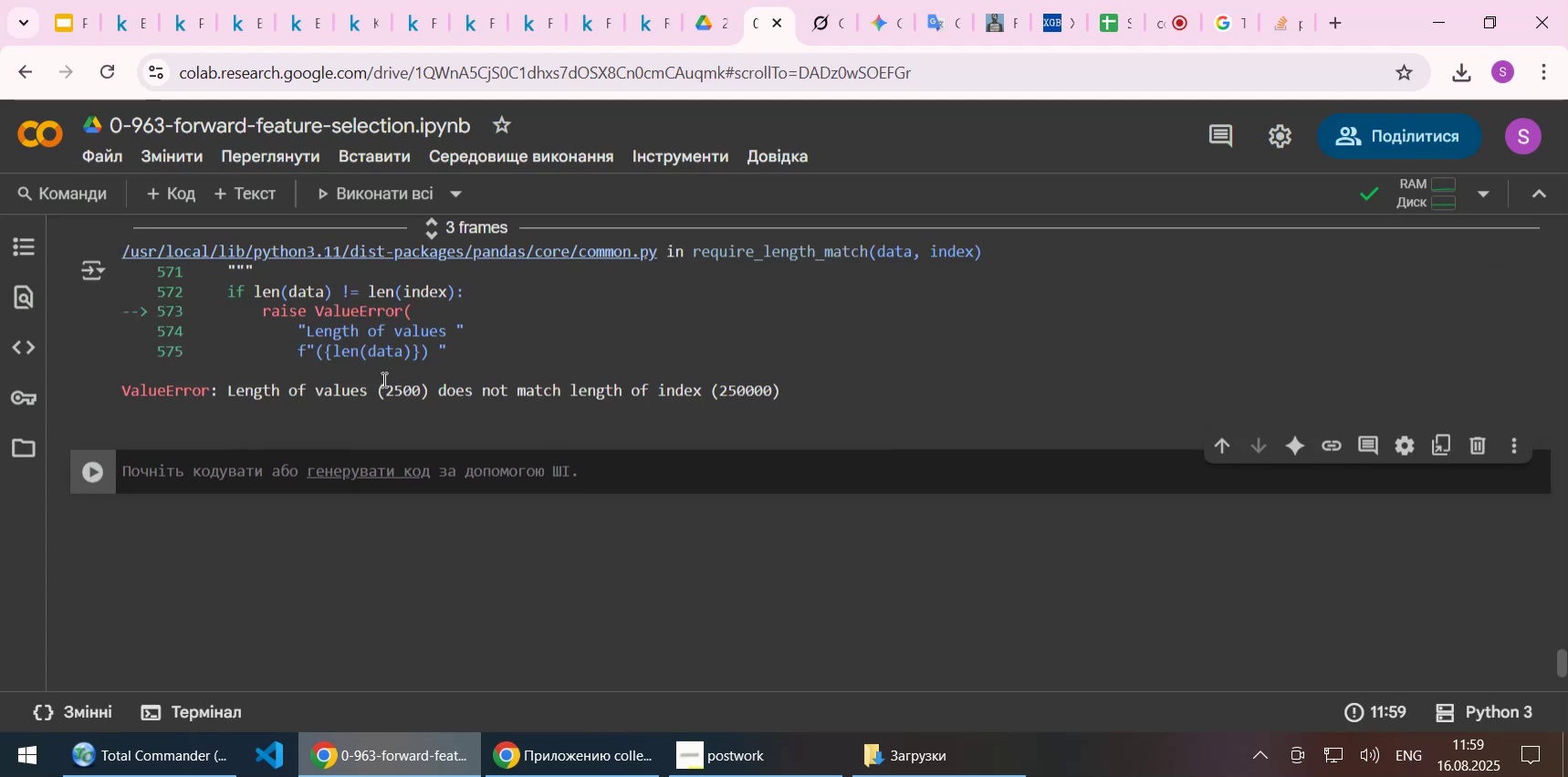 
scroll: coordinate [446, 350], scroll_direction: up, amount: 1.0
 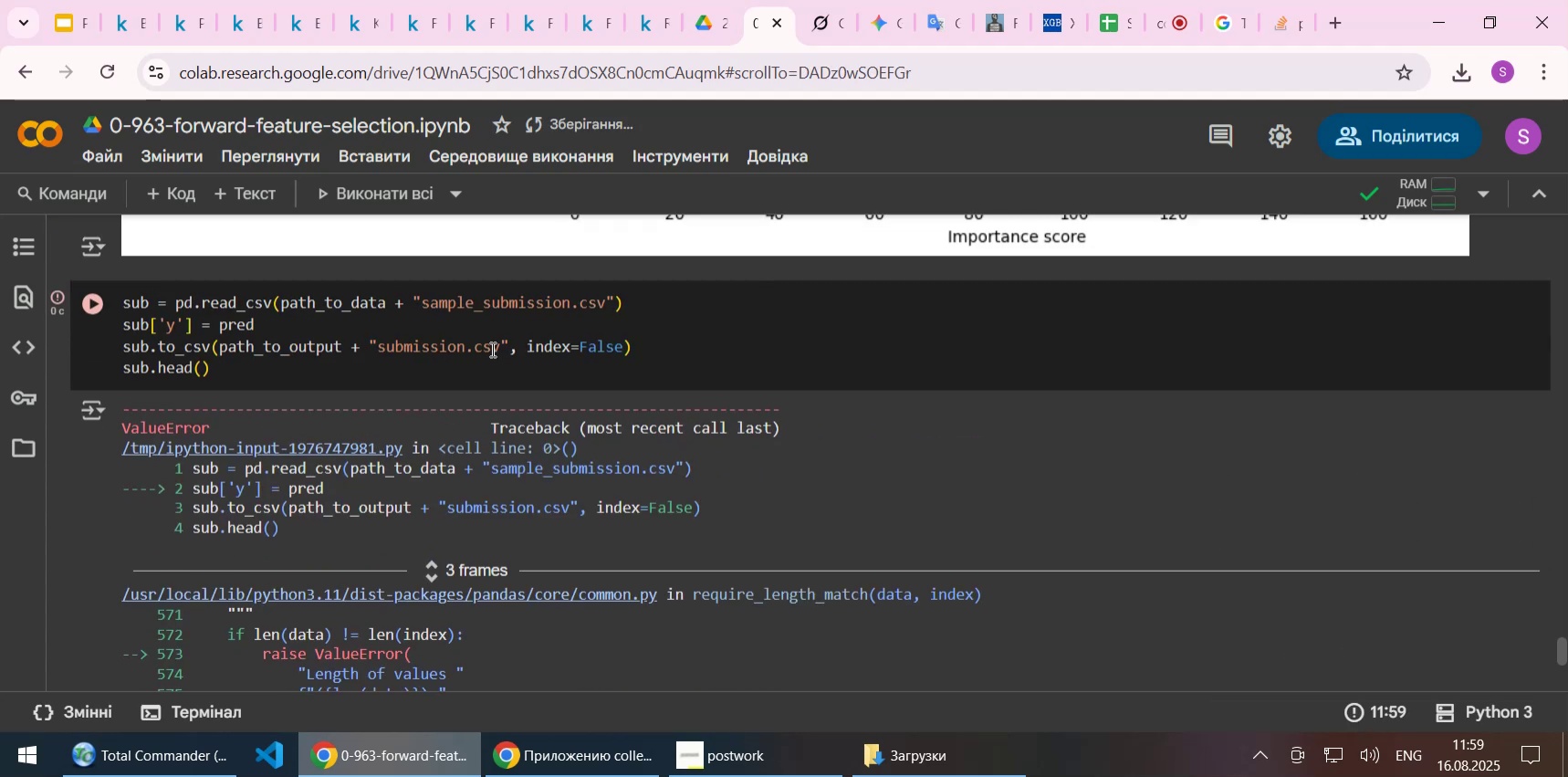 
left_click([444, 360])
 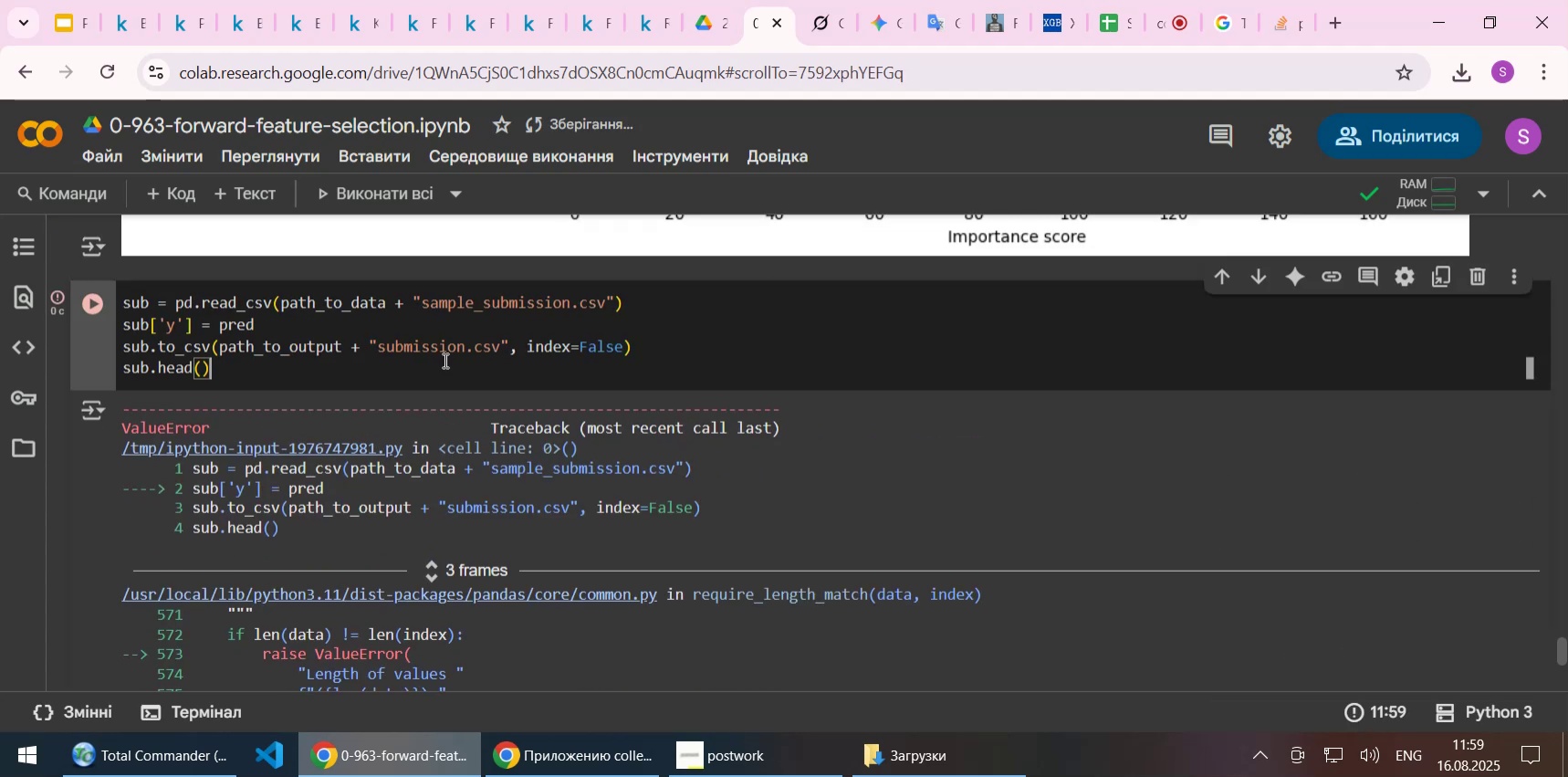 
scroll: coordinate [444, 360], scroll_direction: up, amount: 5.0
 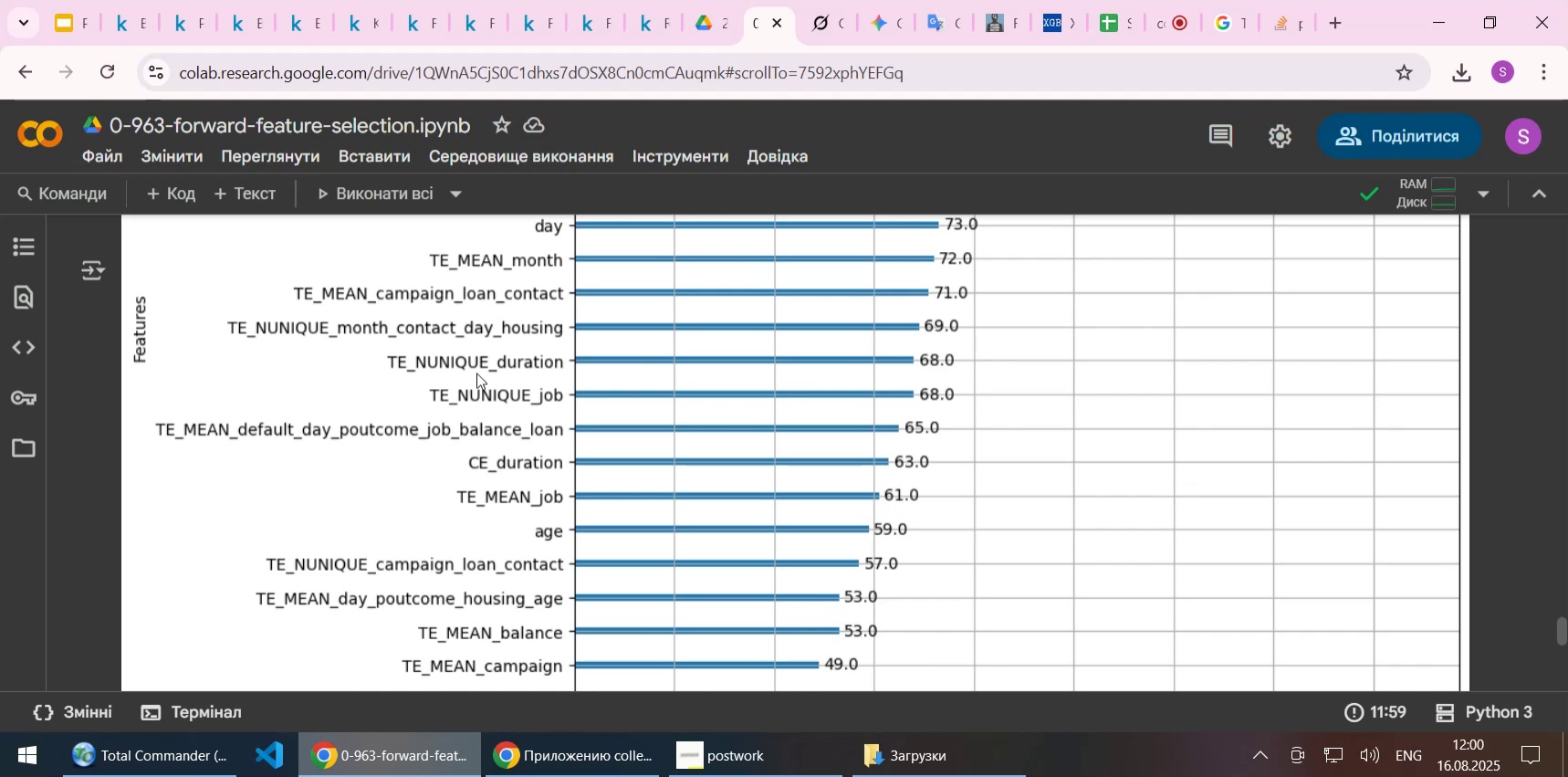 
wait(36.76)
 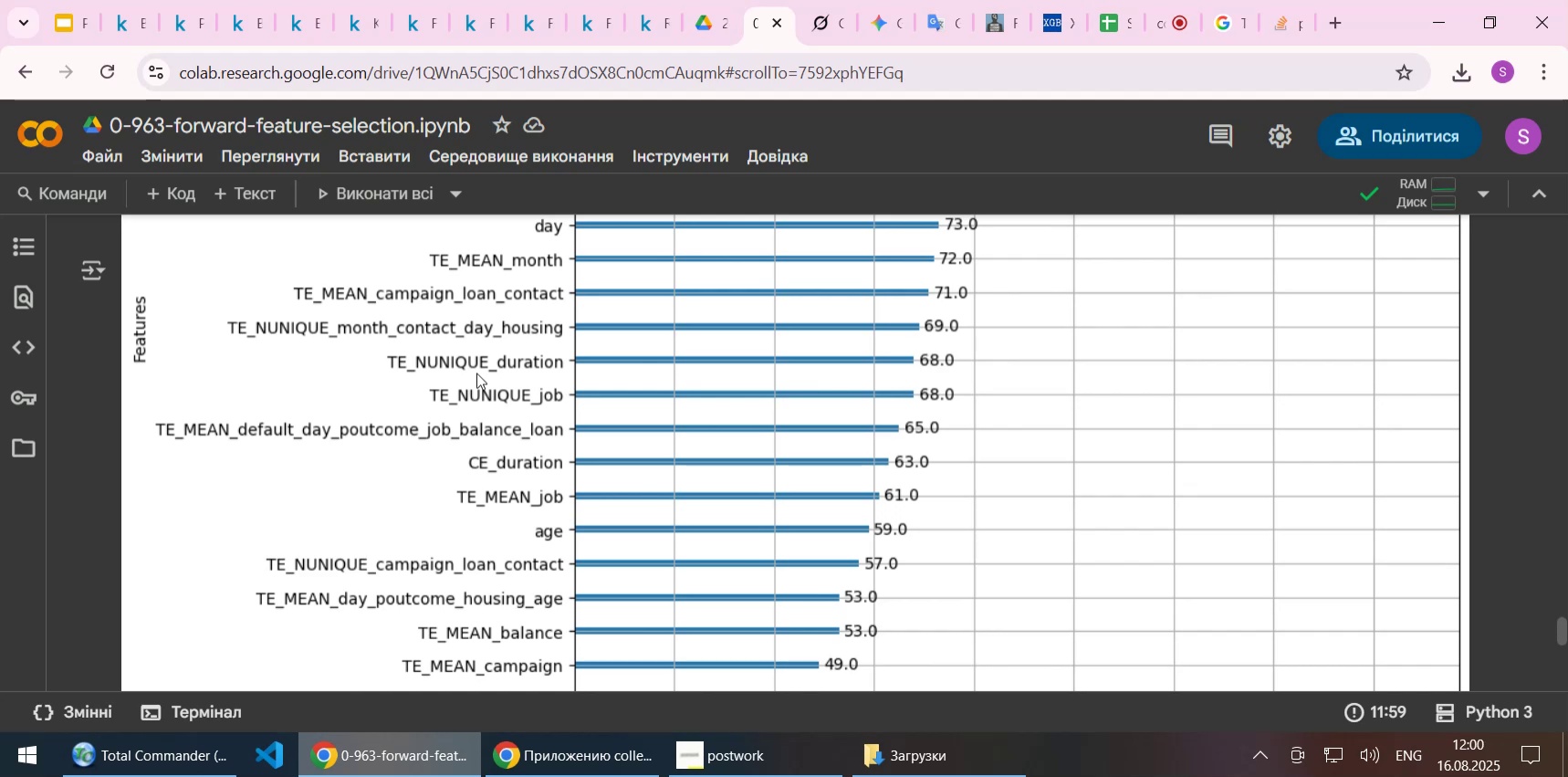 
scroll: coordinate [479, 414], scroll_direction: up, amount: 11.0
 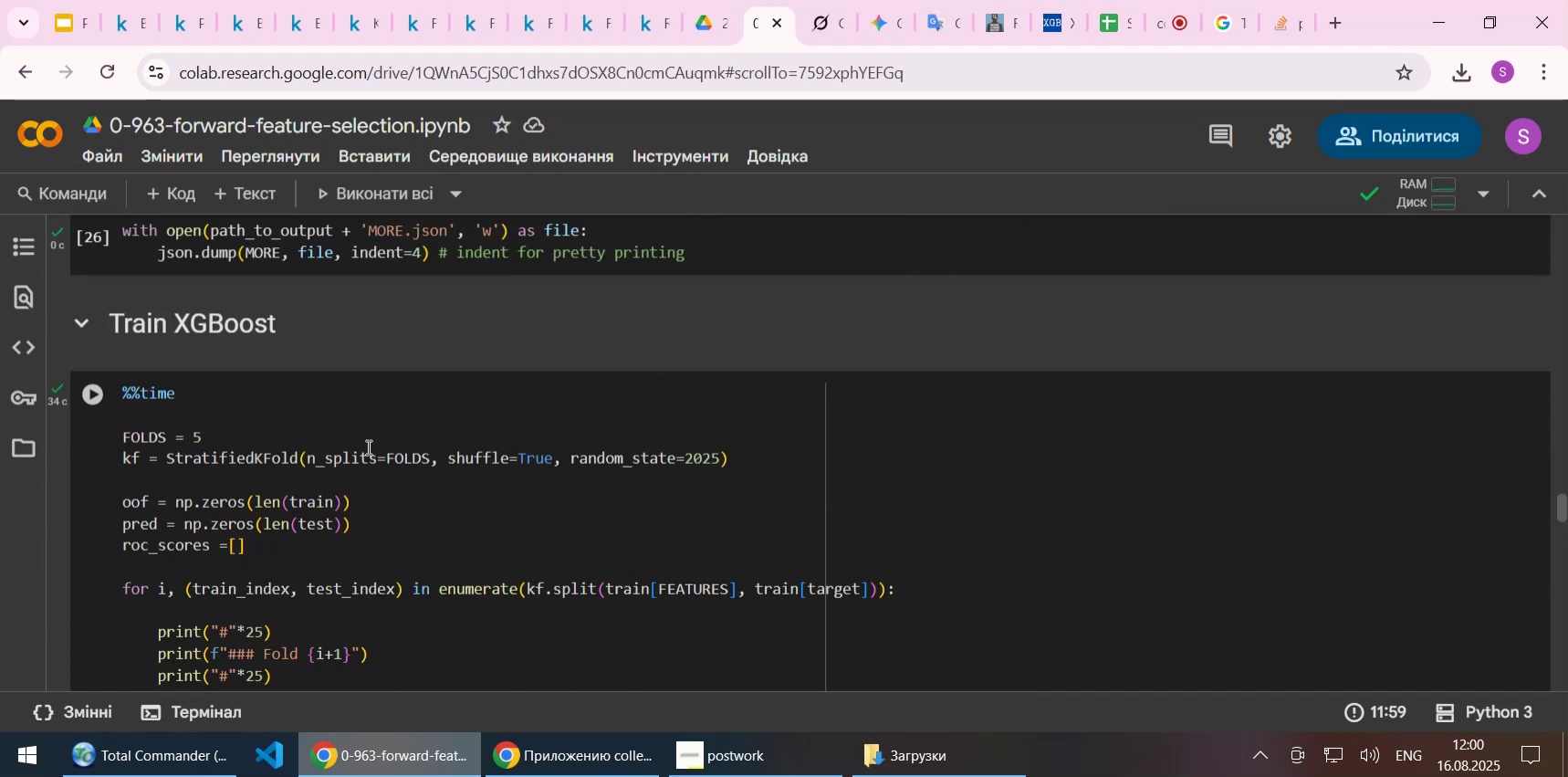 
left_click([356, 446])
 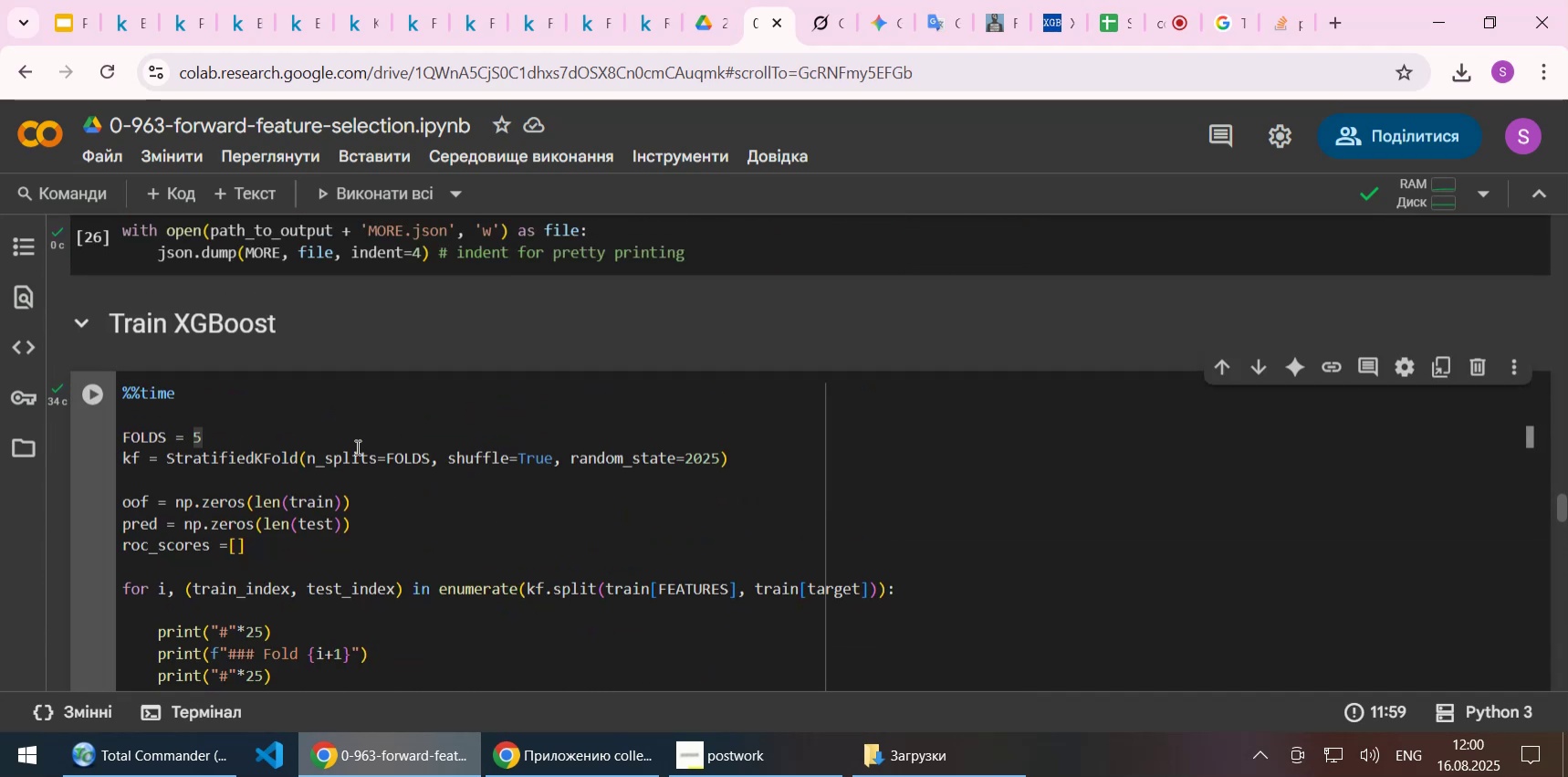 
key(Backspace)
type(10)
 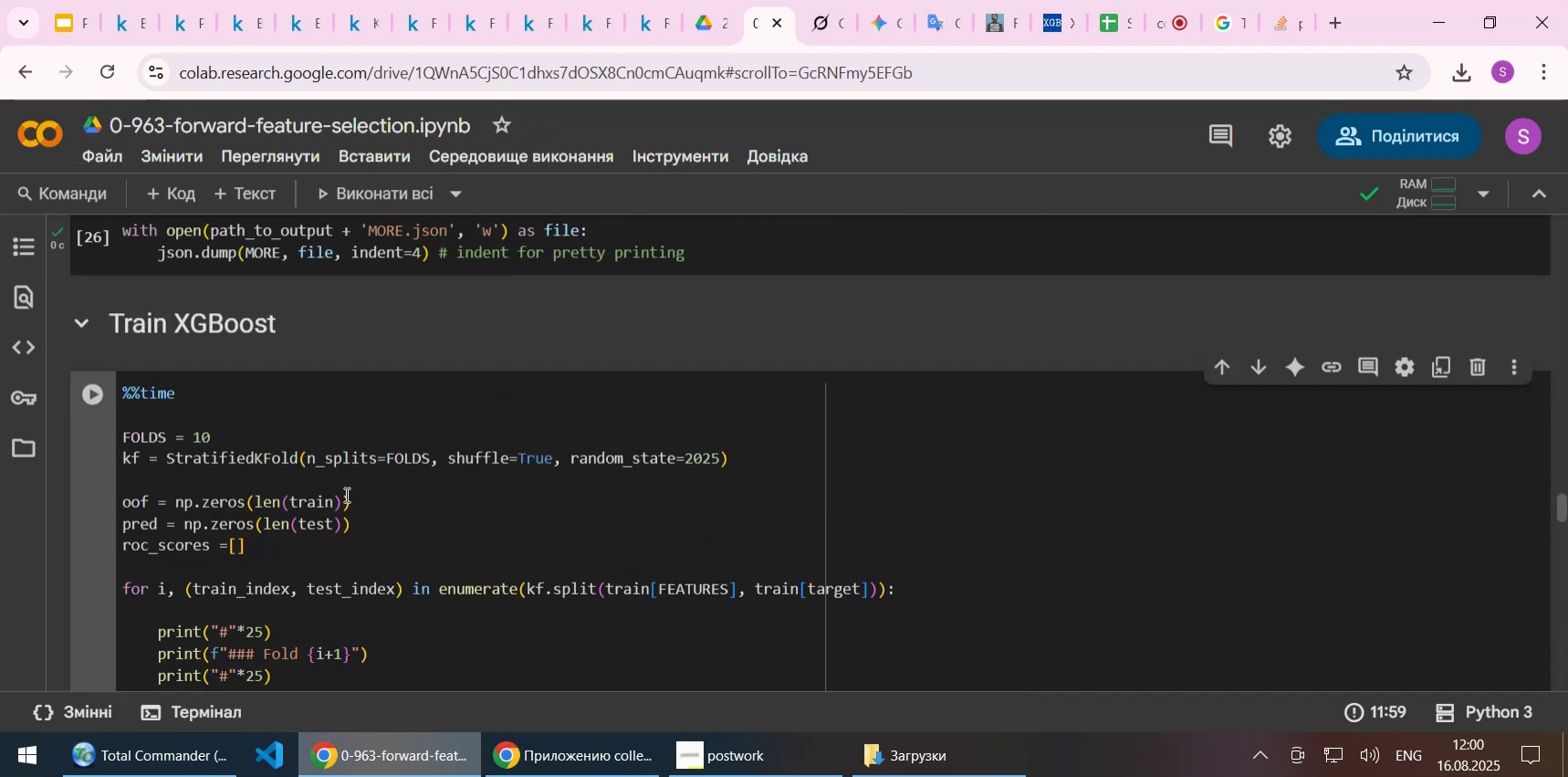 
scroll: coordinate [503, 509], scroll_direction: up, amount: 20.0
 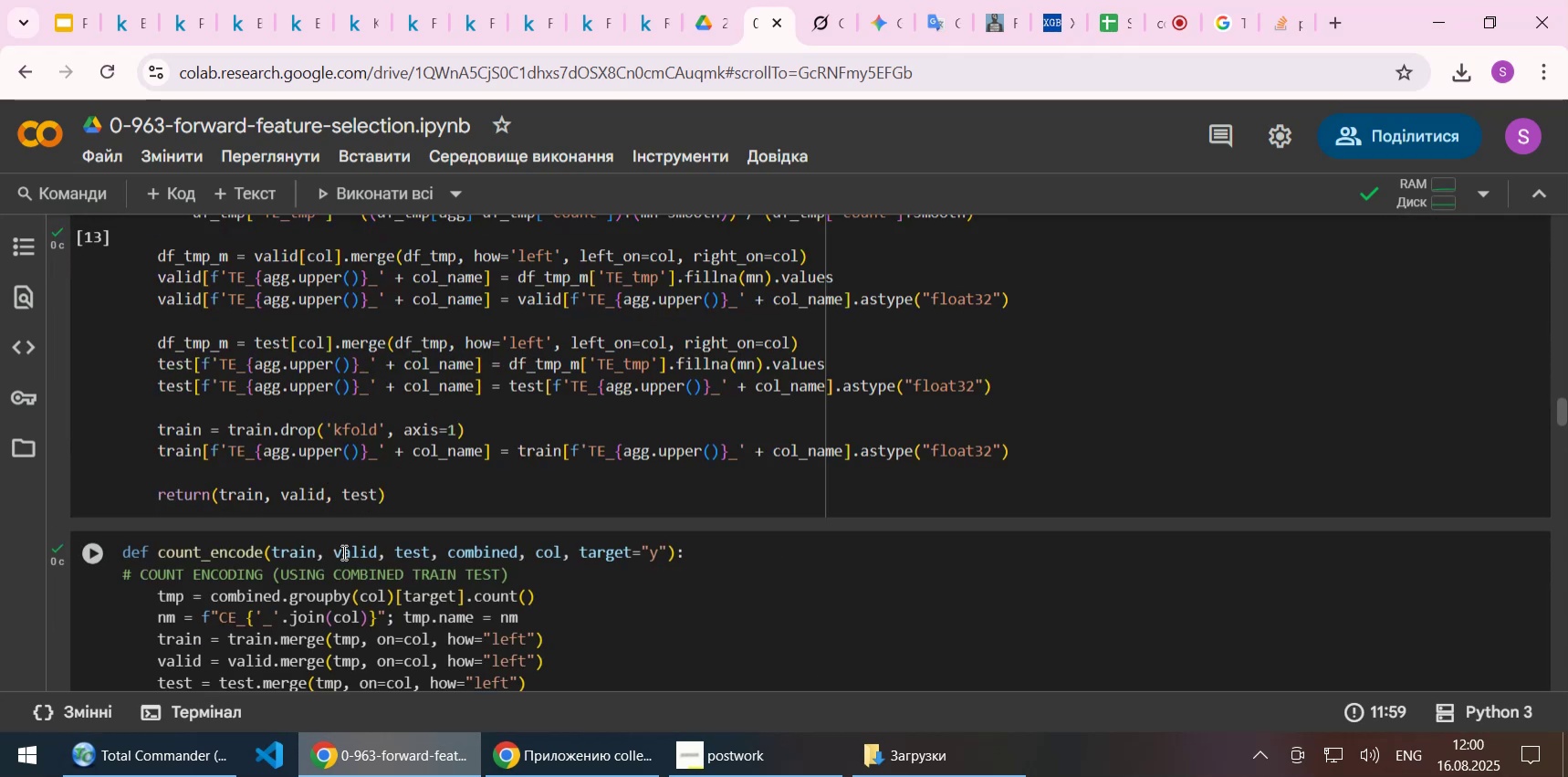 
scroll: coordinate [342, 552], scroll_direction: down, amount: 7.0
 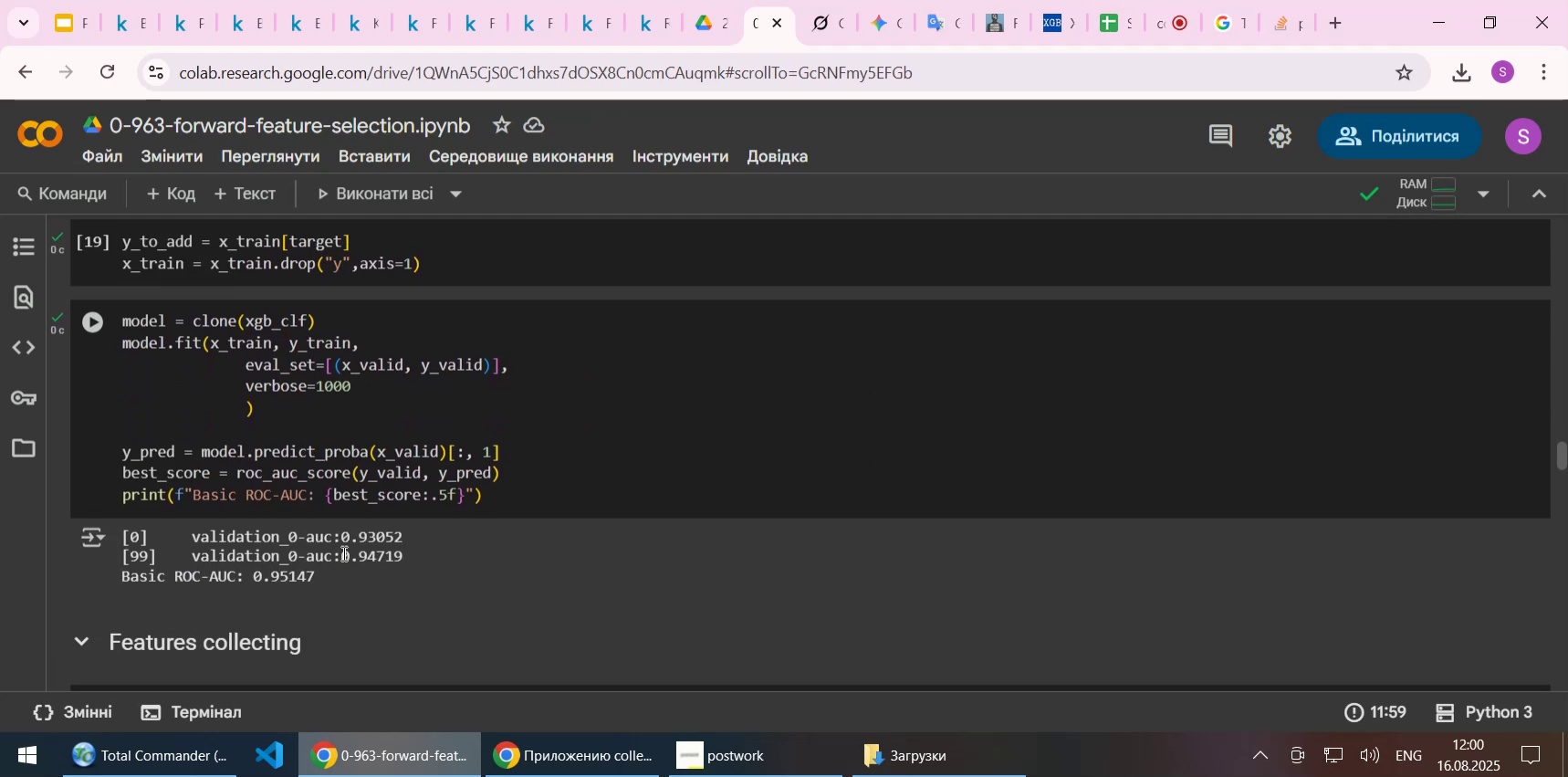 
scroll: coordinate [342, 552], scroll_direction: up, amount: 1.0
 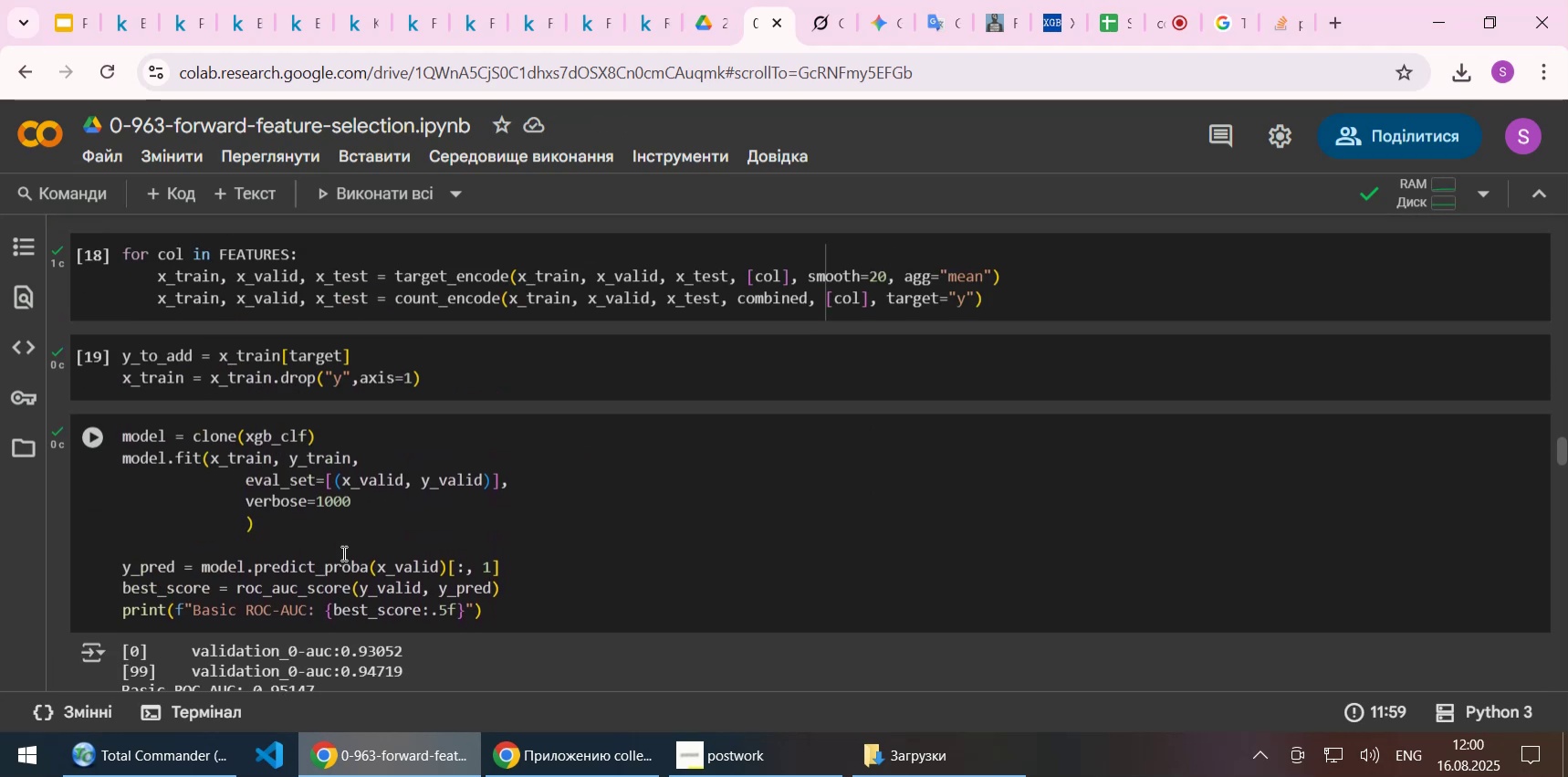 
scroll: coordinate [342, 558], scroll_direction: down, amount: 3.0
 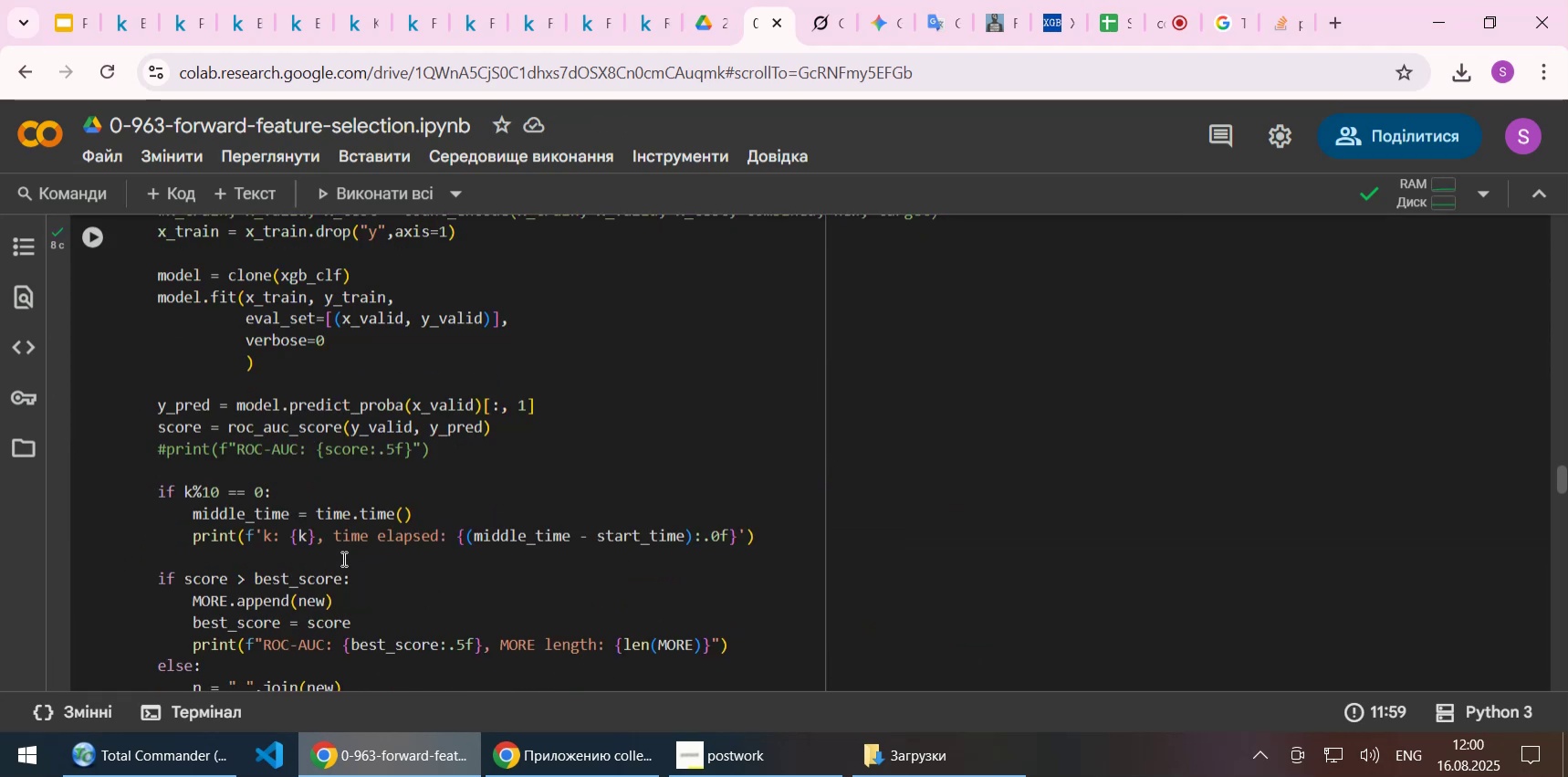 
scroll: coordinate [342, 558], scroll_direction: up, amount: 2.0
 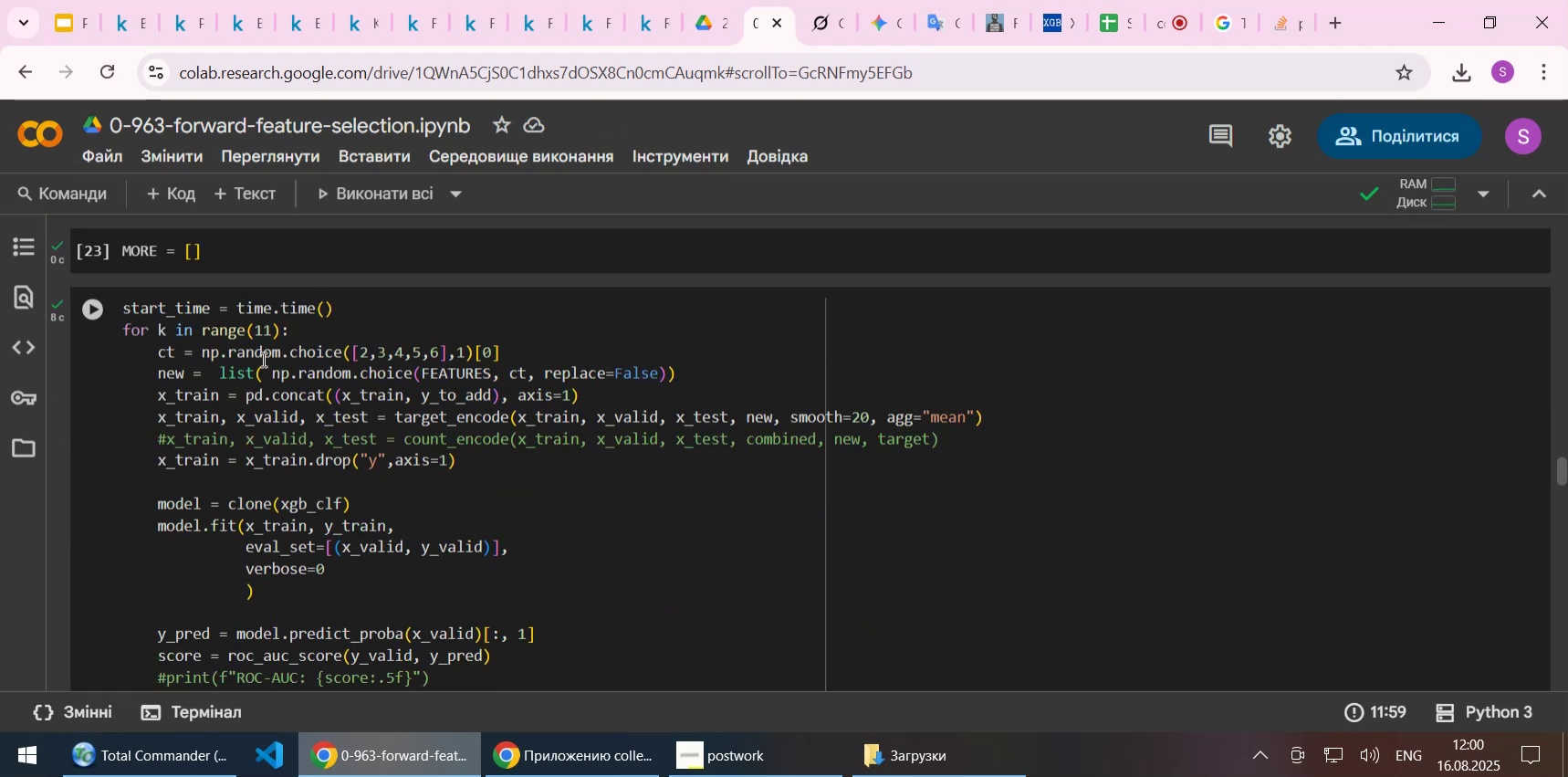 
left_click([256, 323])
 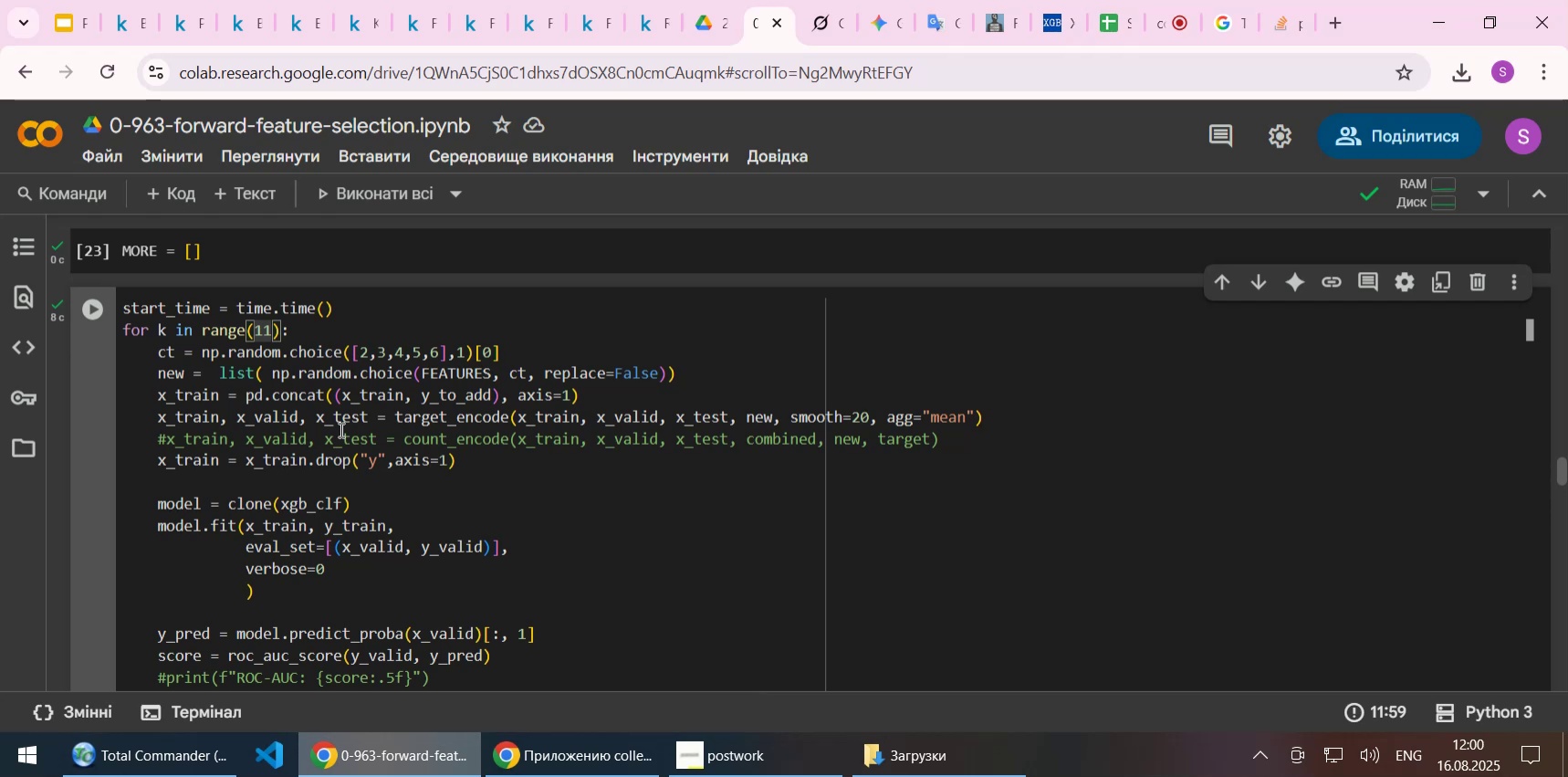 
wait(17.18)
 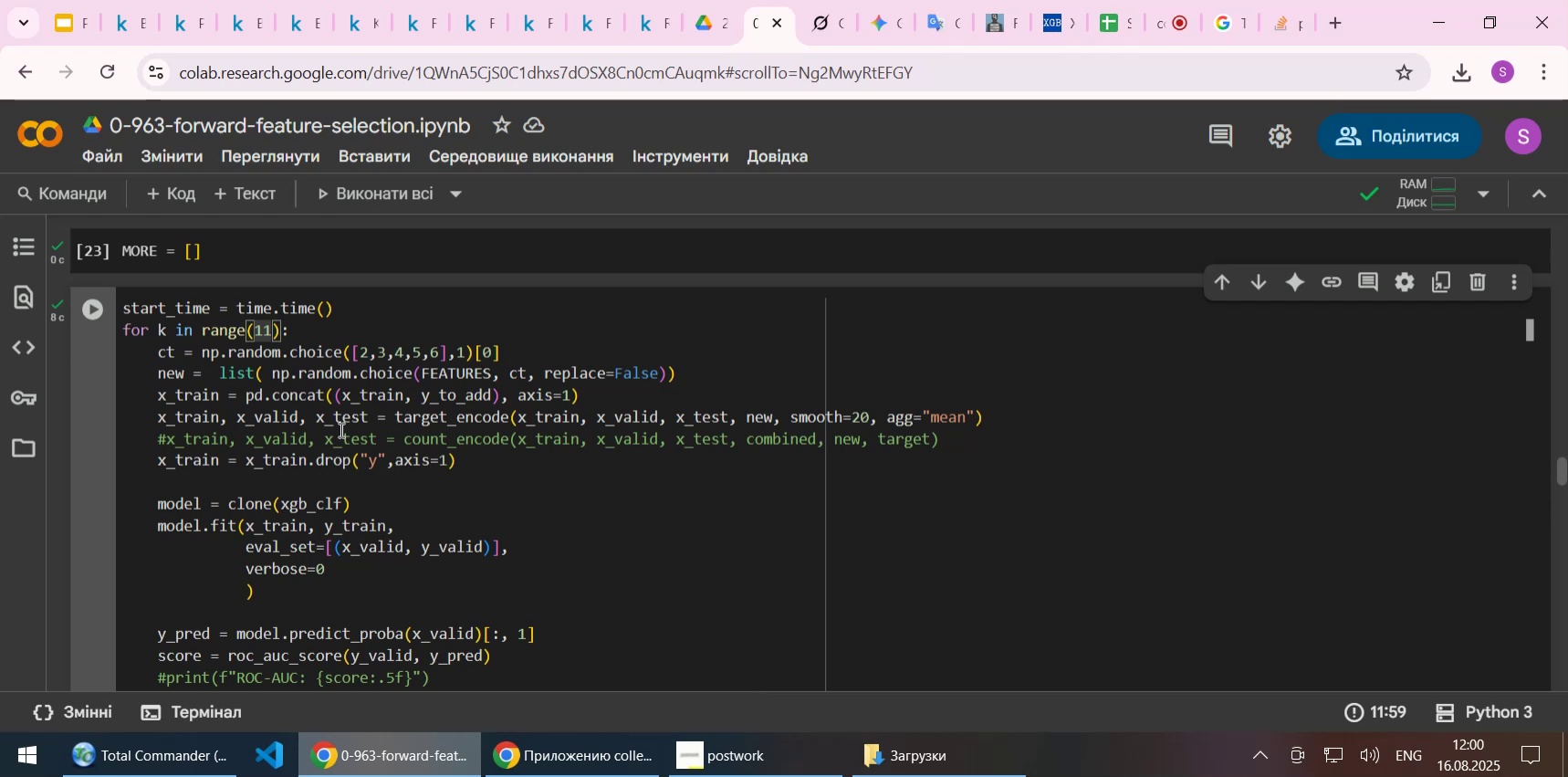 
left_click([239, 32])
 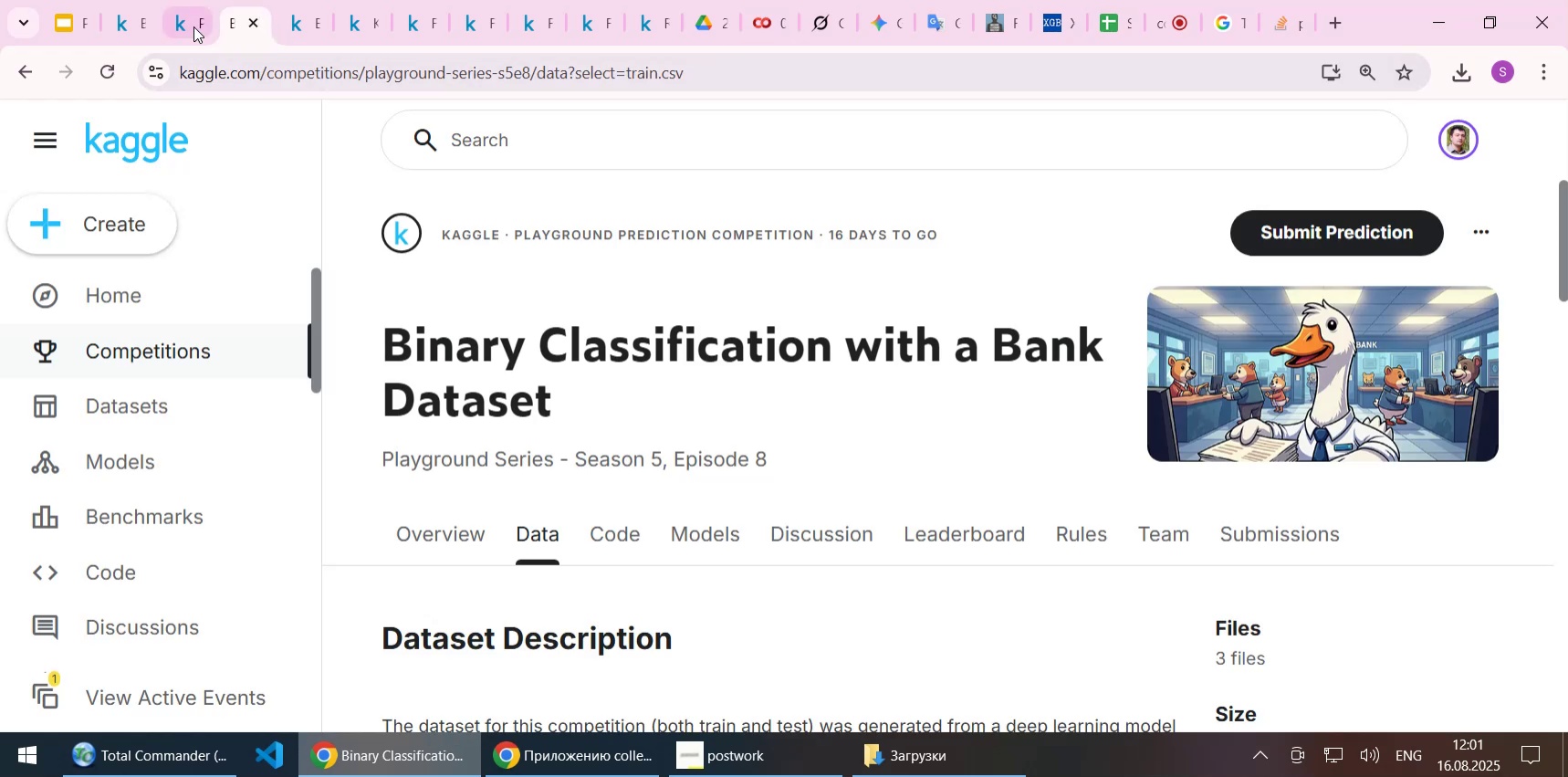 
left_click([298, 25])
 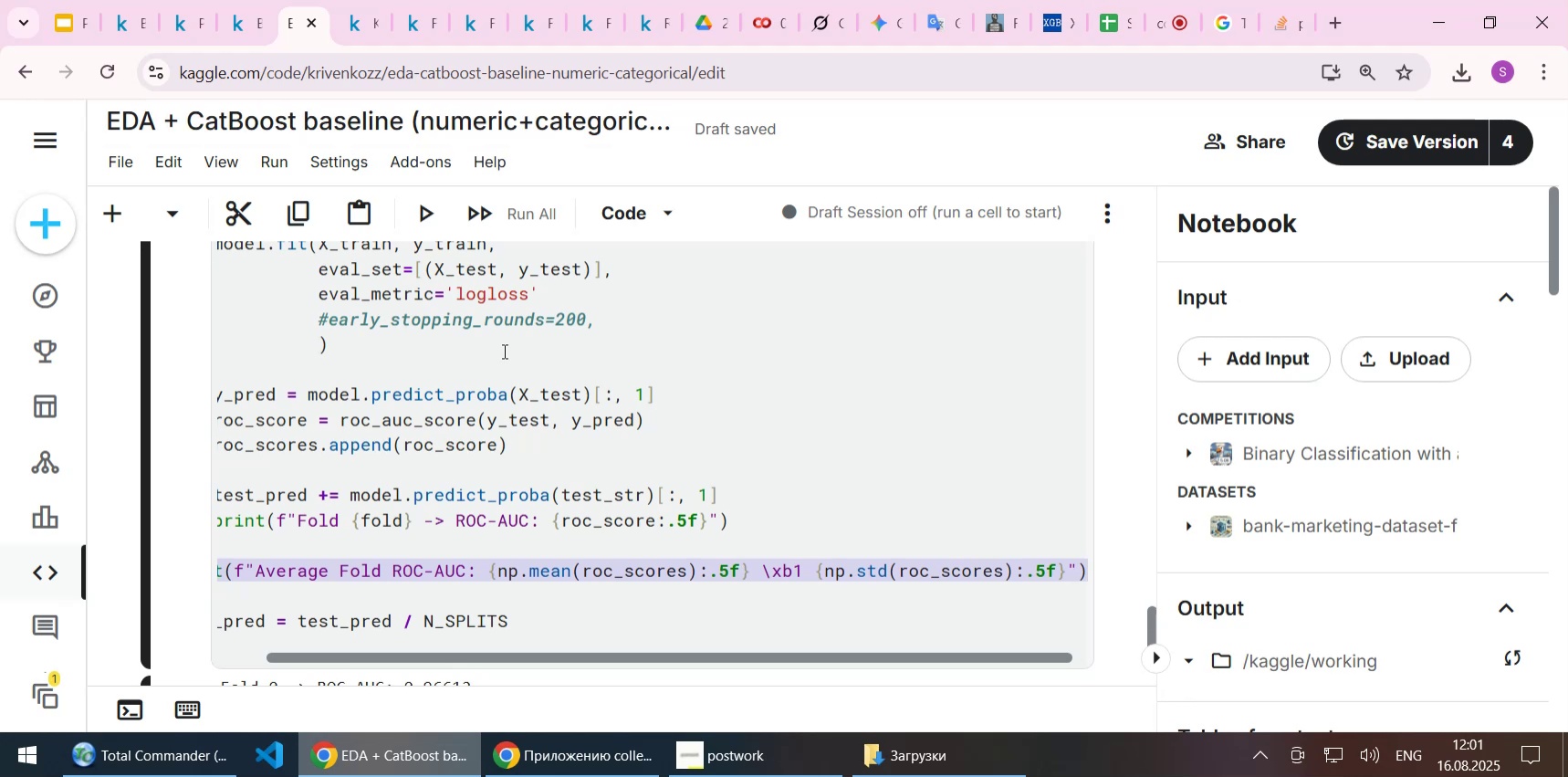 
left_click([359, 24])
 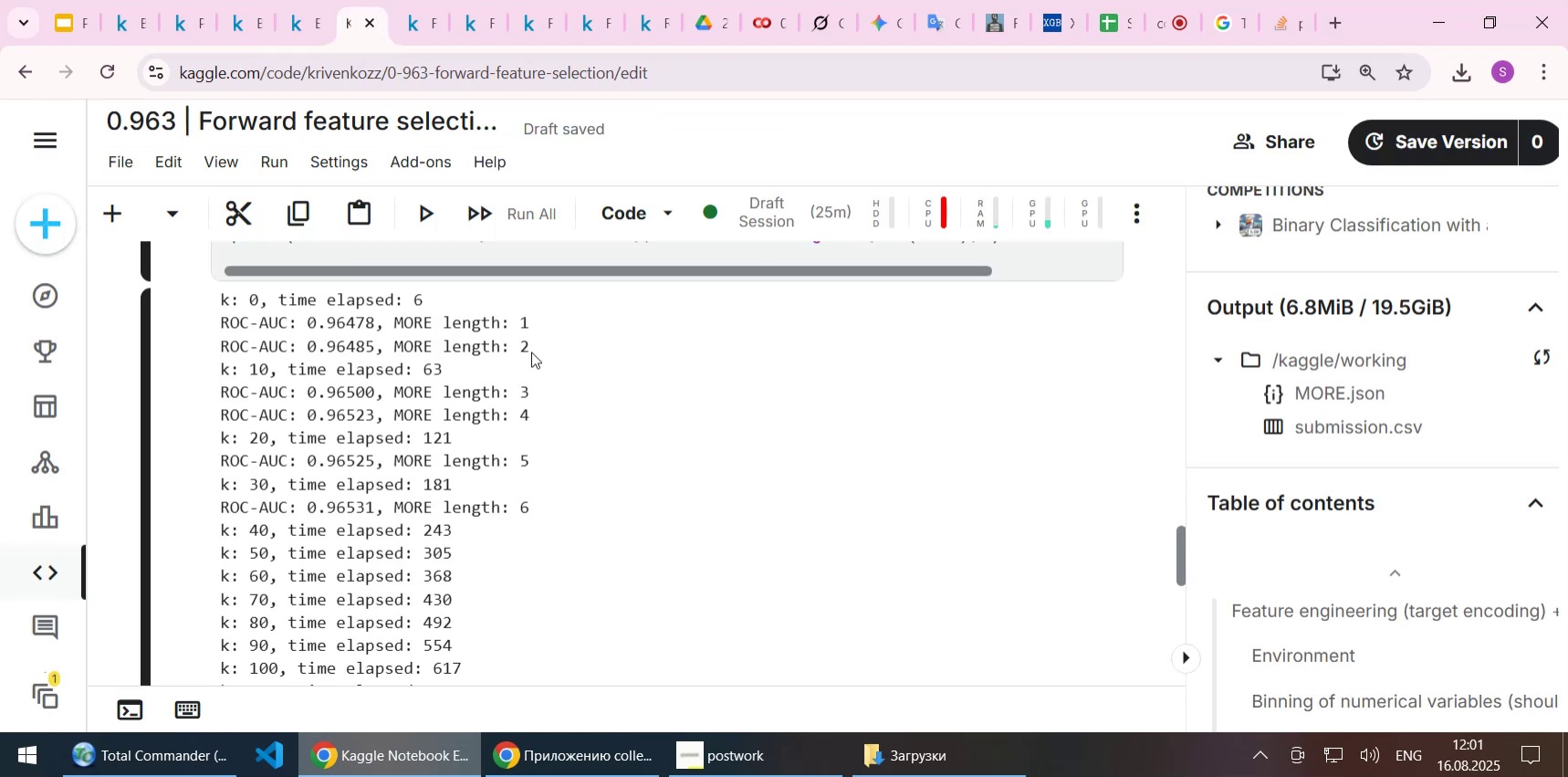 
scroll: coordinate [476, 446], scroll_direction: down, amount: 1.0
 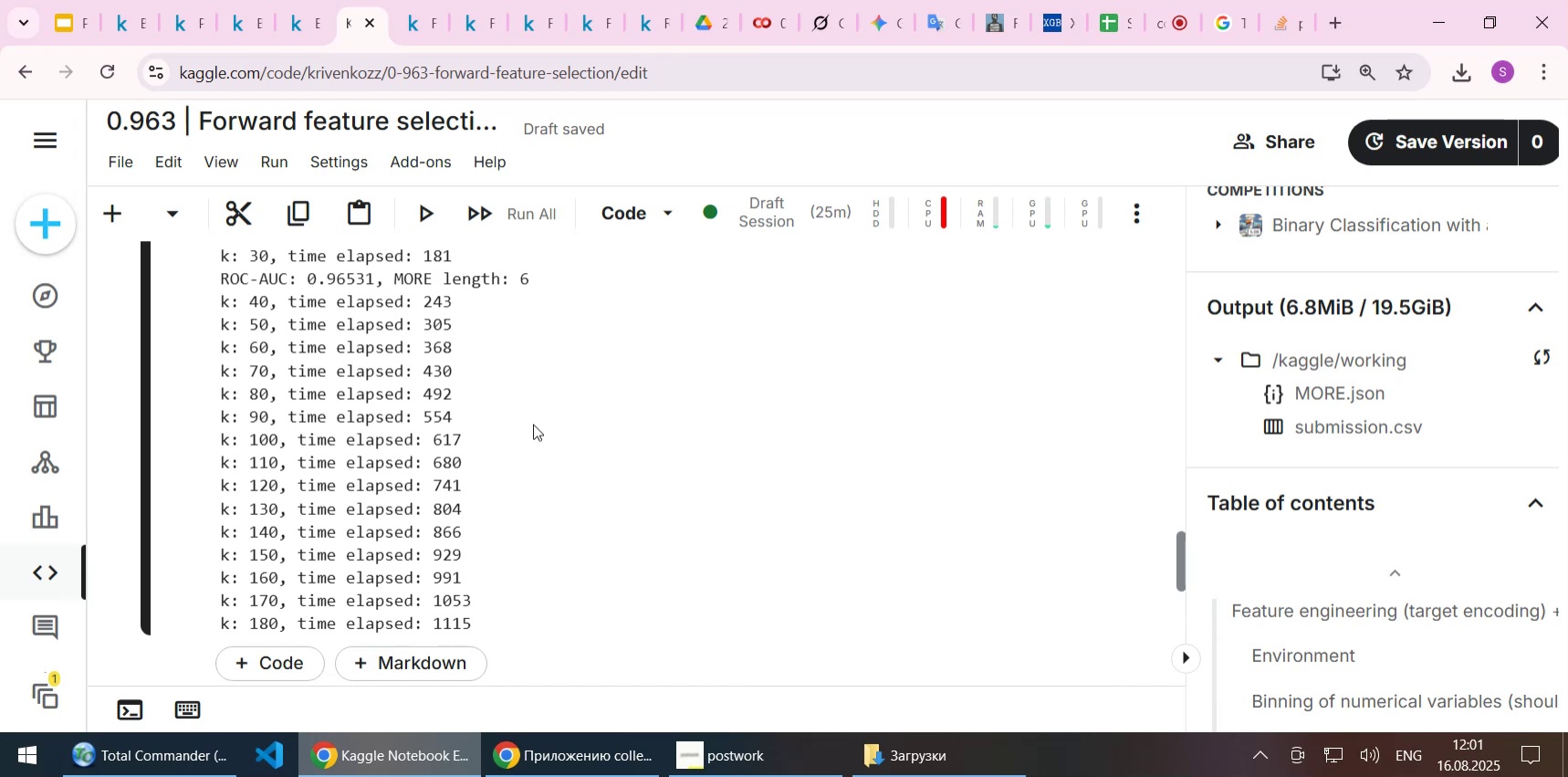 
wait(35.15)
 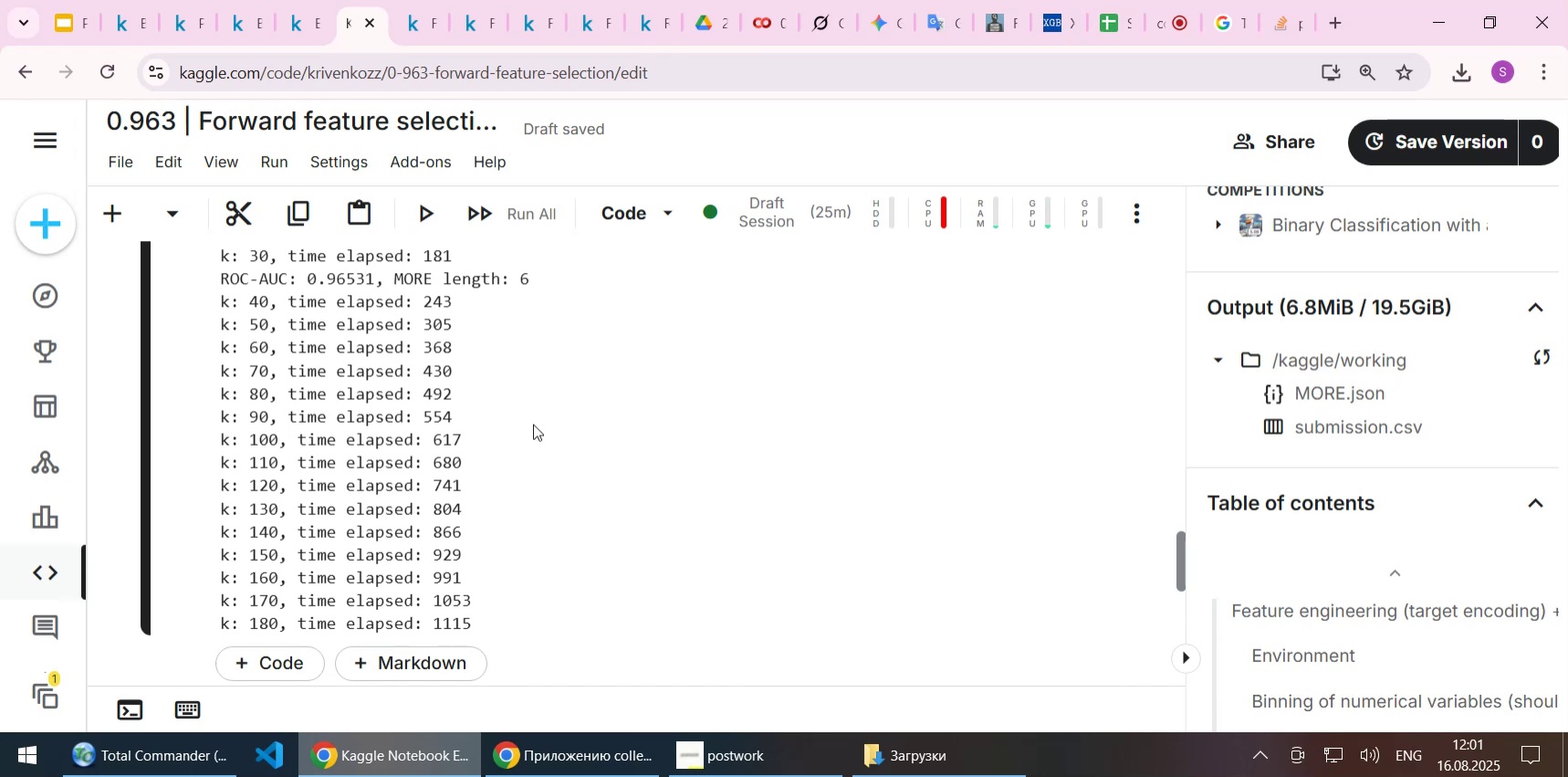 
scroll: coordinate [597, 431], scroll_direction: up, amount: 1.0
 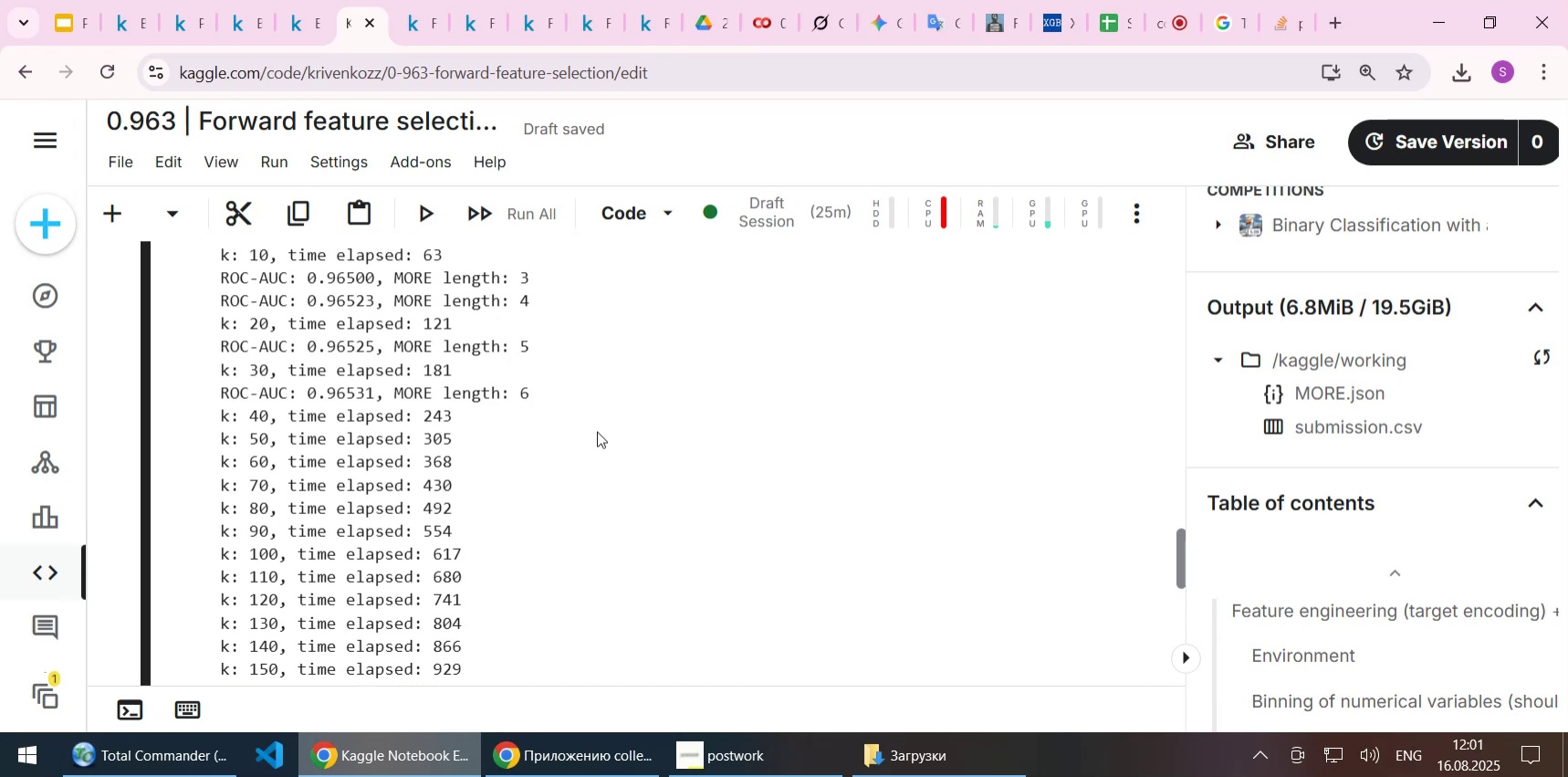 
scroll: coordinate [597, 431], scroll_direction: down, amount: 1.0
 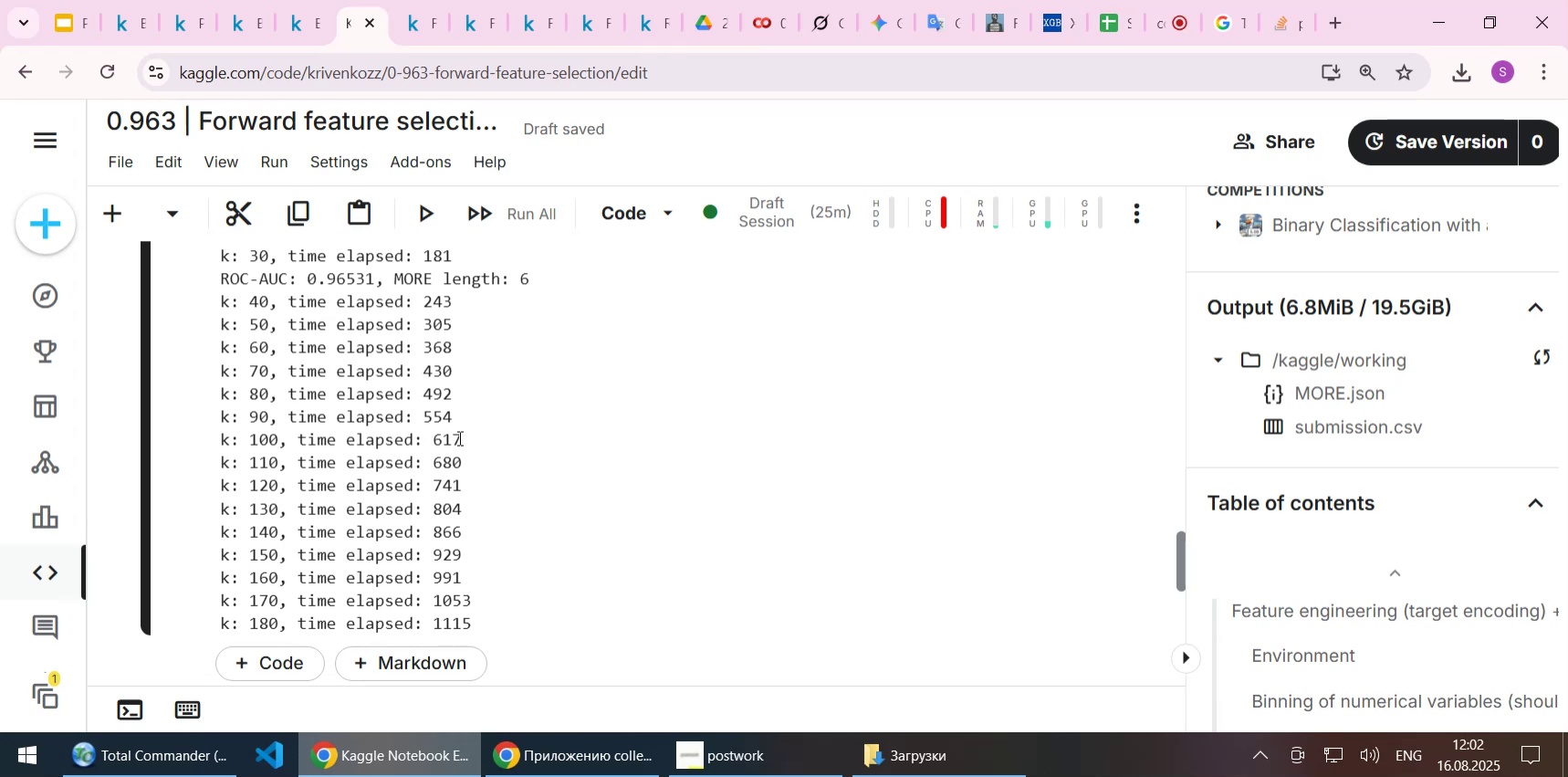 
wait(15.67)
 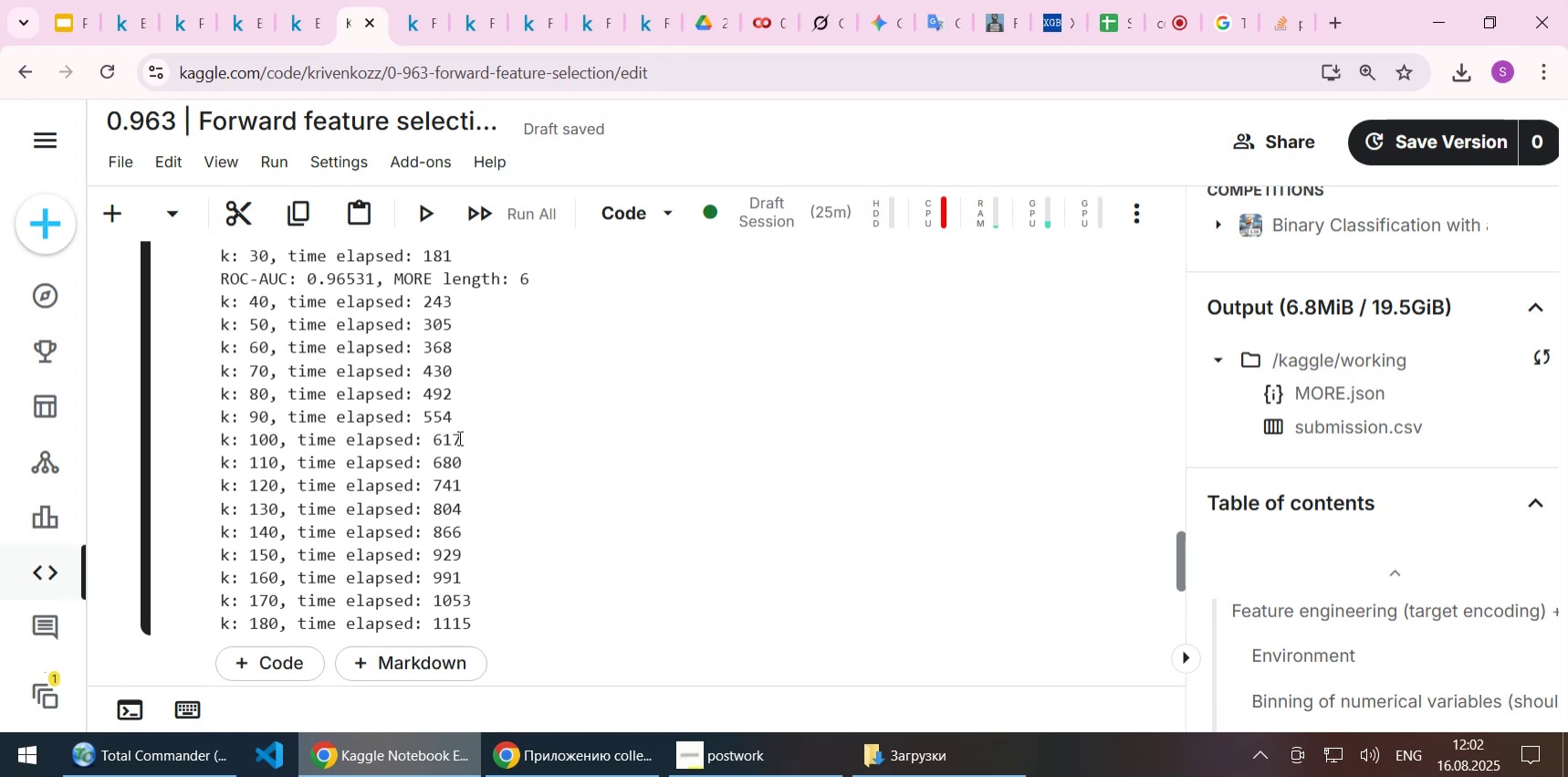 
left_click([169, 765])
 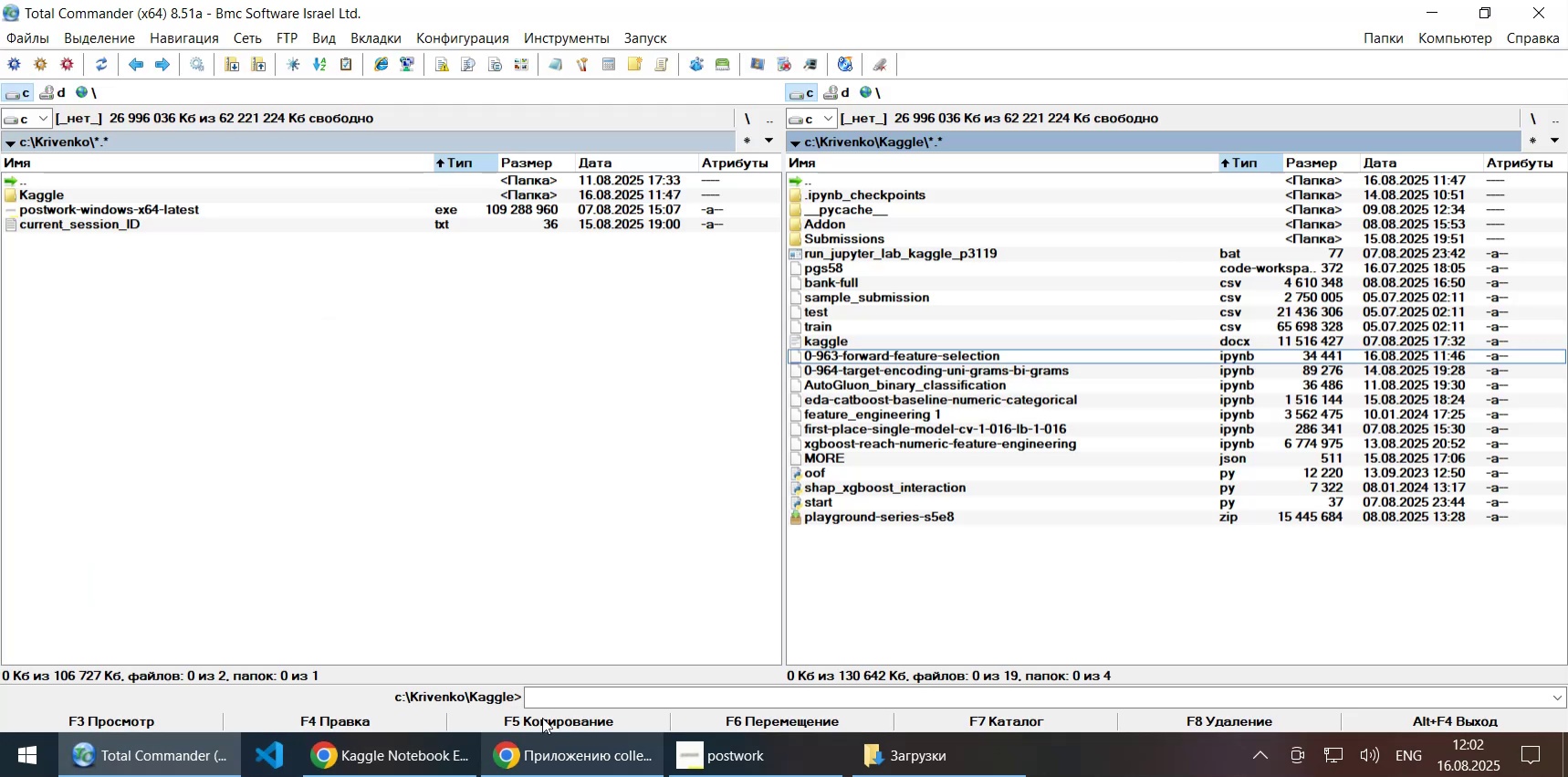 
left_click([550, 694])
 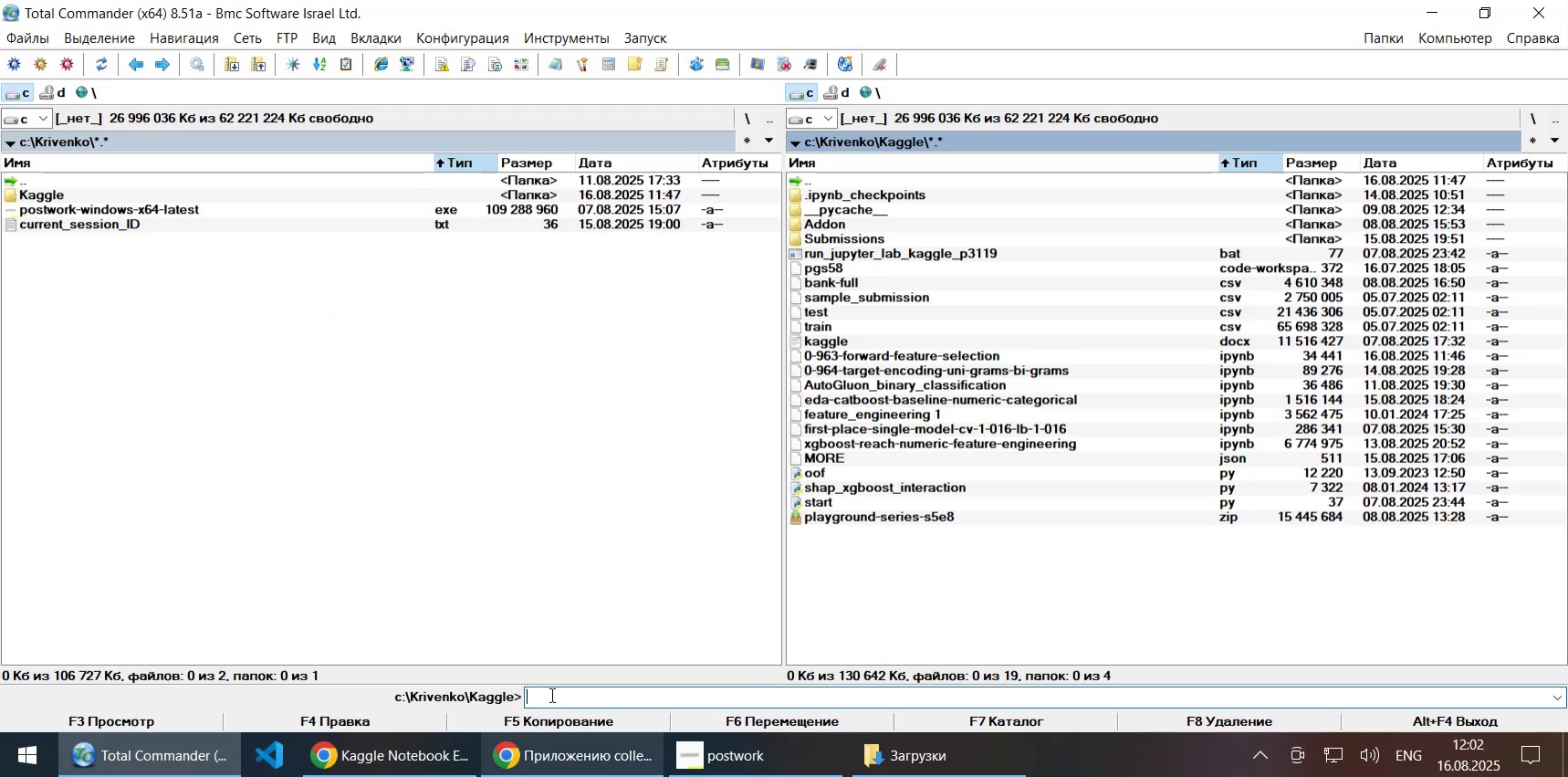 
type(calc)
 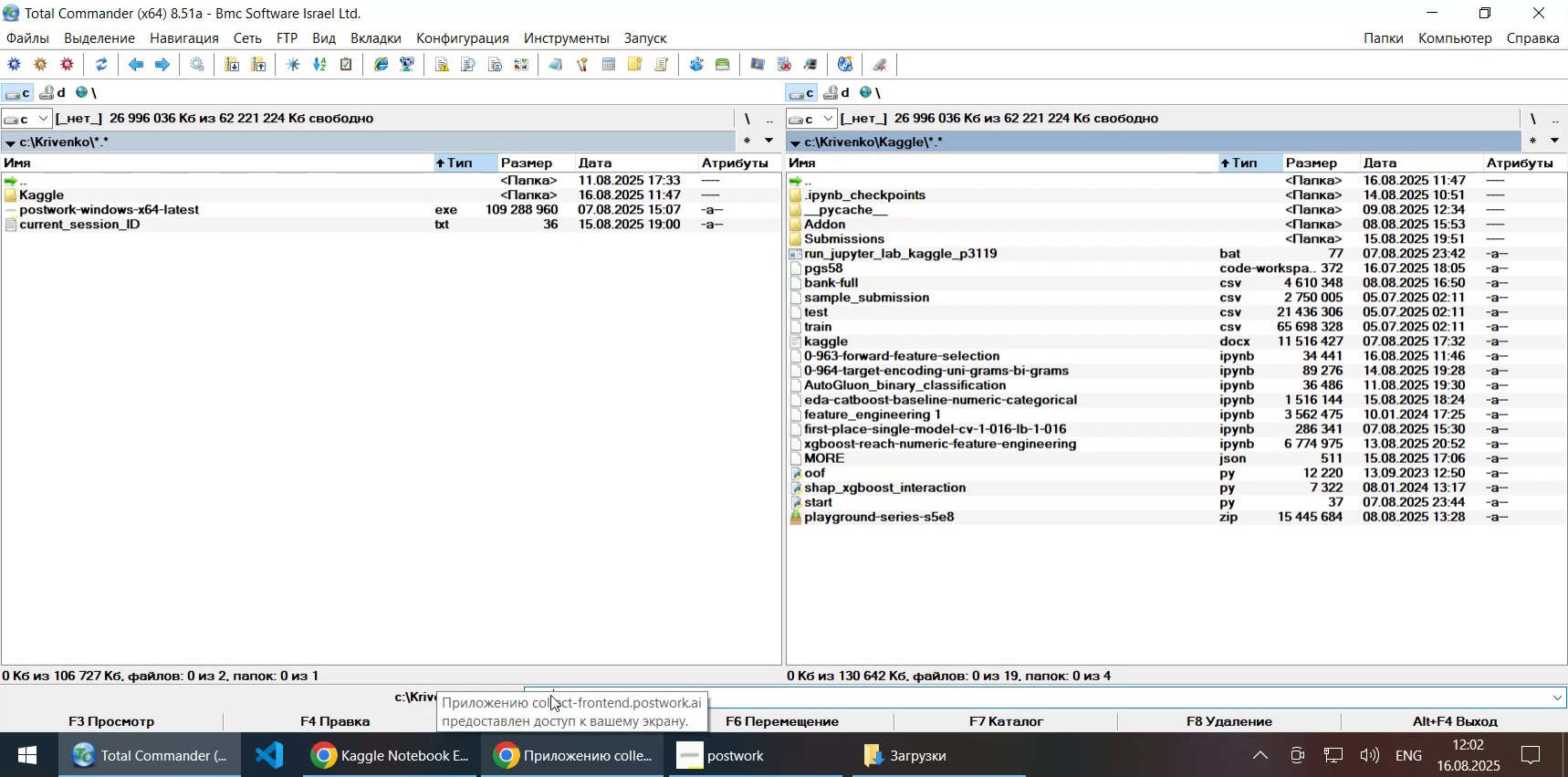 
key(Enter)
 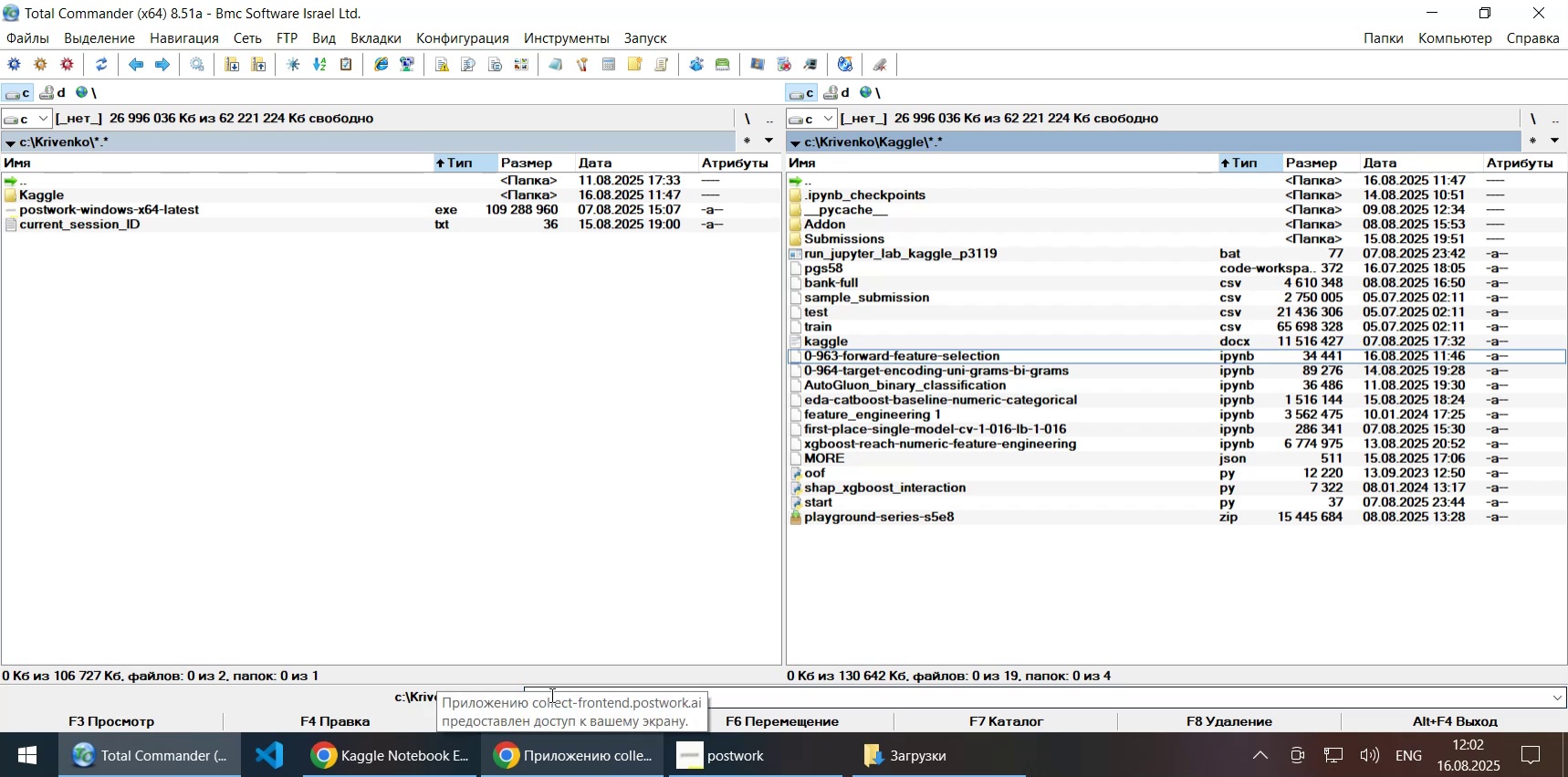 
mouse_move([845, 389])
 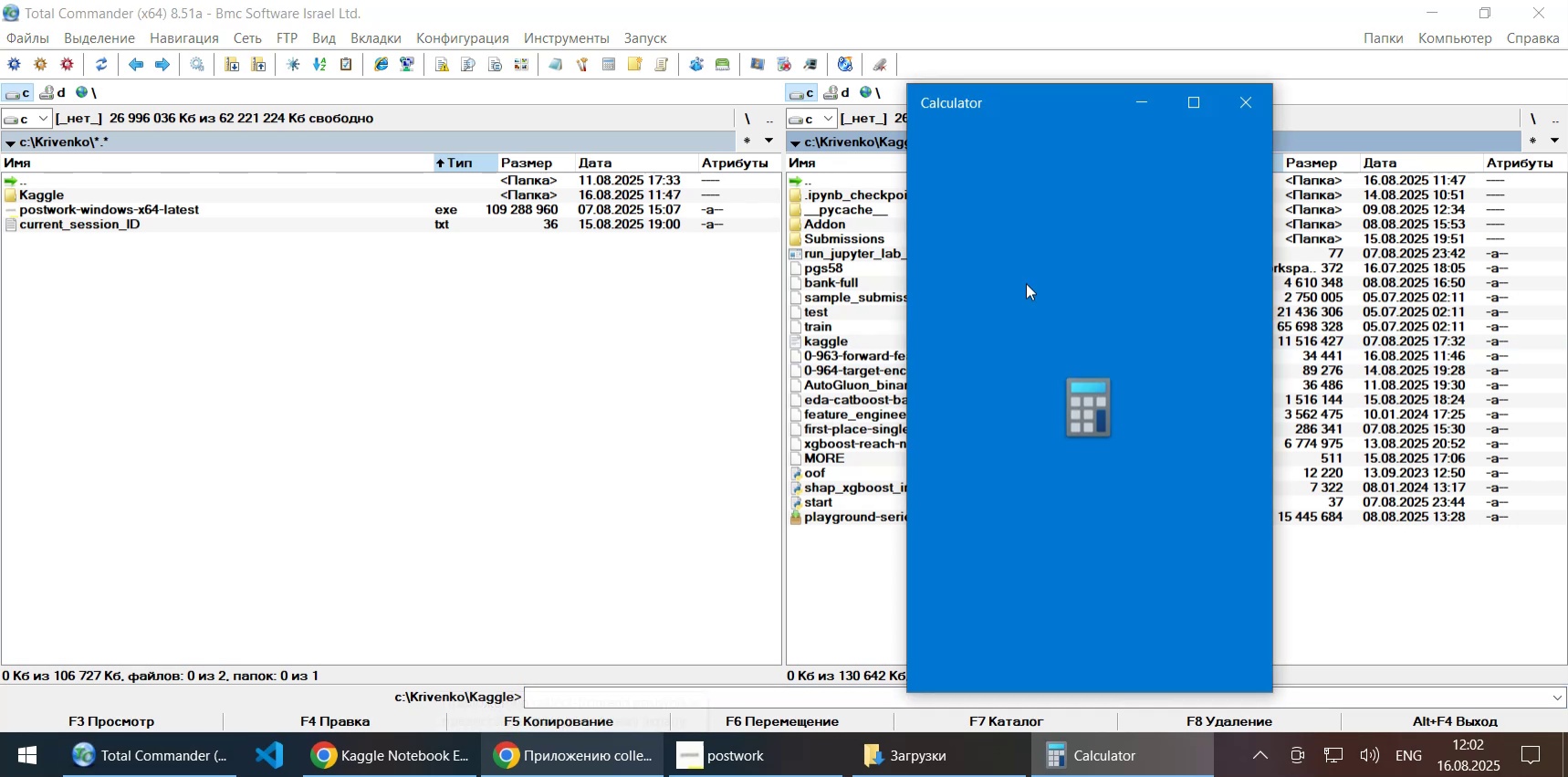 
mouse_move([1041, 289])
 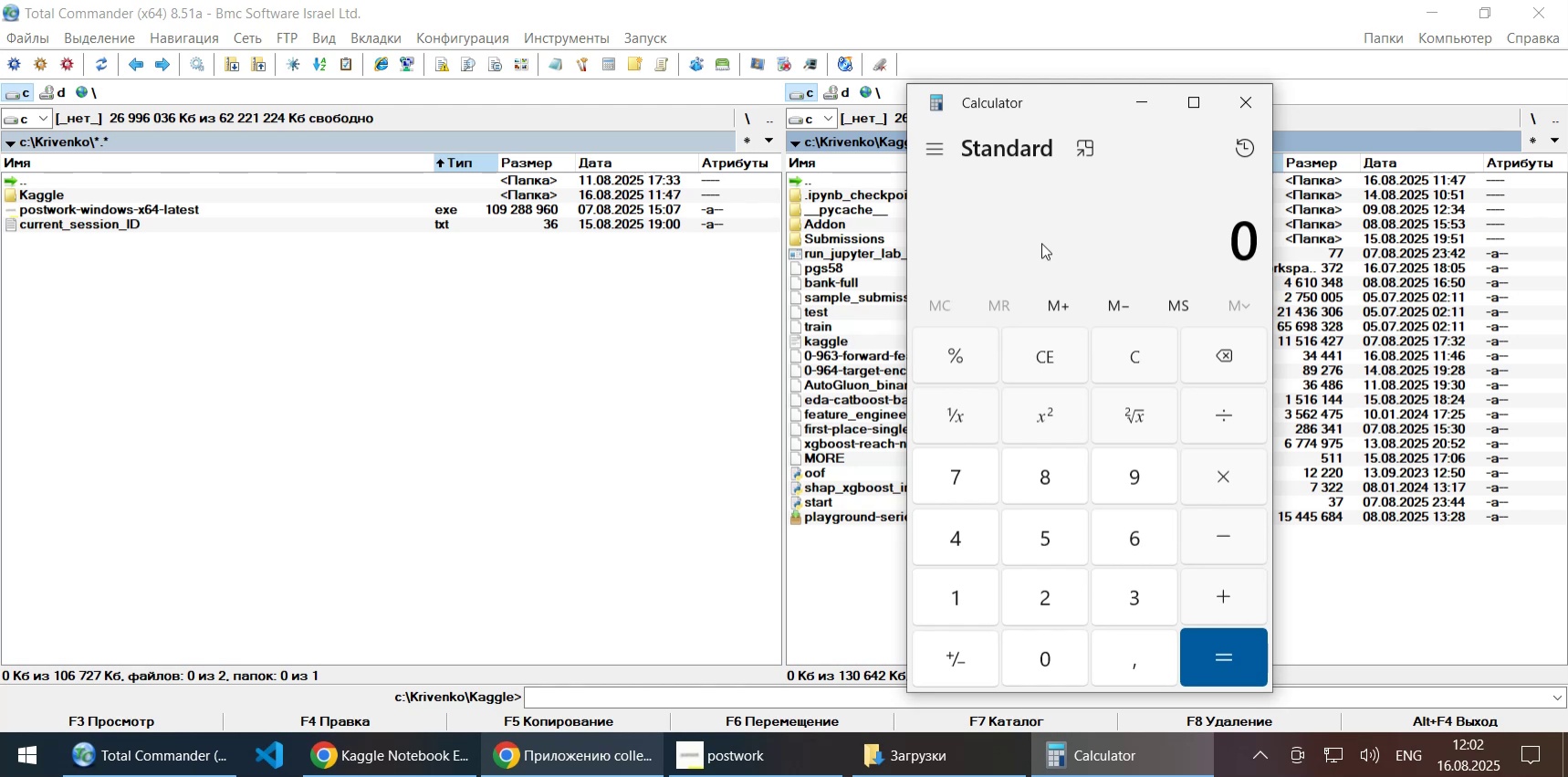 
wait(5.37)
 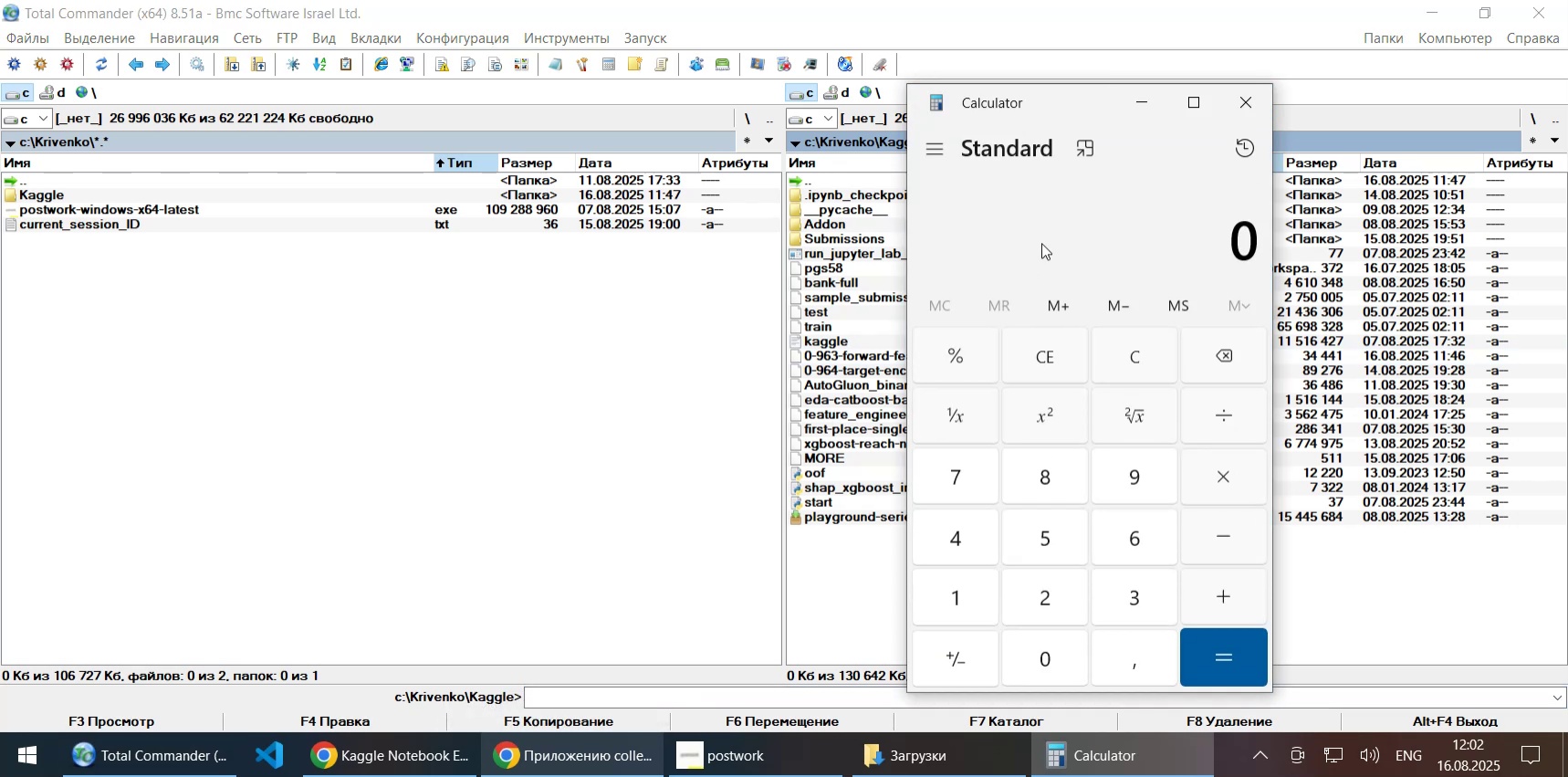 
key(Numpad3)
 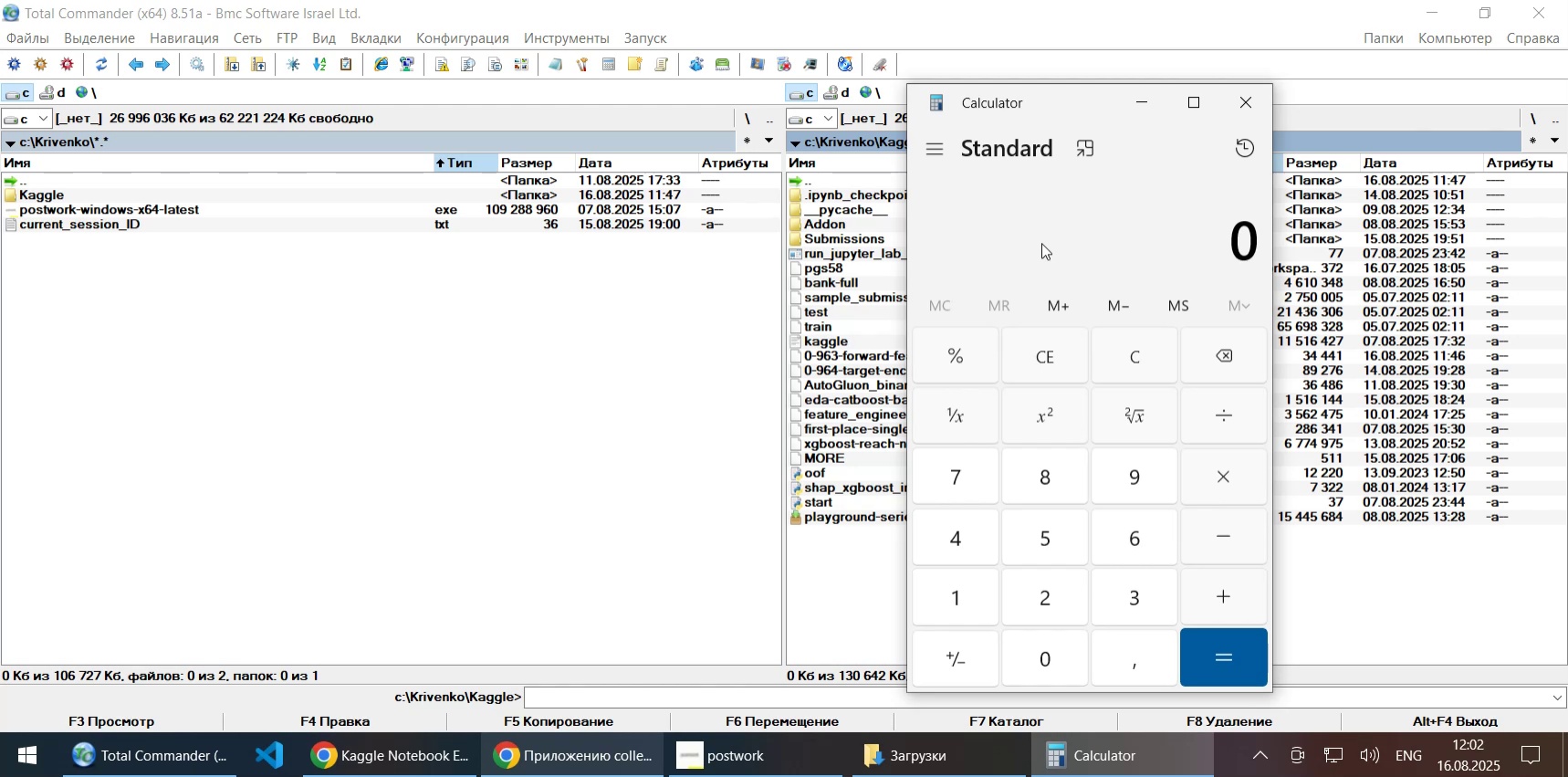 
key(Numpad6)
 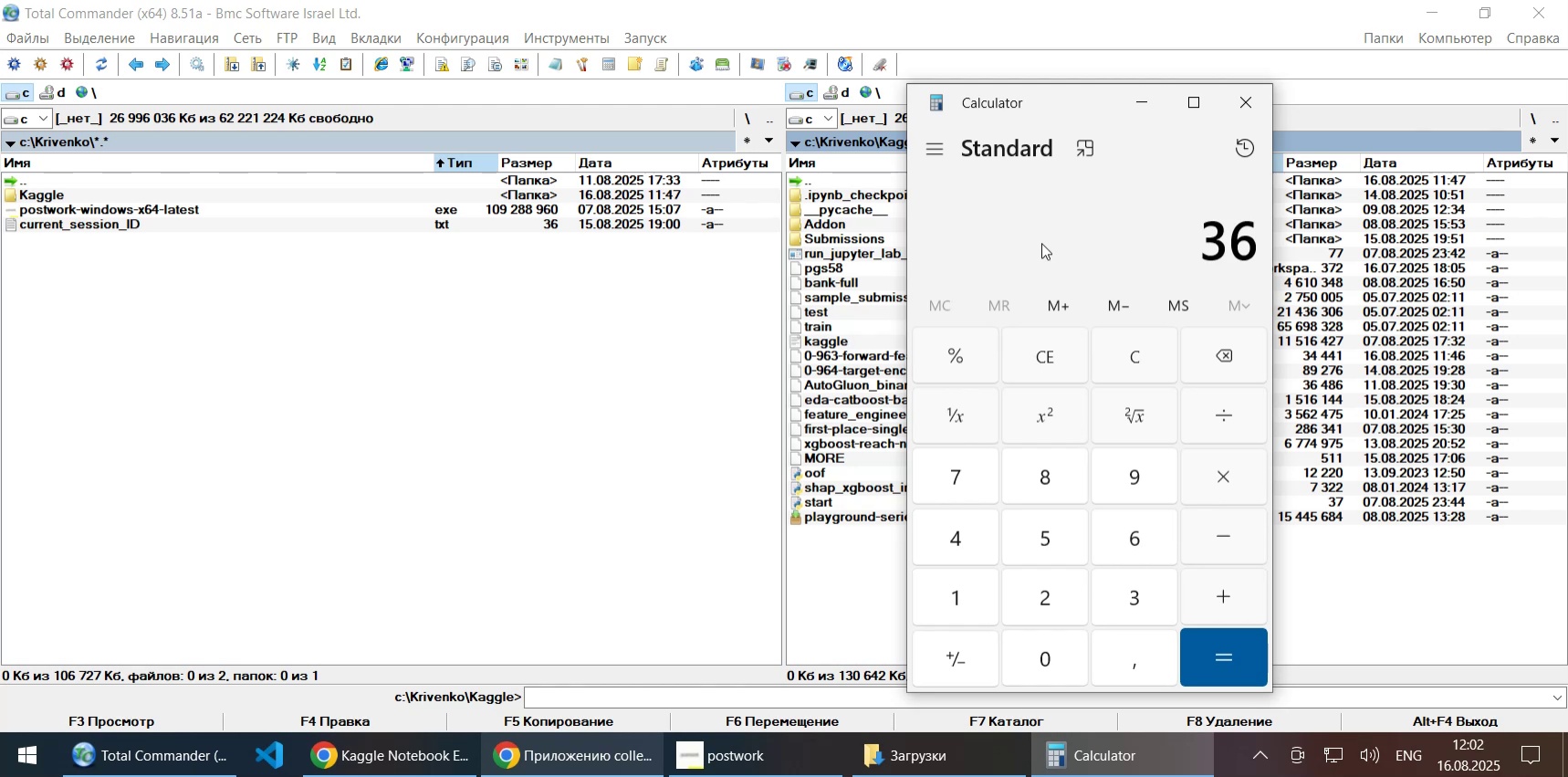 
key(Escape)
 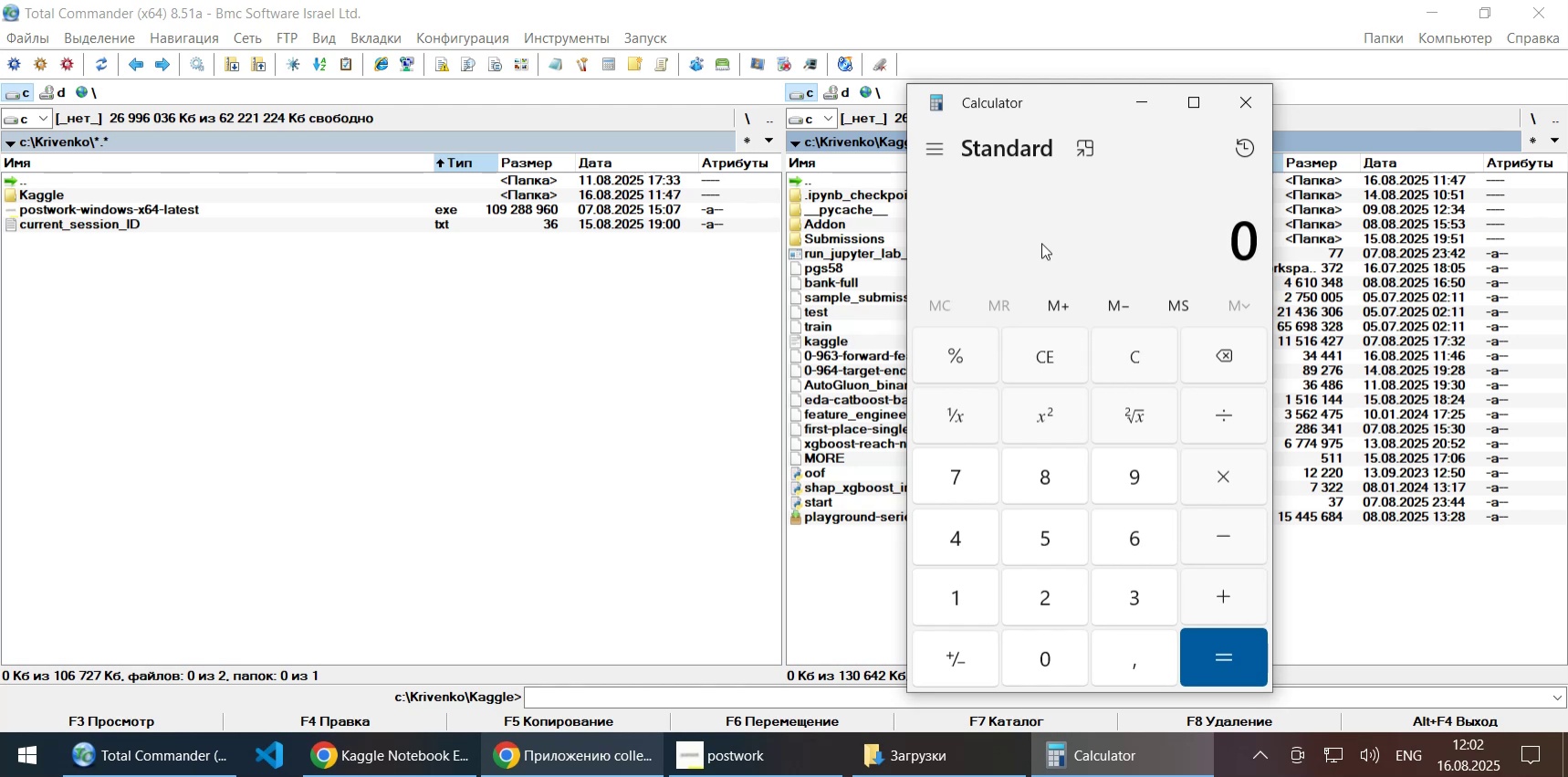 
key(Numpad6)
 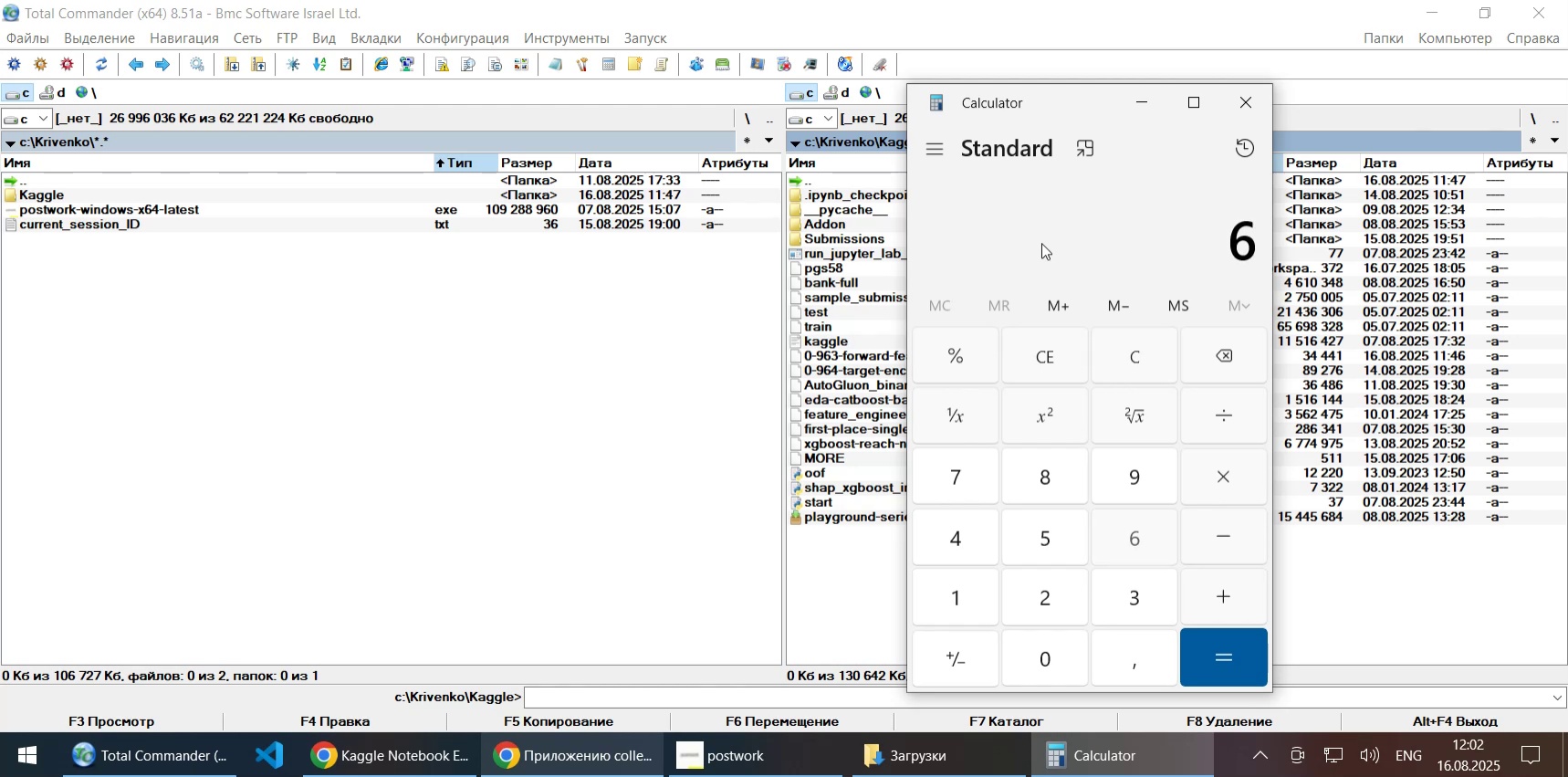 
key(Numpad0)
 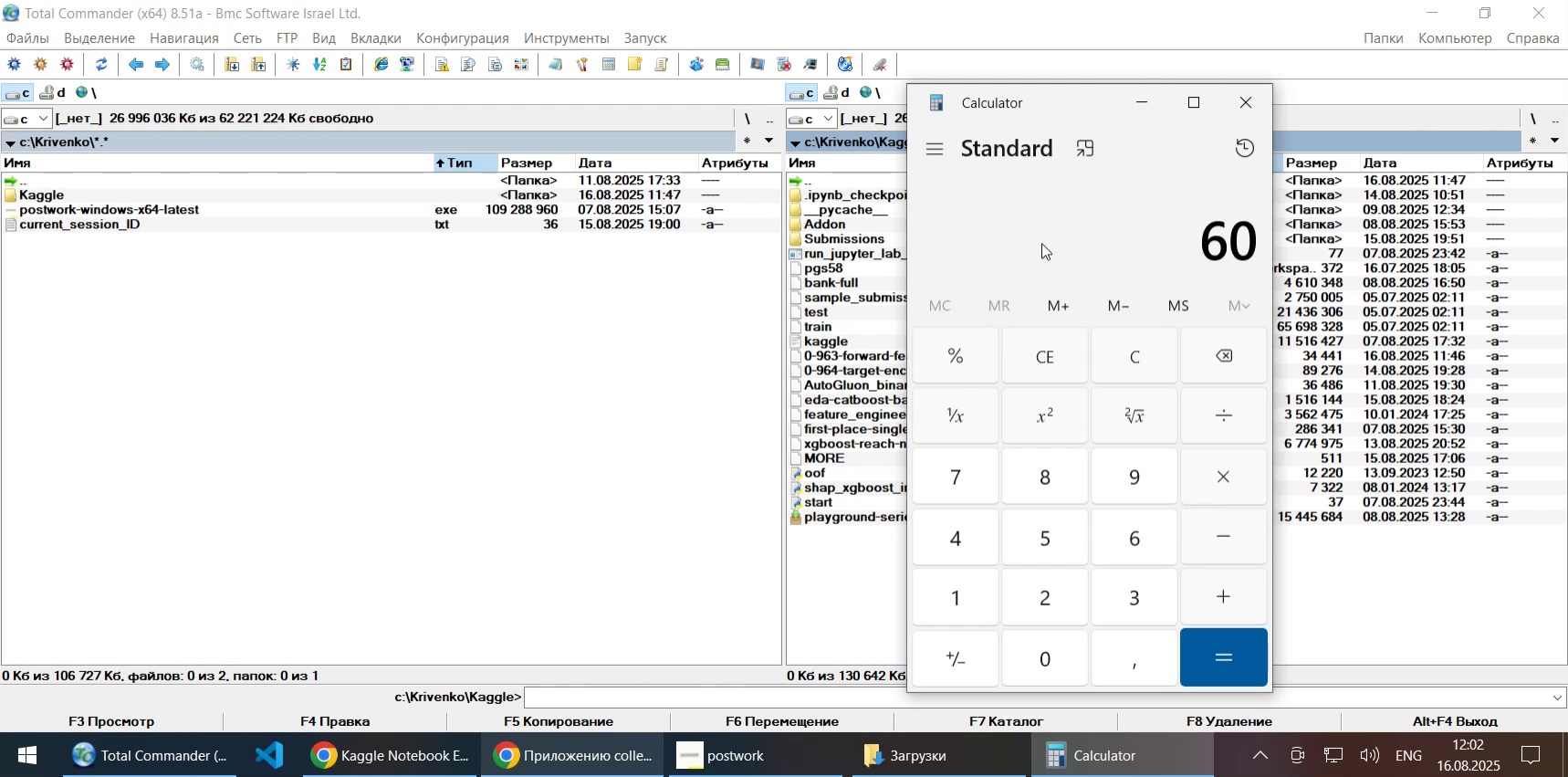 
key(NumpadMultiply)
 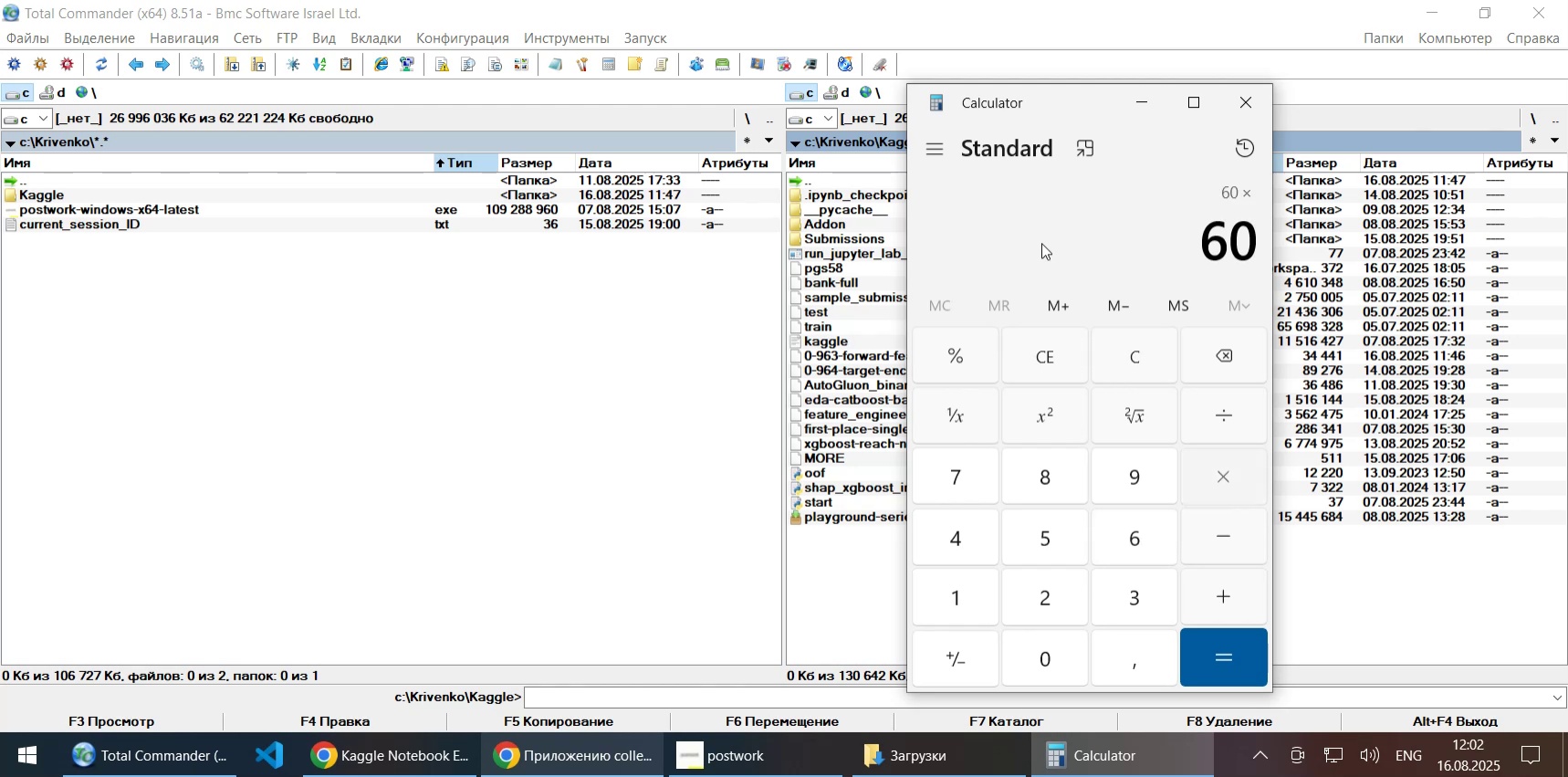 
key(Numpad5)
 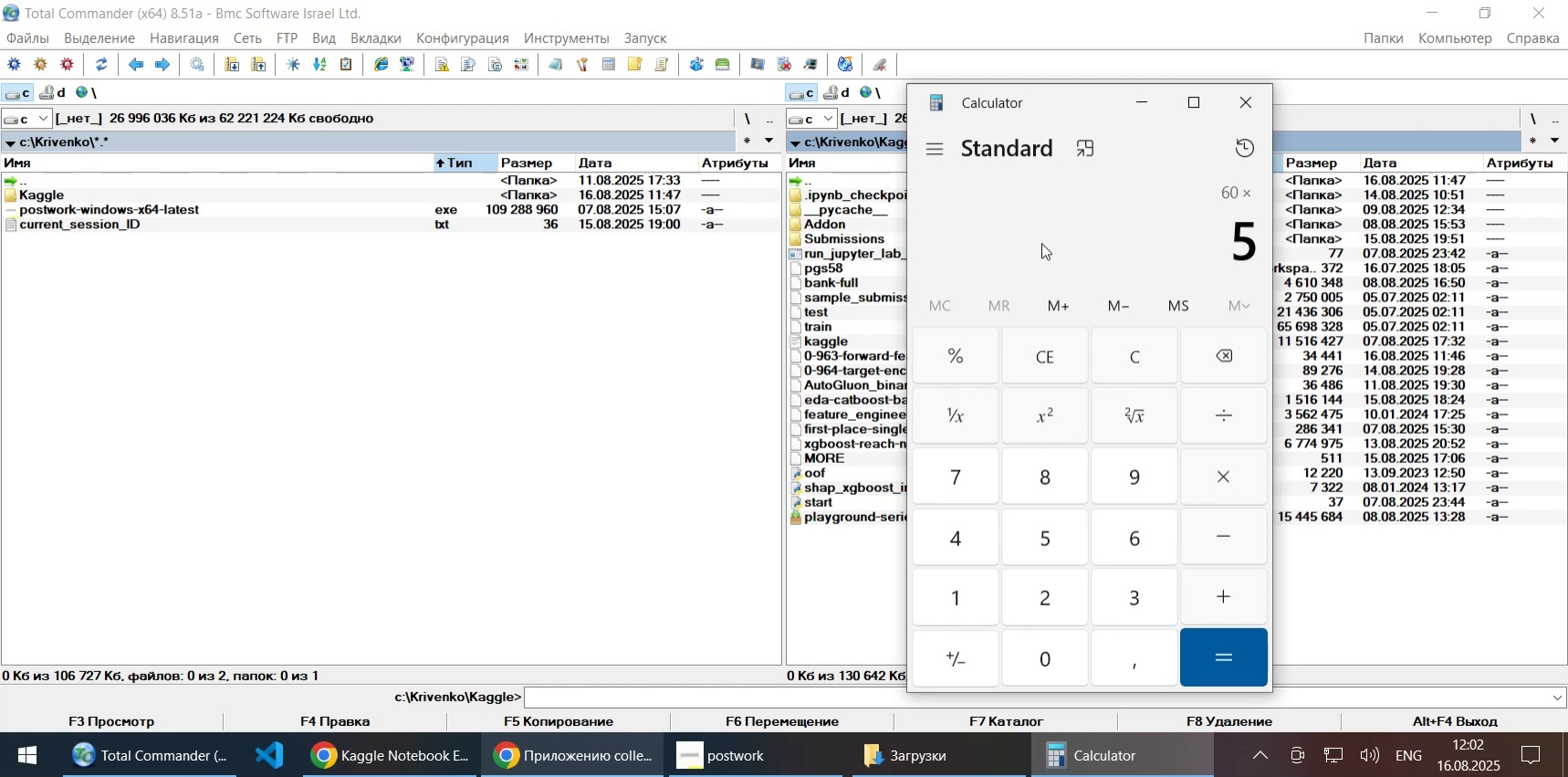 
key(NumpadEnter)
 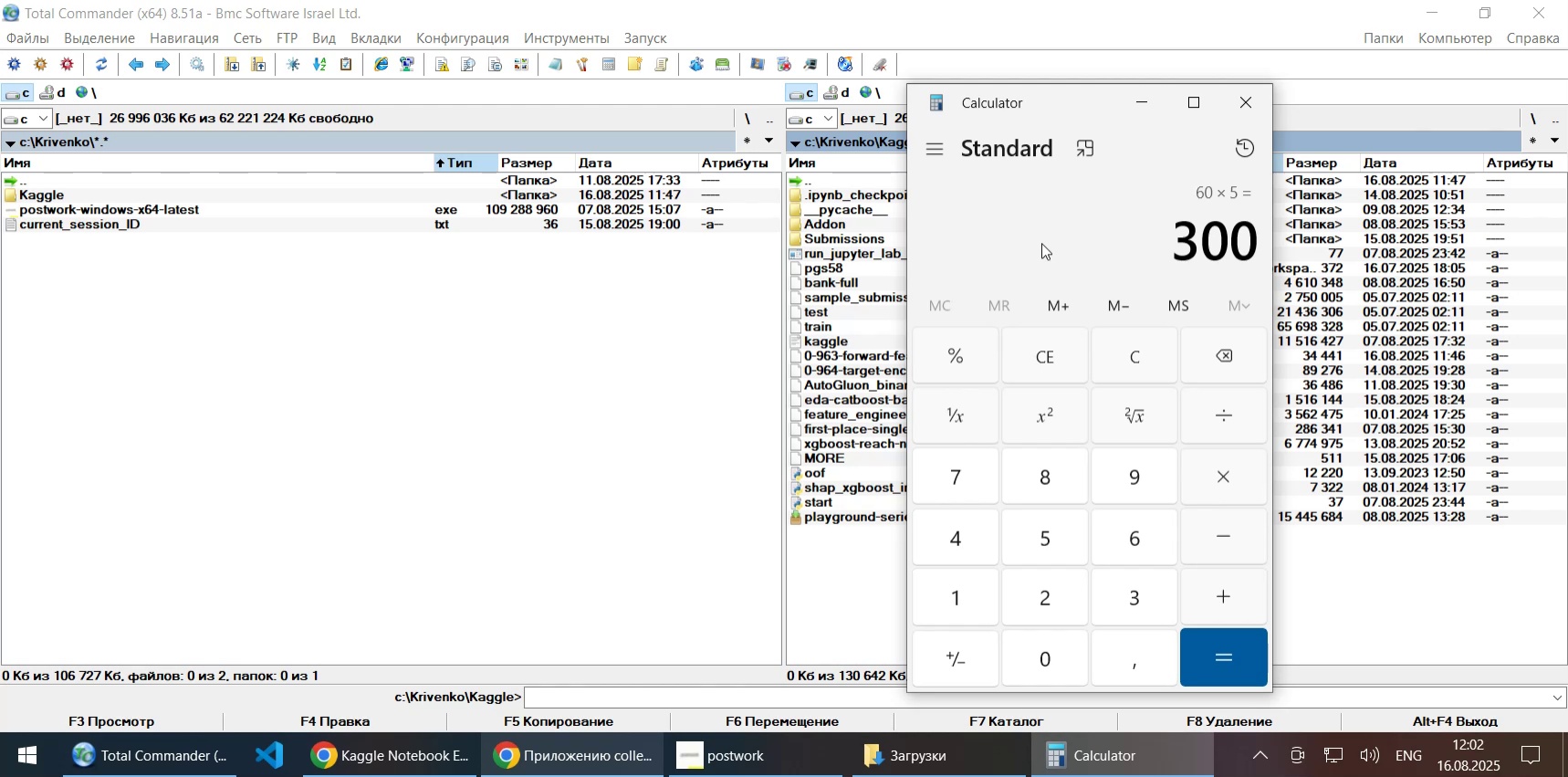 
wait(9.66)
 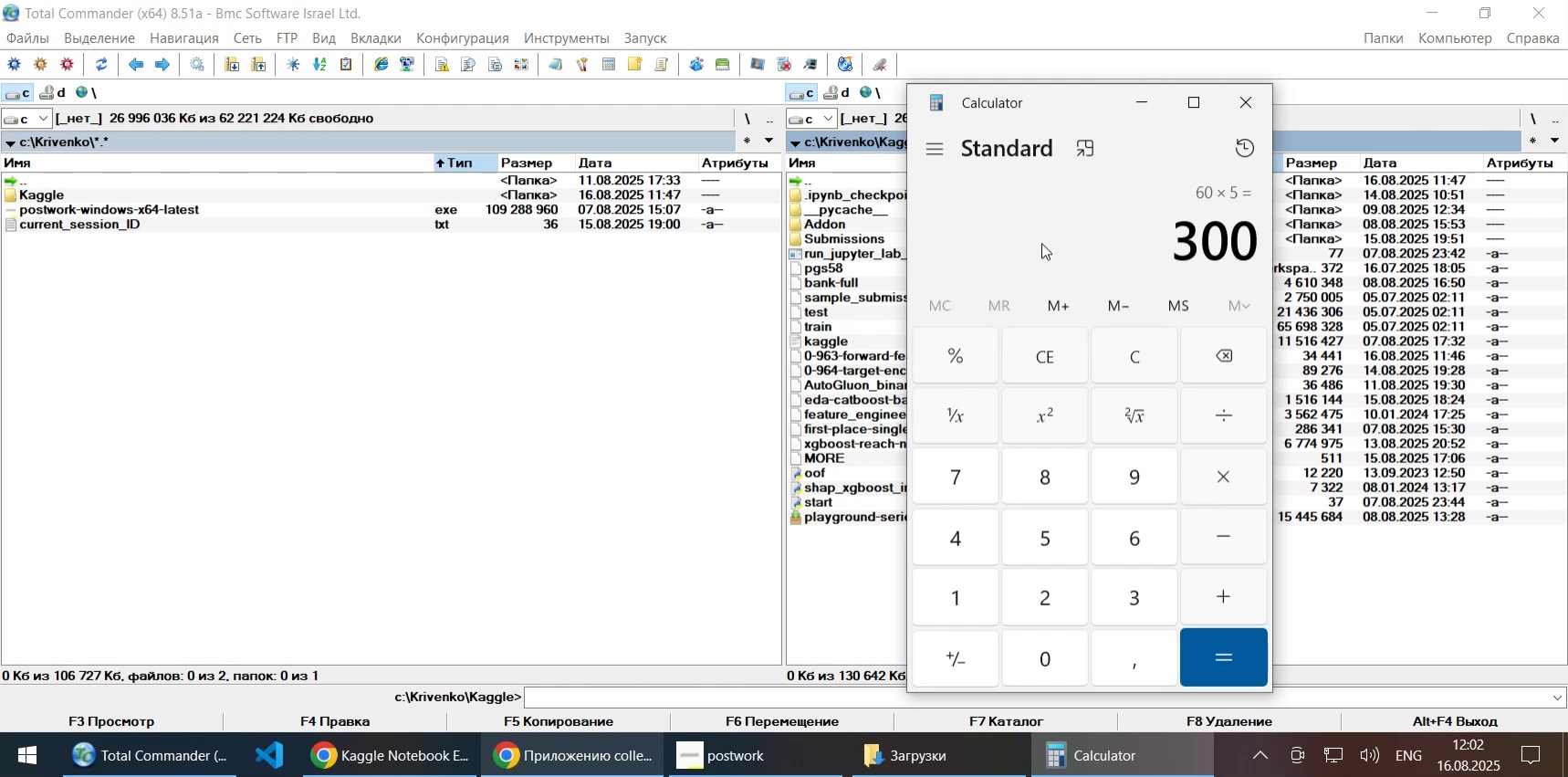 
left_click([392, 757])
 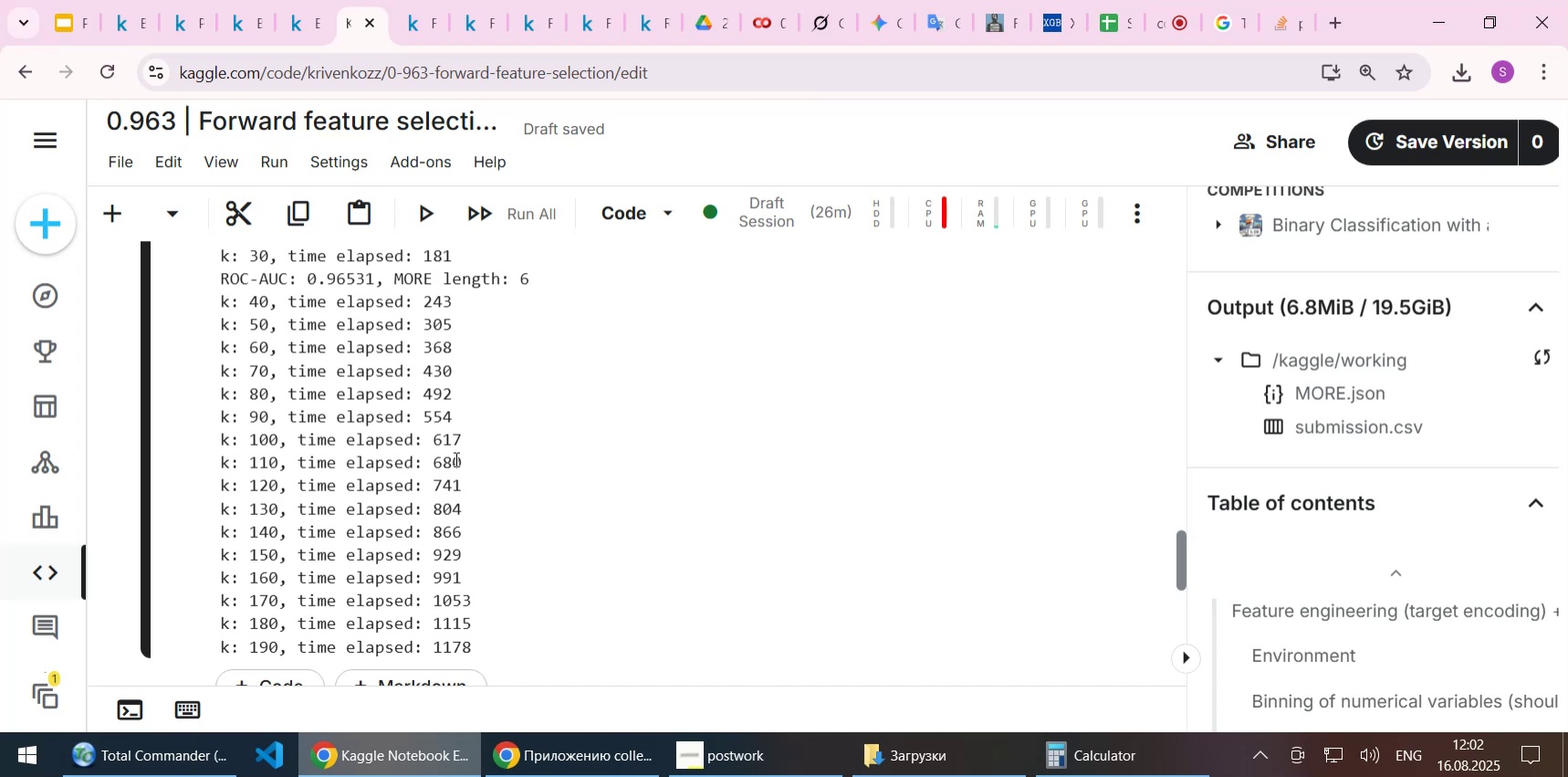 
wait(16.72)
 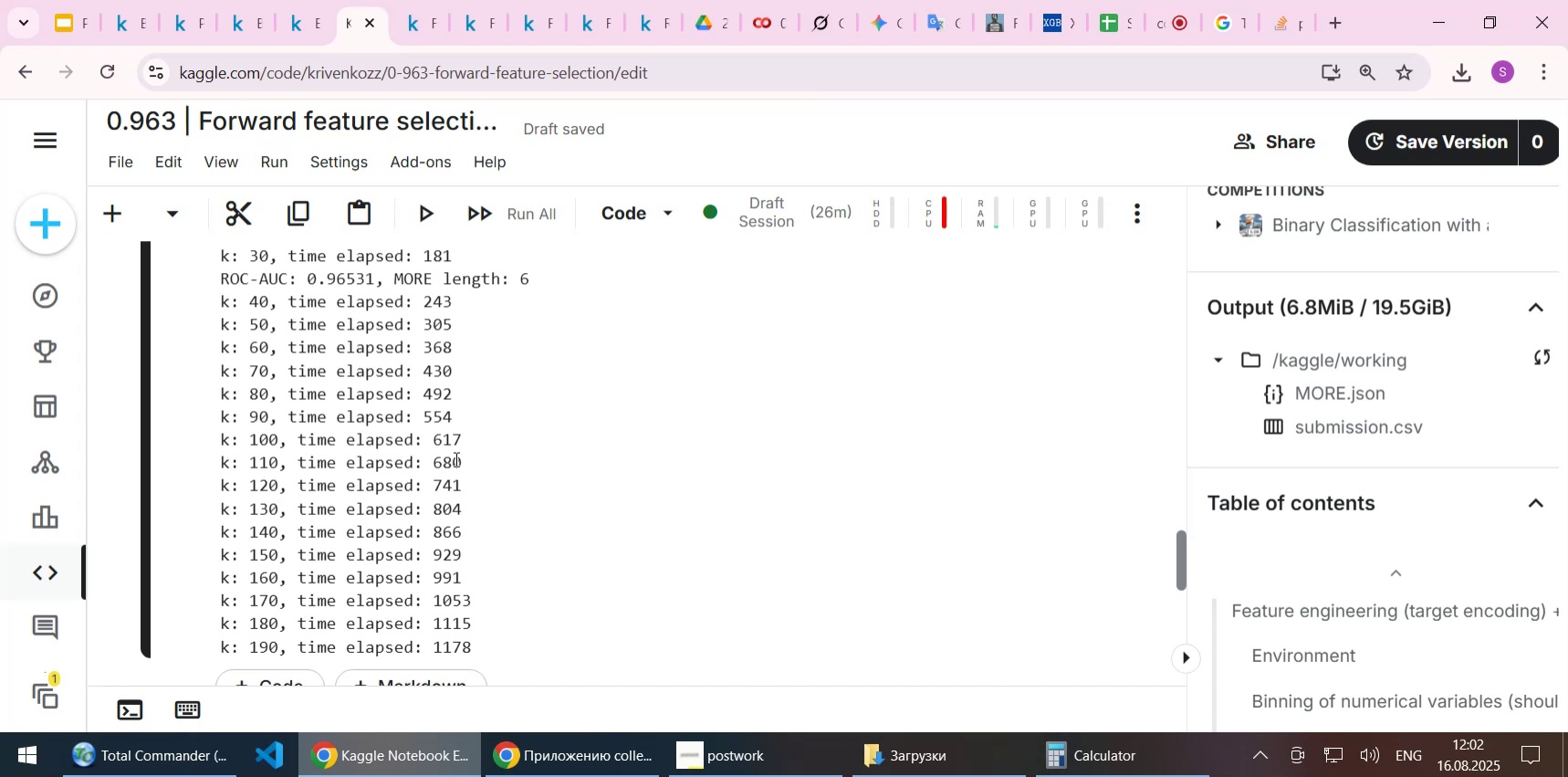 
left_click([756, 22])
 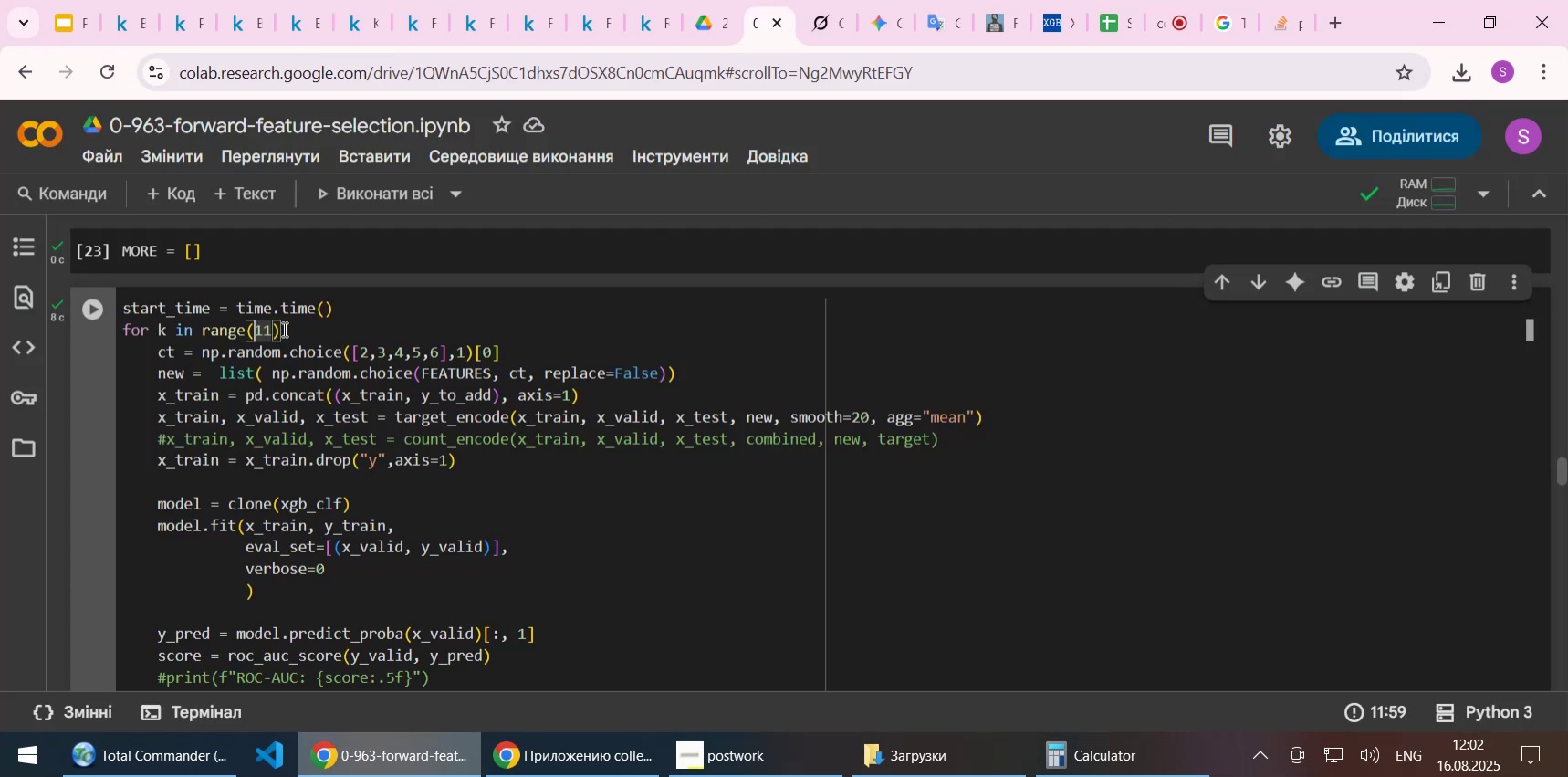 
double_click([267, 327])
 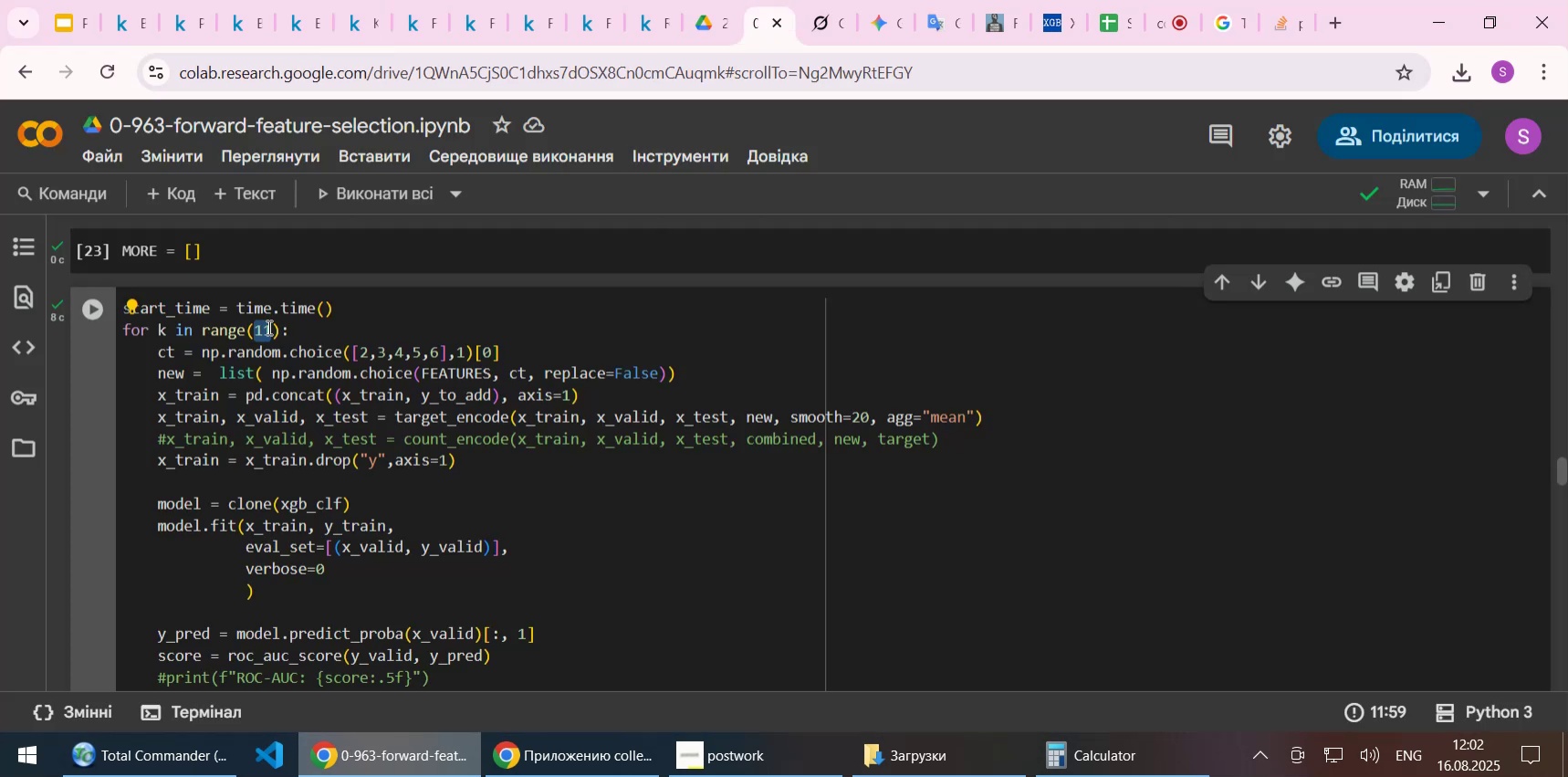 
type(3000)
 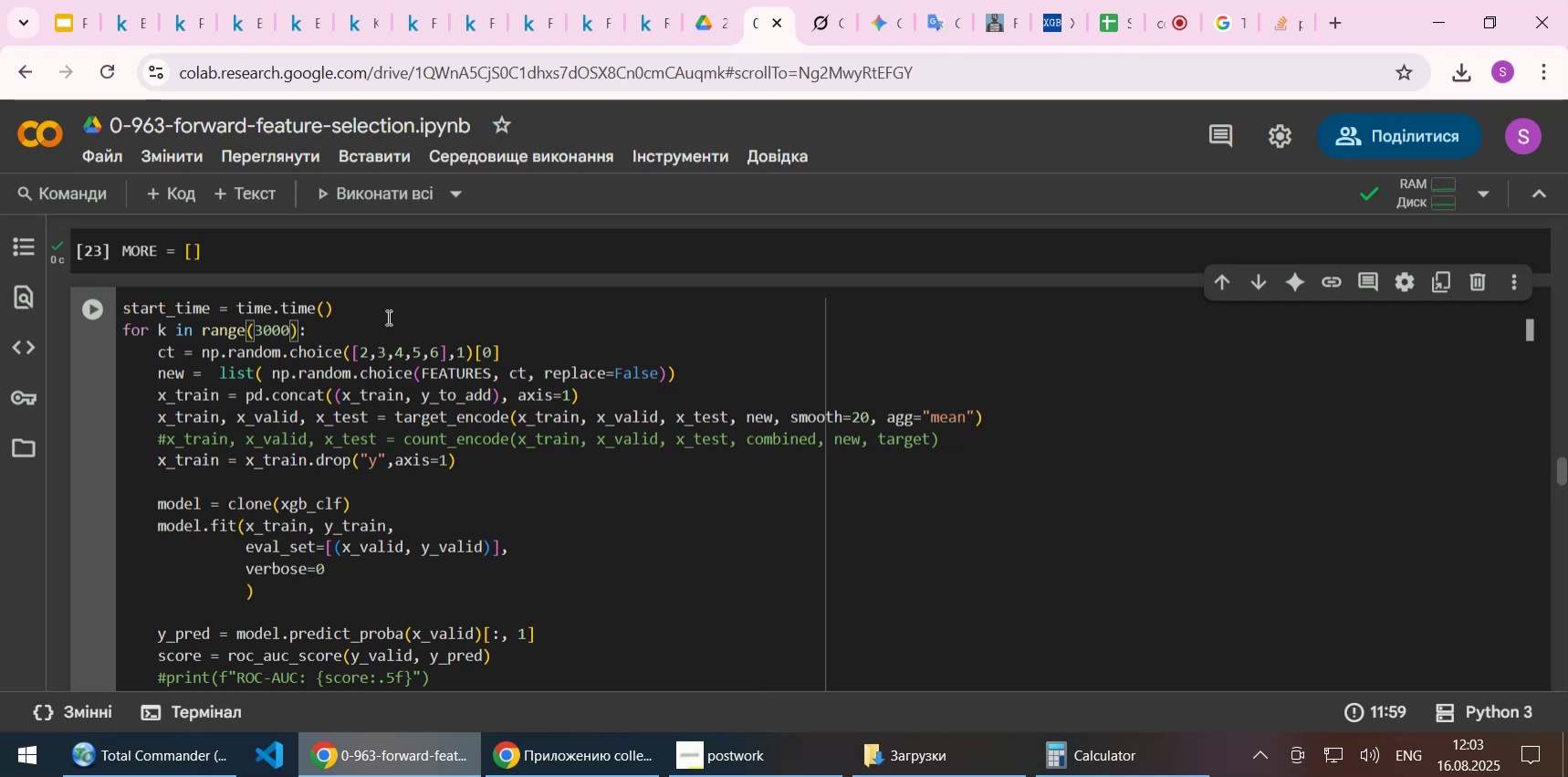 
left_click([387, 317])
 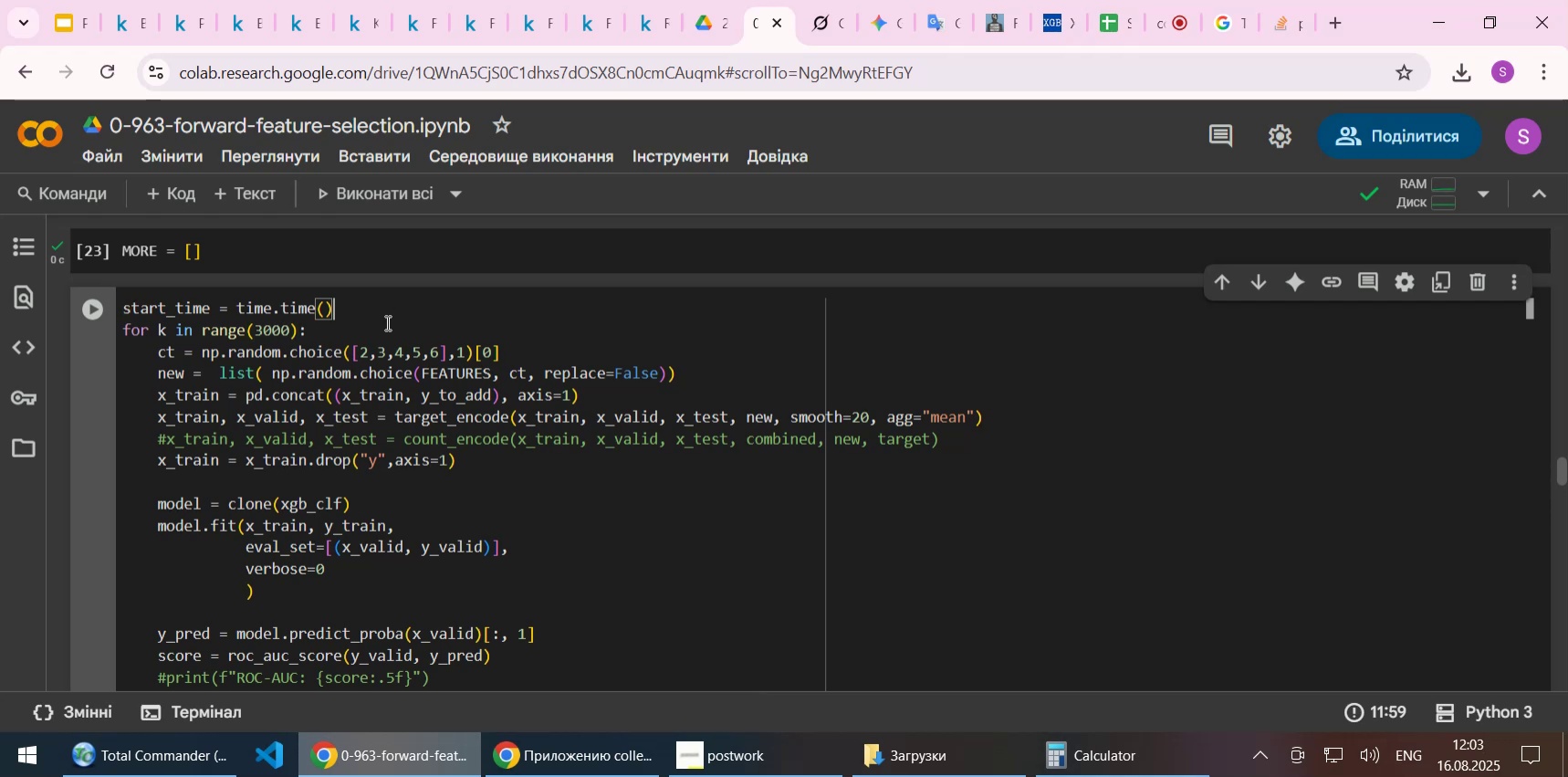 
left_click([380, 326])
 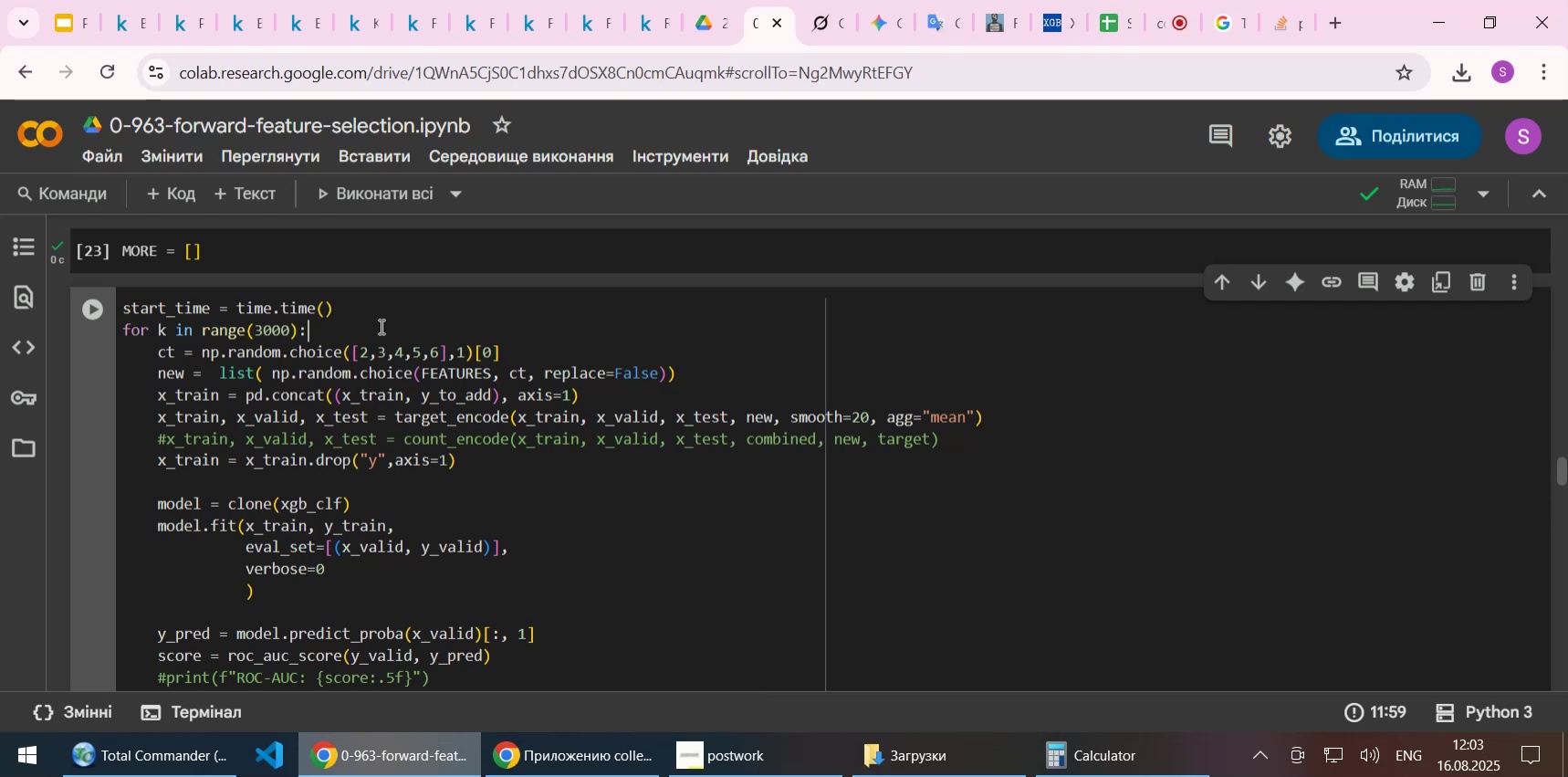 
scroll: coordinate [376, 337], scroll_direction: up, amount: 10.0
 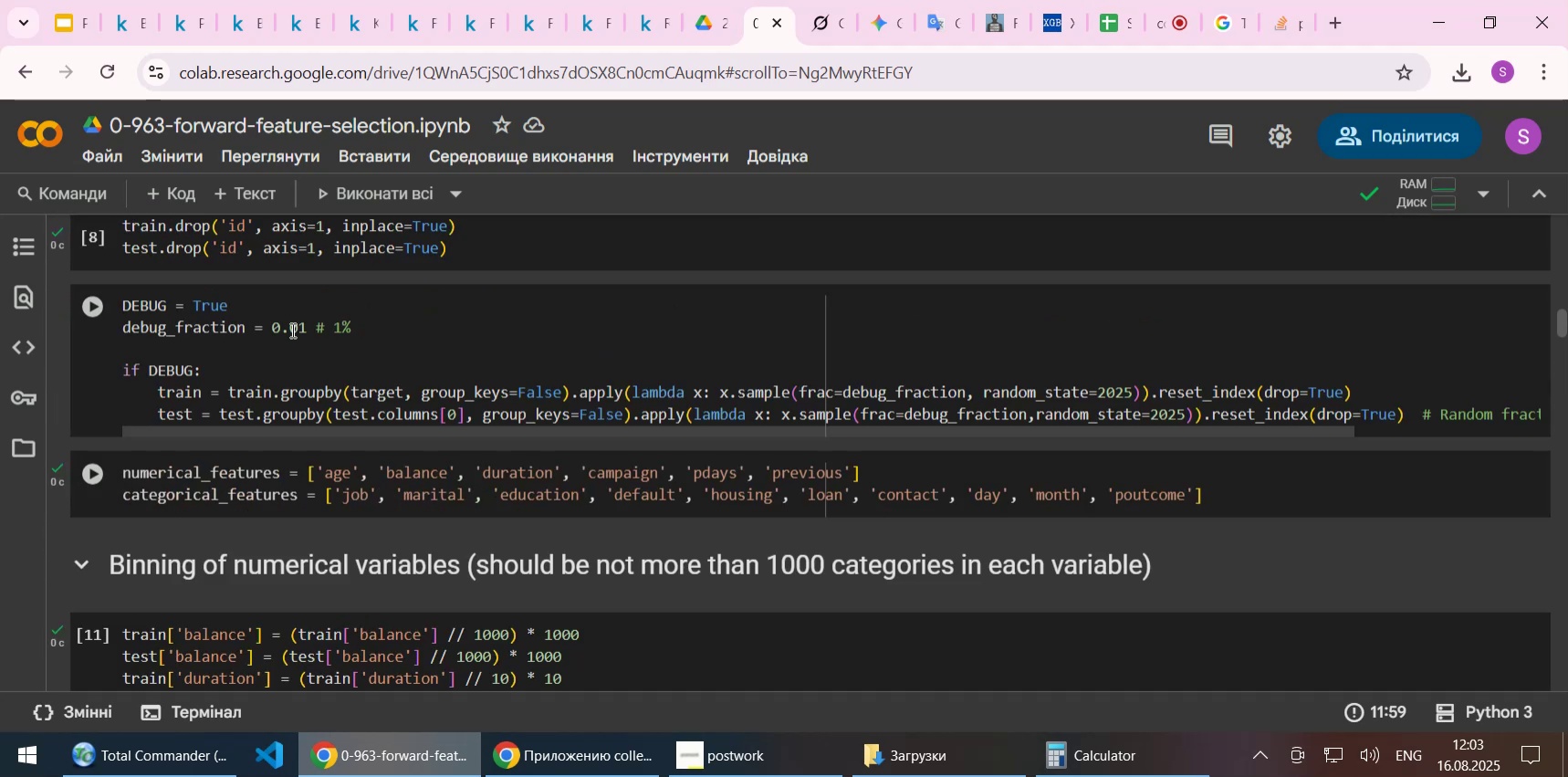 
double_click([212, 308])
 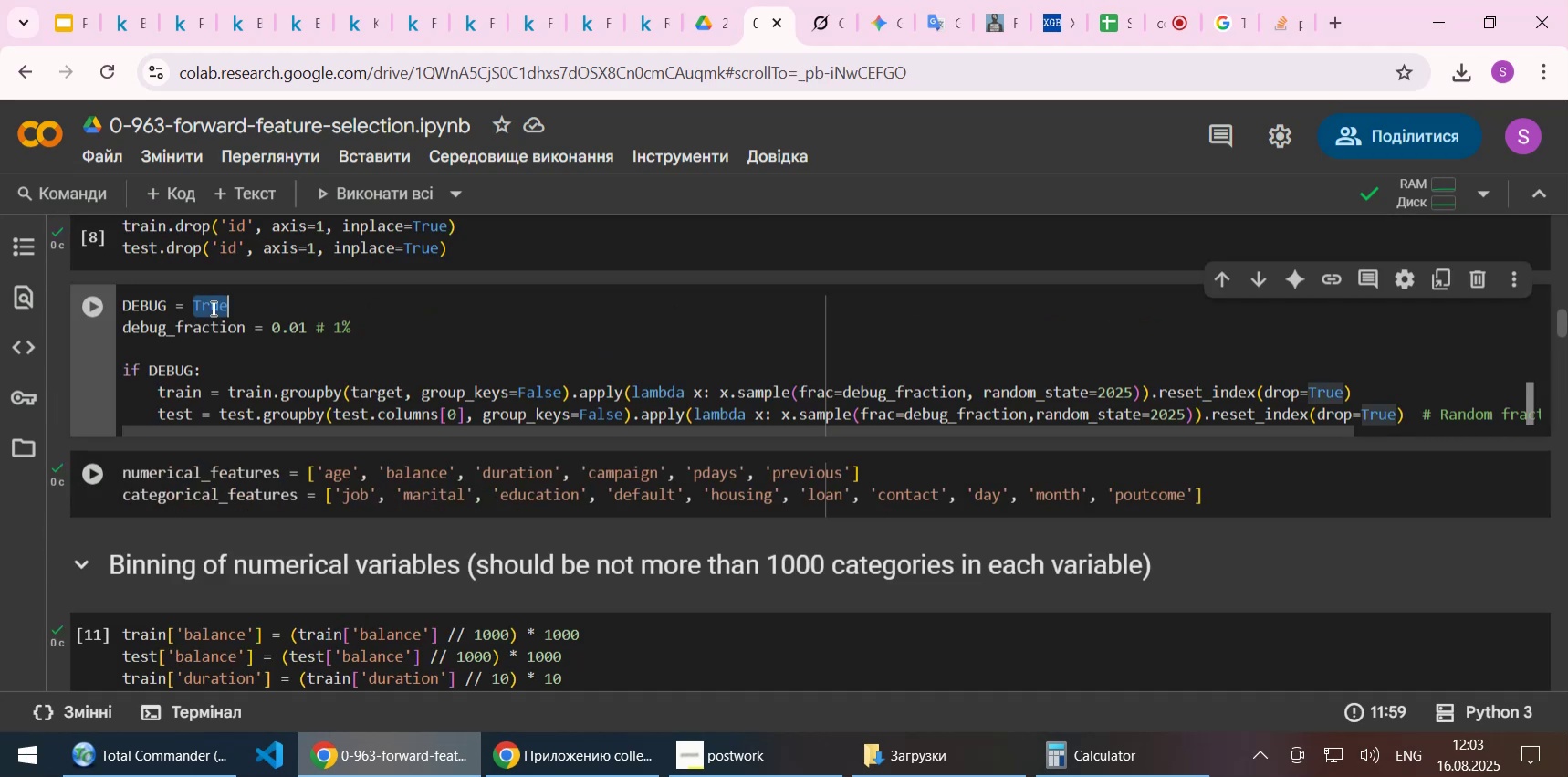 
type(False)
 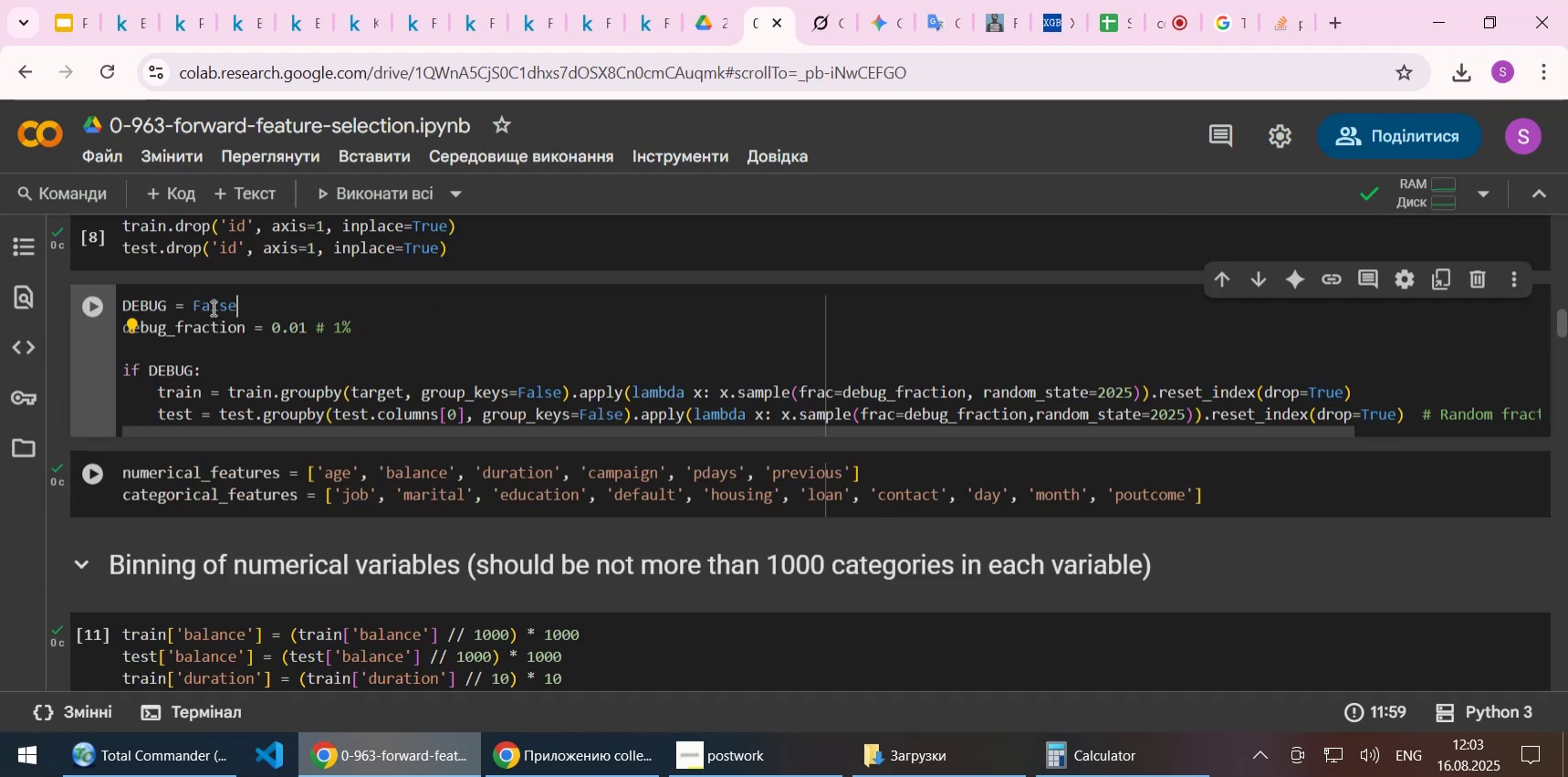 
scroll: coordinate [275, 340], scroll_direction: up, amount: 3.0
 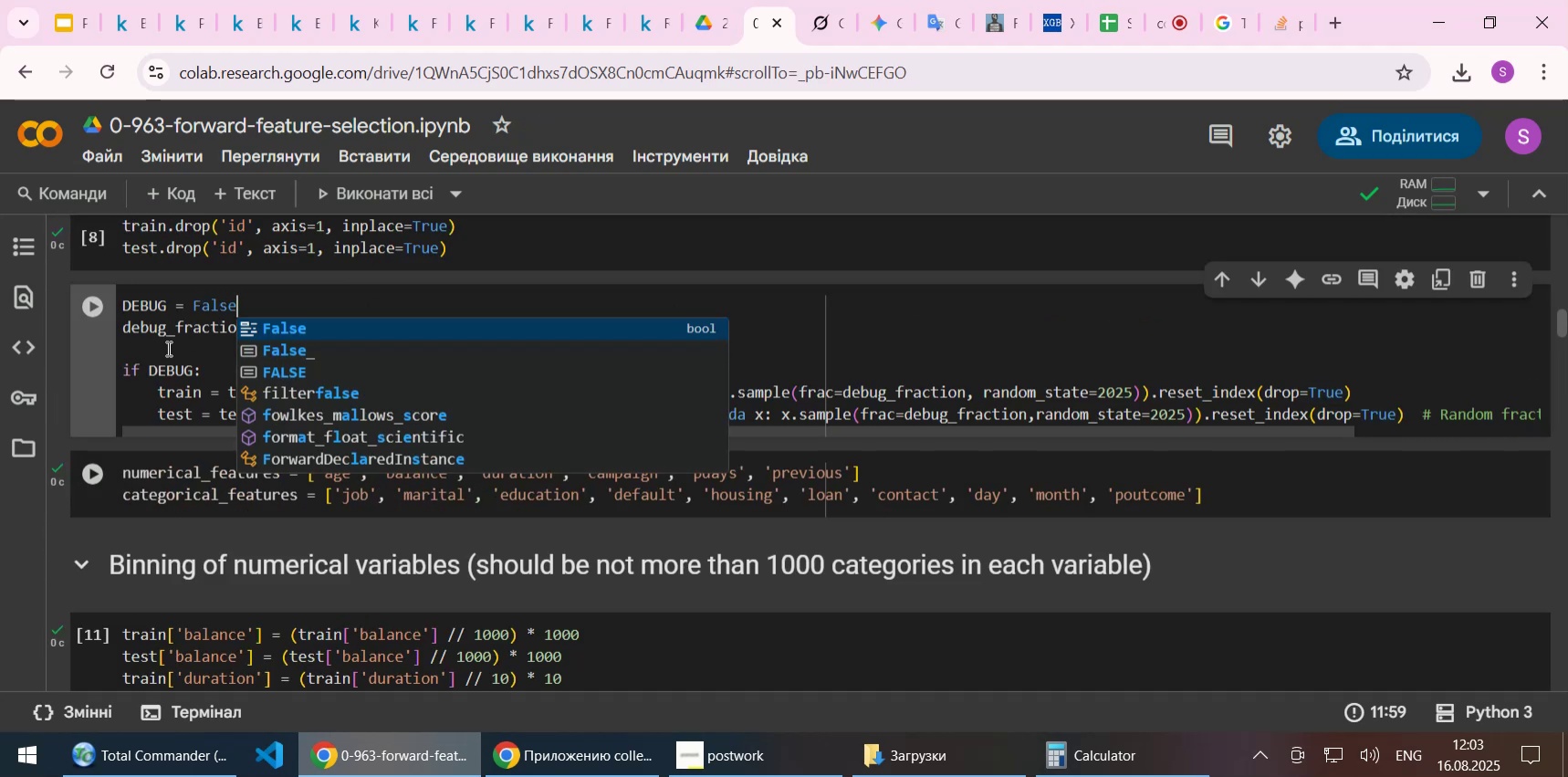 
left_click([167, 348])
 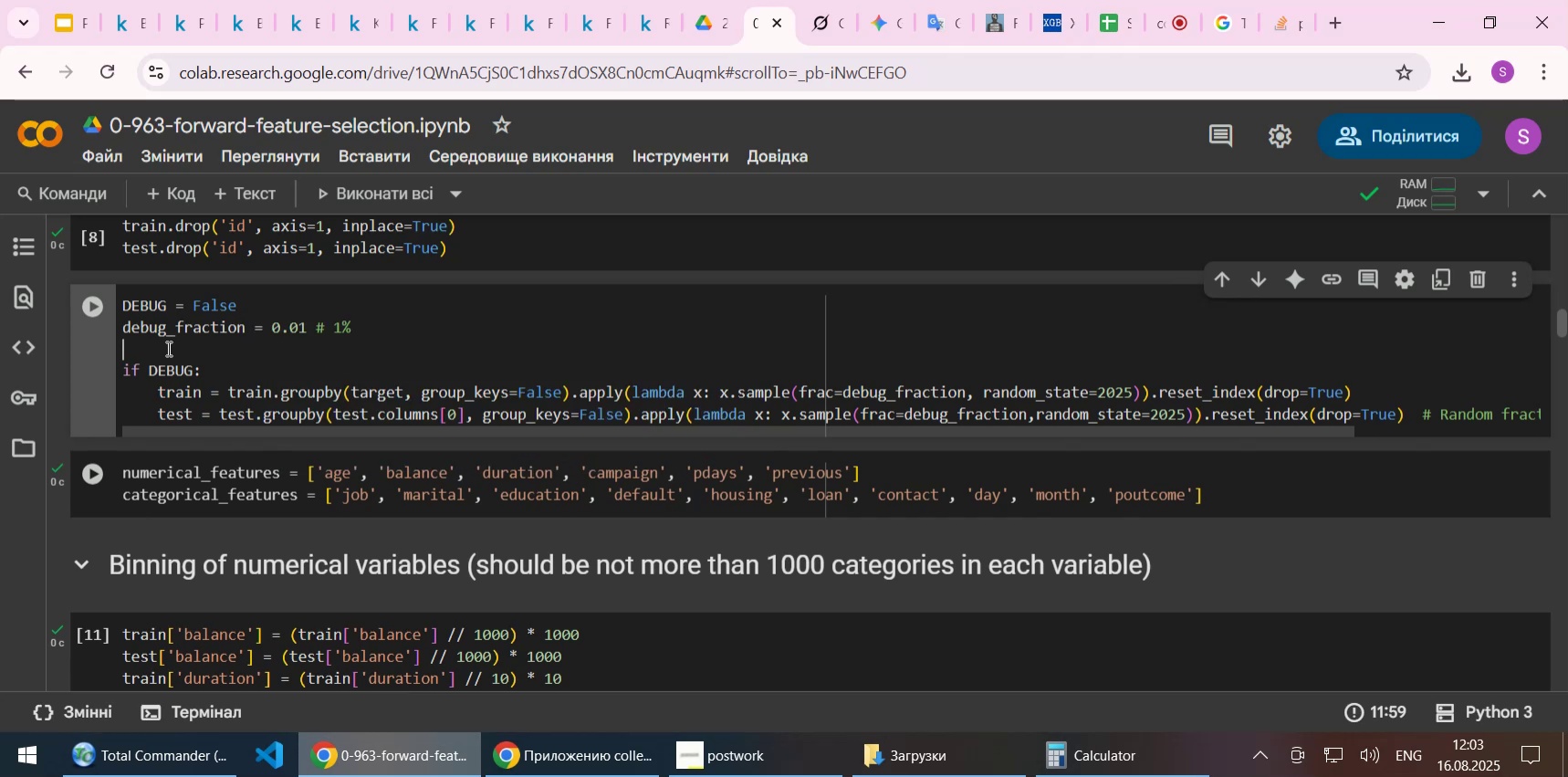 
scroll: coordinate [167, 348], scroll_direction: up, amount: 10.0
 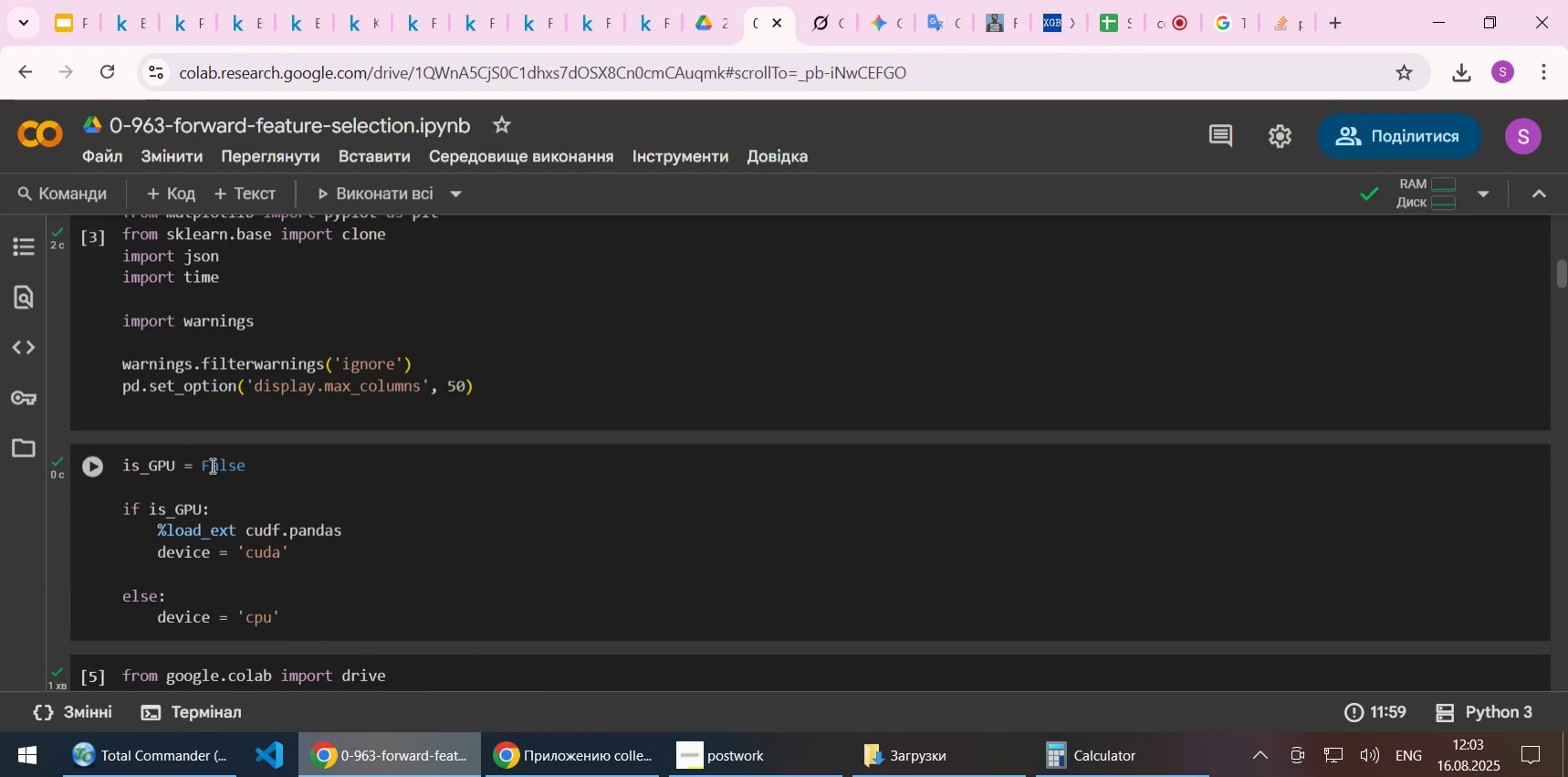 
double_click([218, 461])
 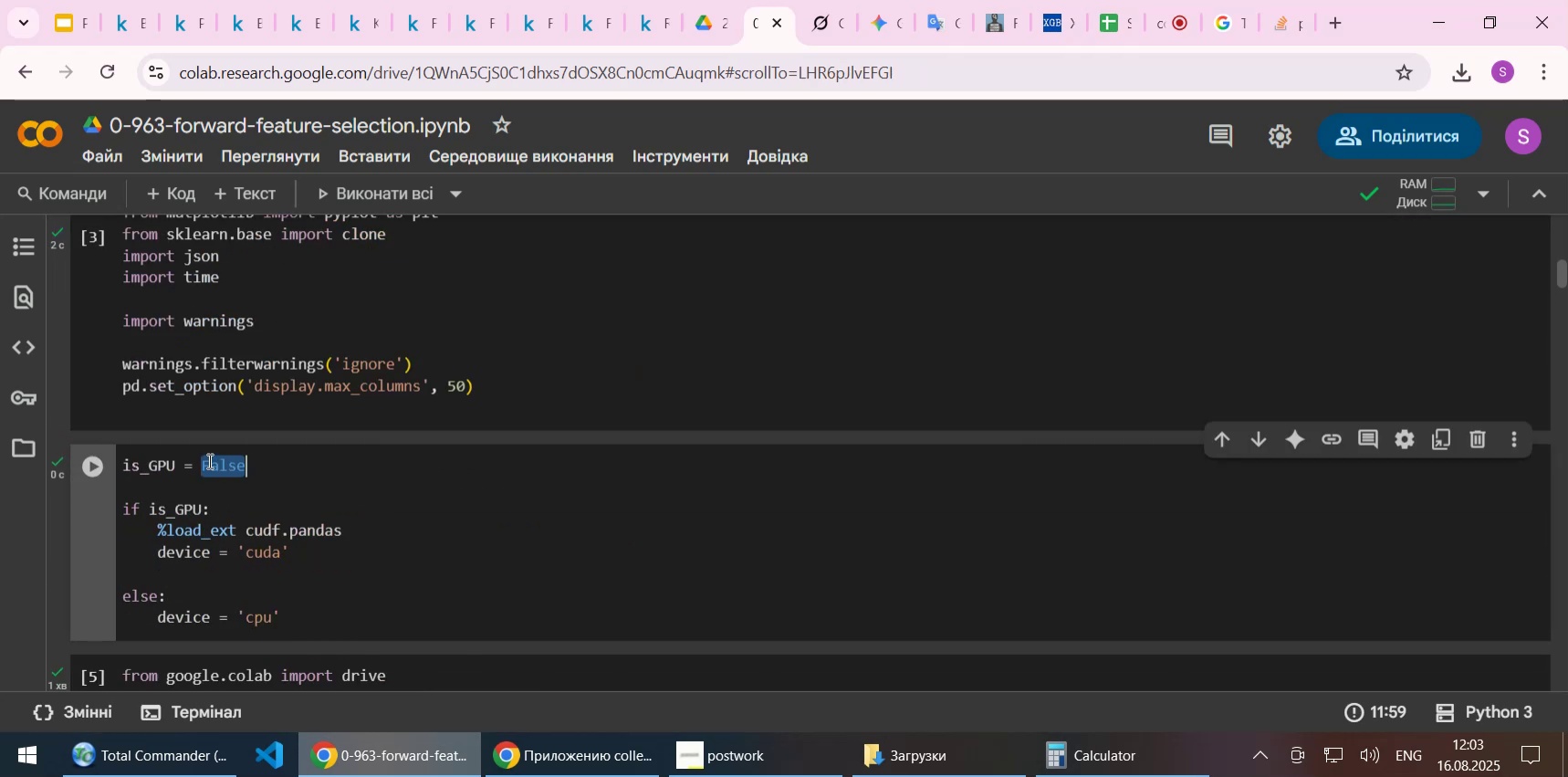 
type(True)
 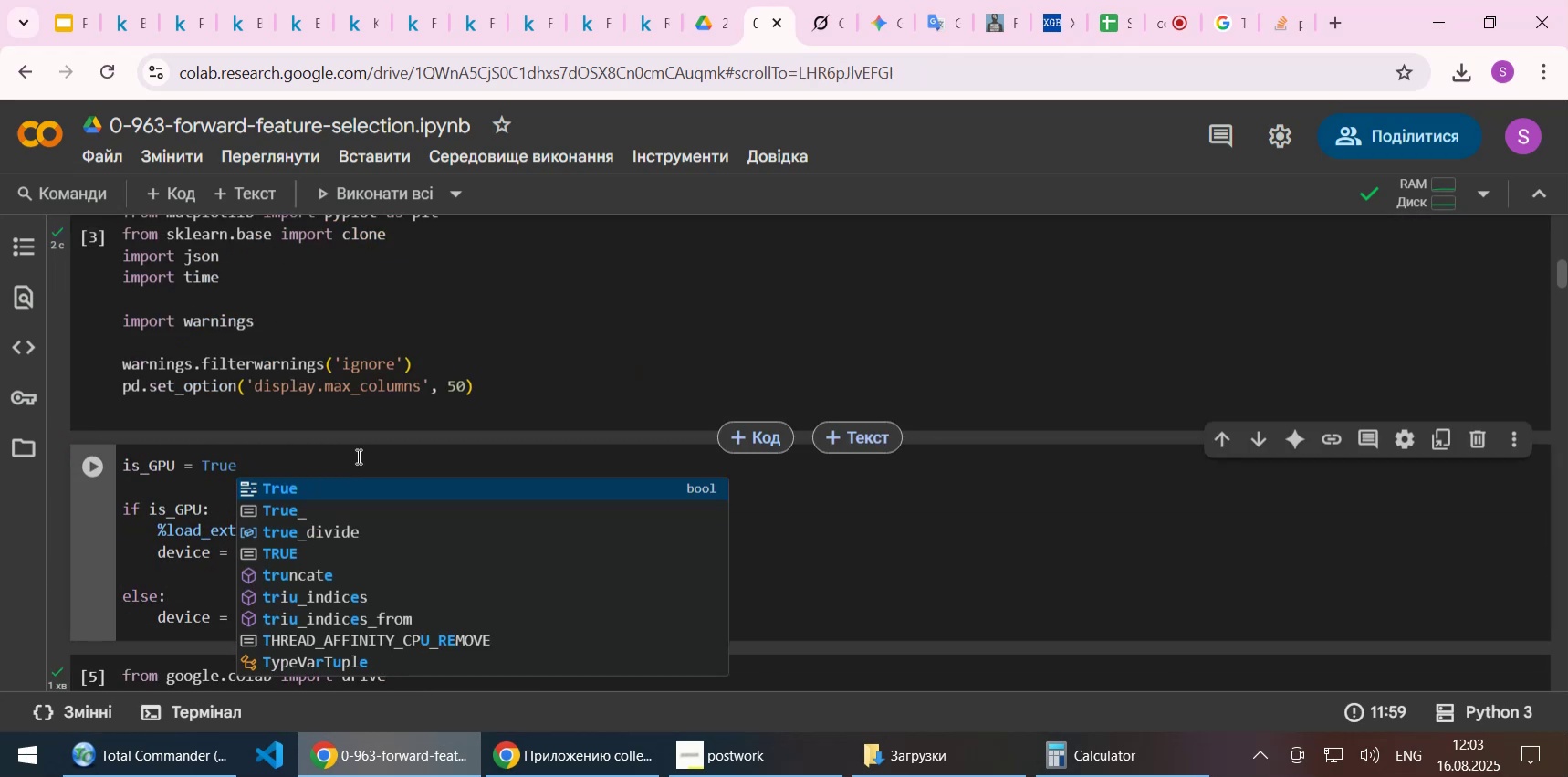 
left_click([286, 488])
 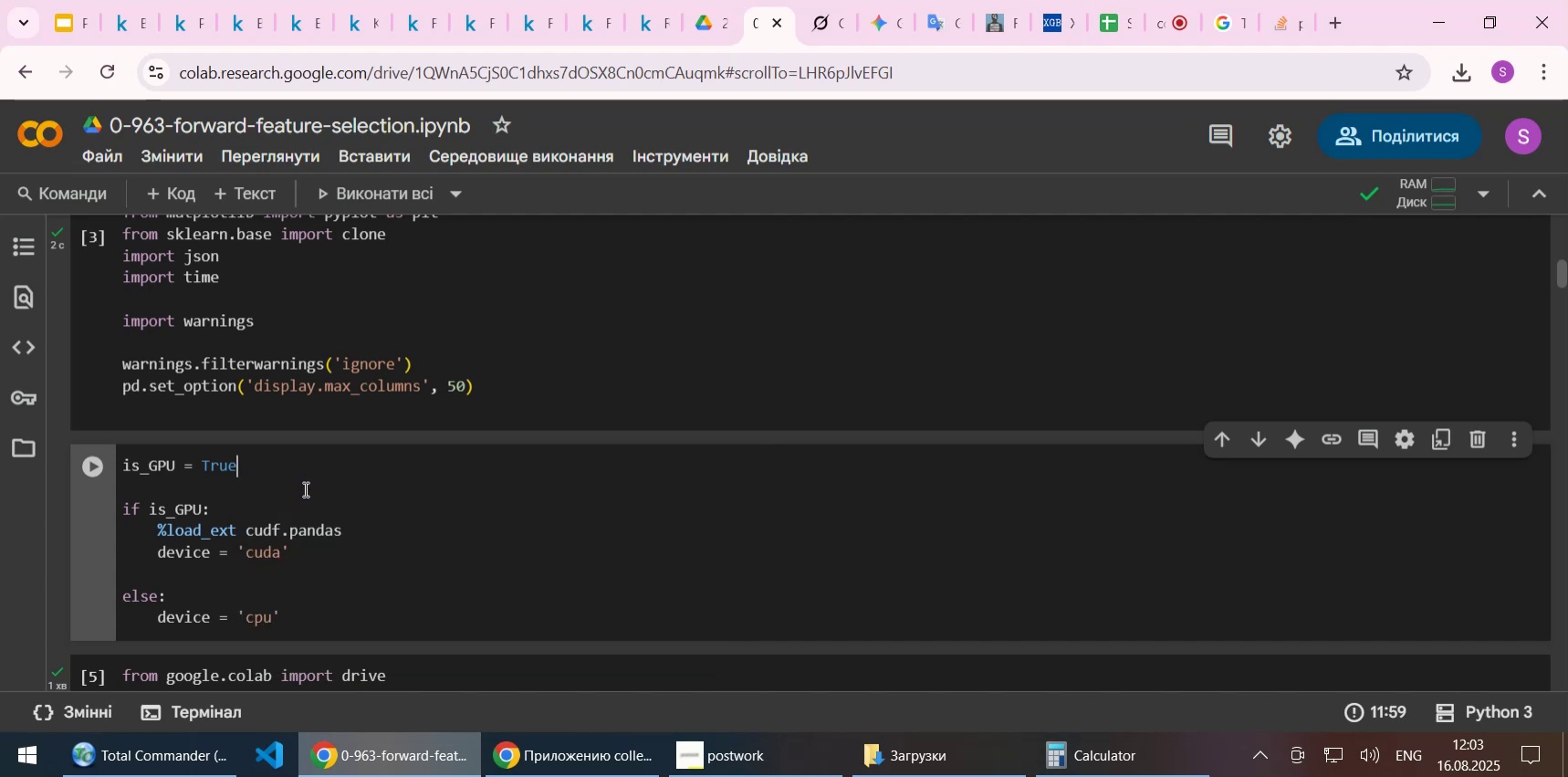 
key(Control+S)
 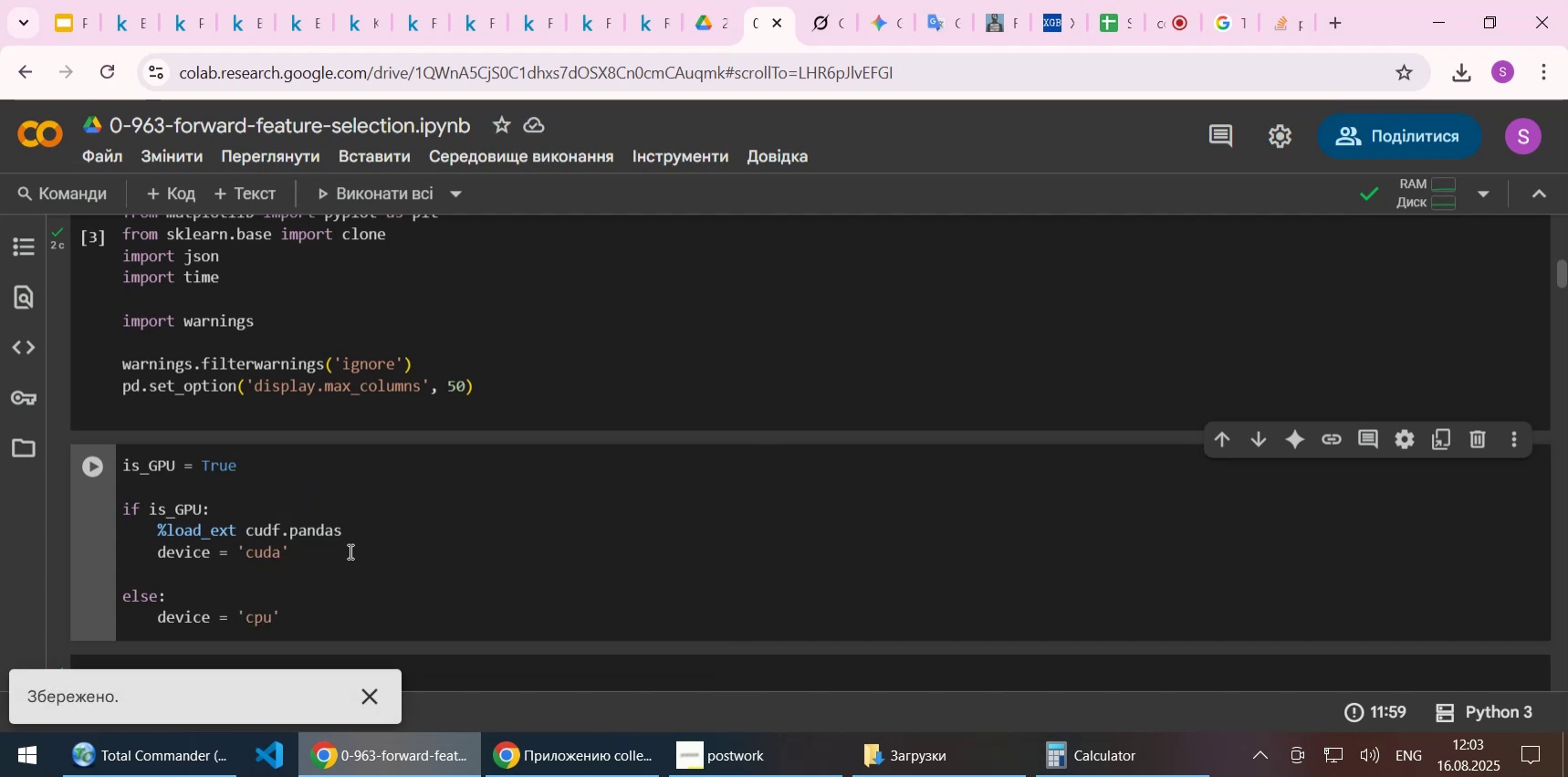 
left_click([373, 701])
 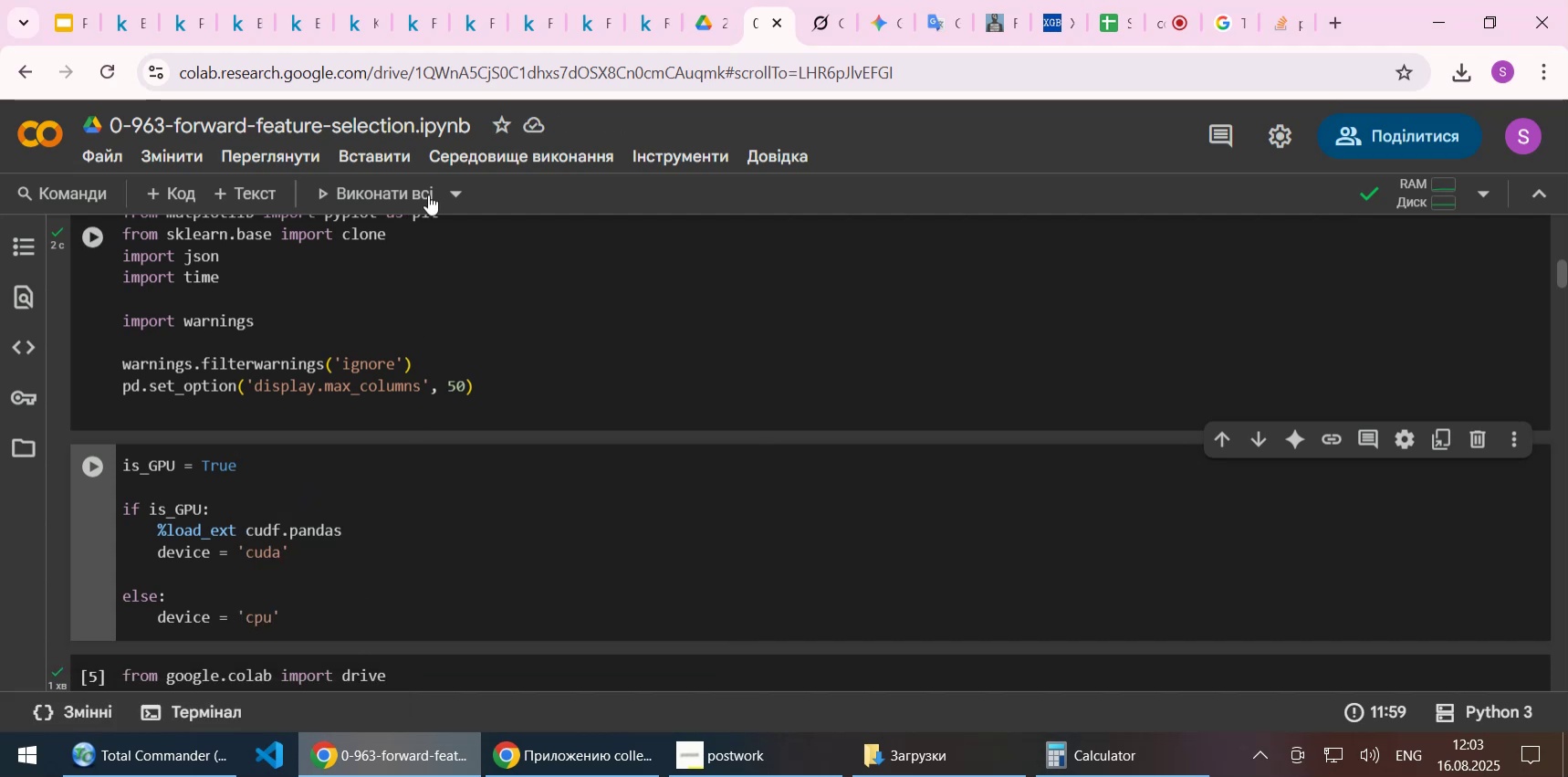 
left_click([479, 160])
 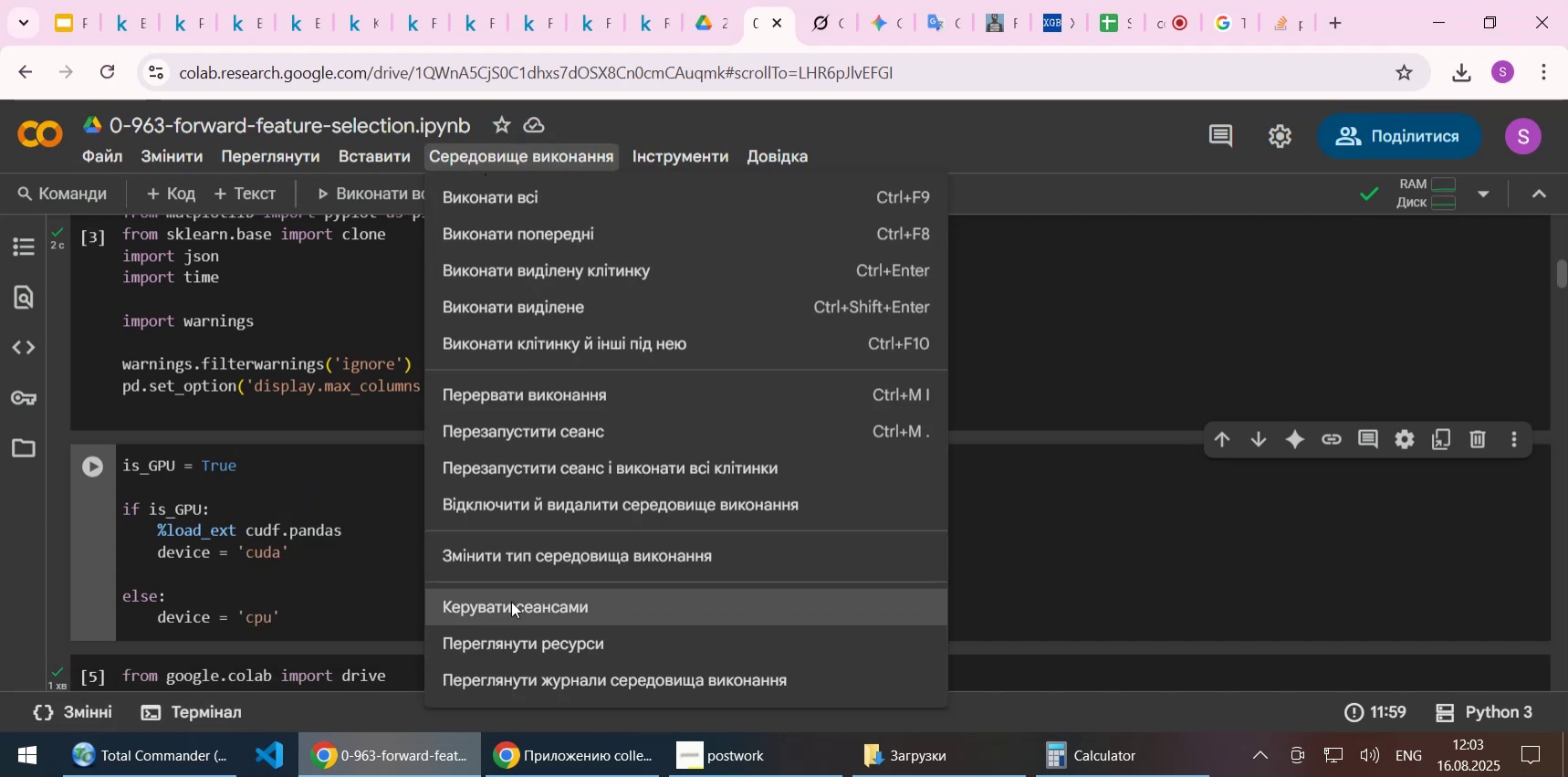 
left_click([518, 557])
 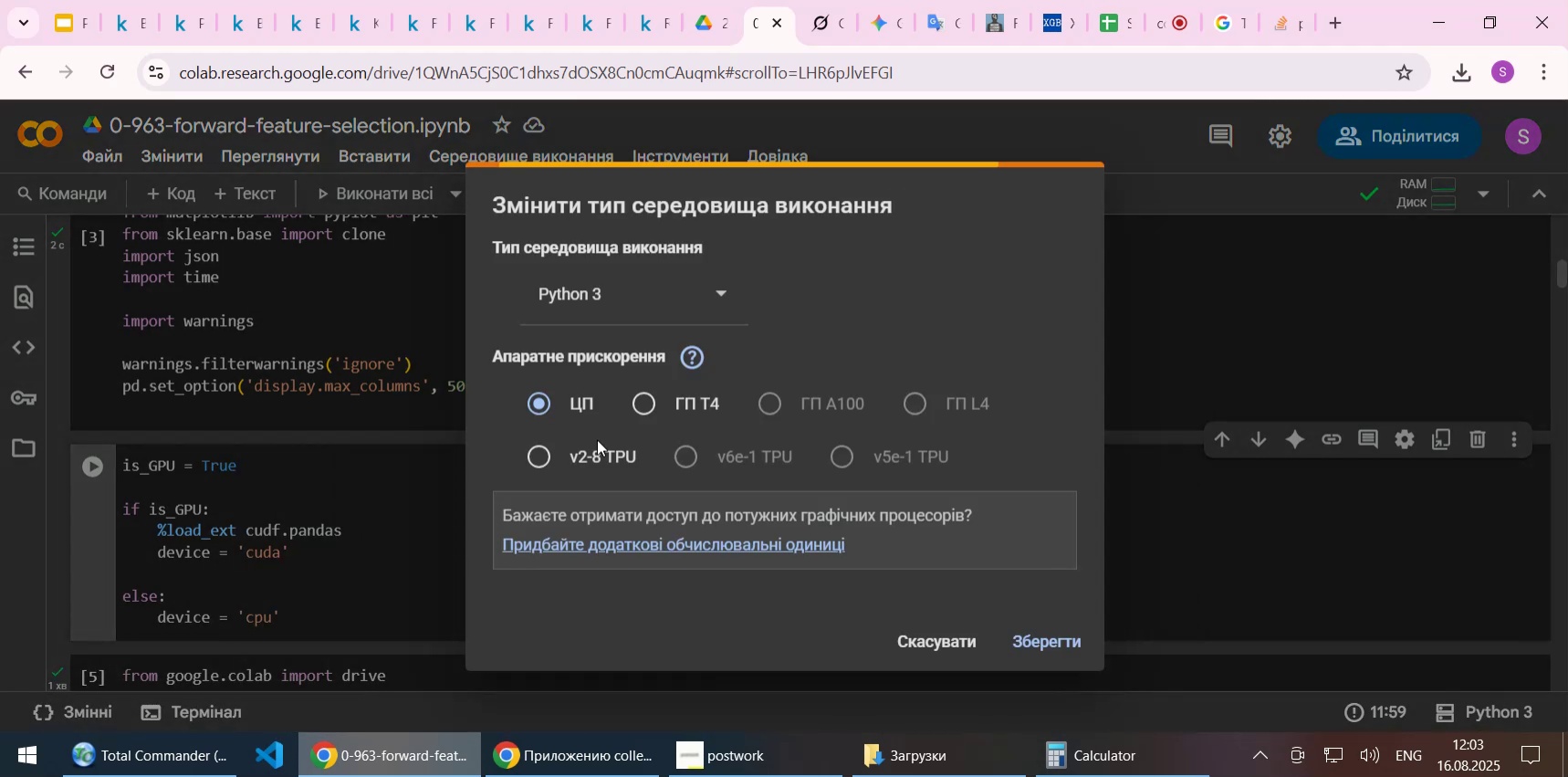 
left_click([653, 402])
 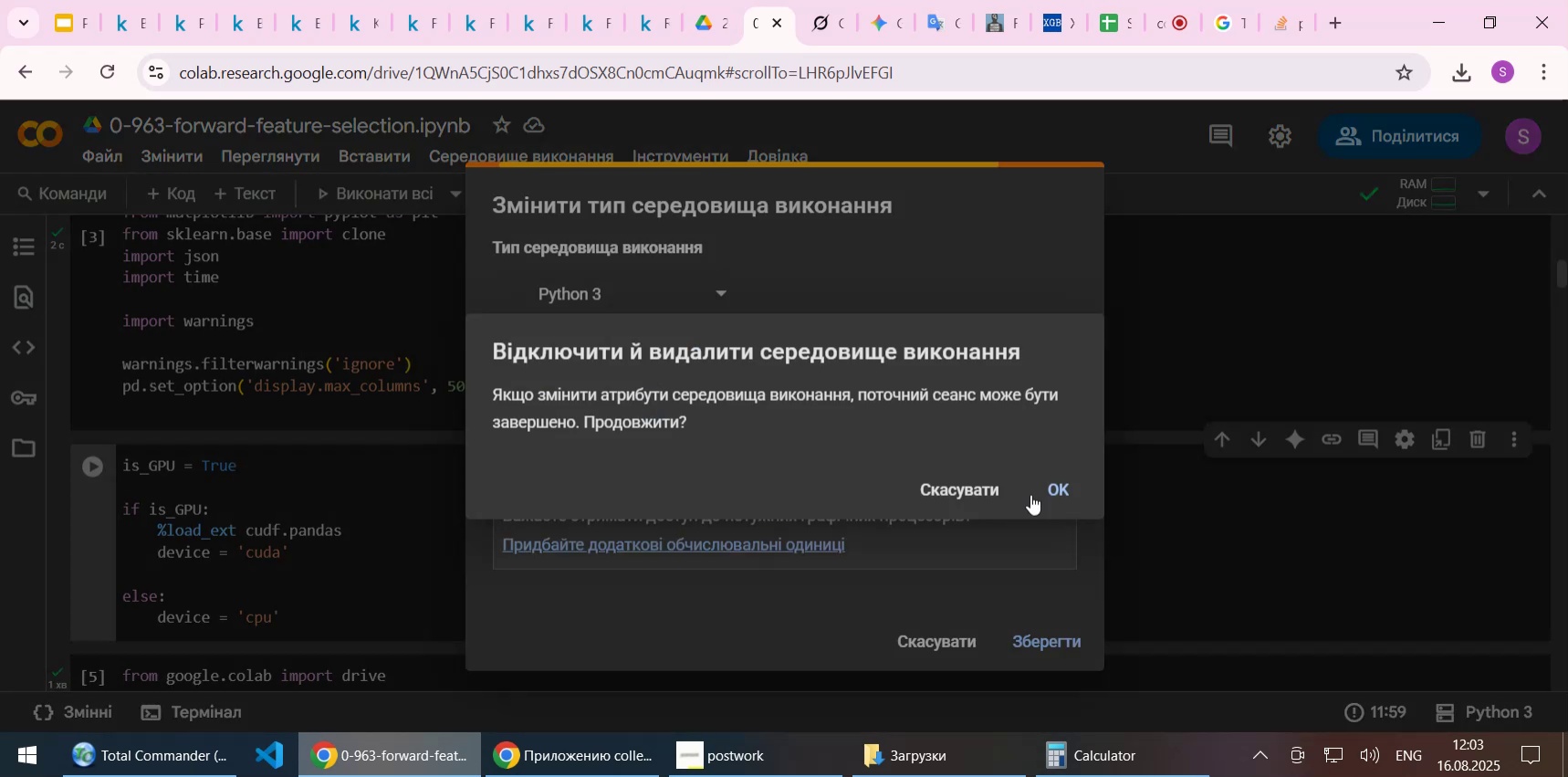 
left_click([1056, 485])
 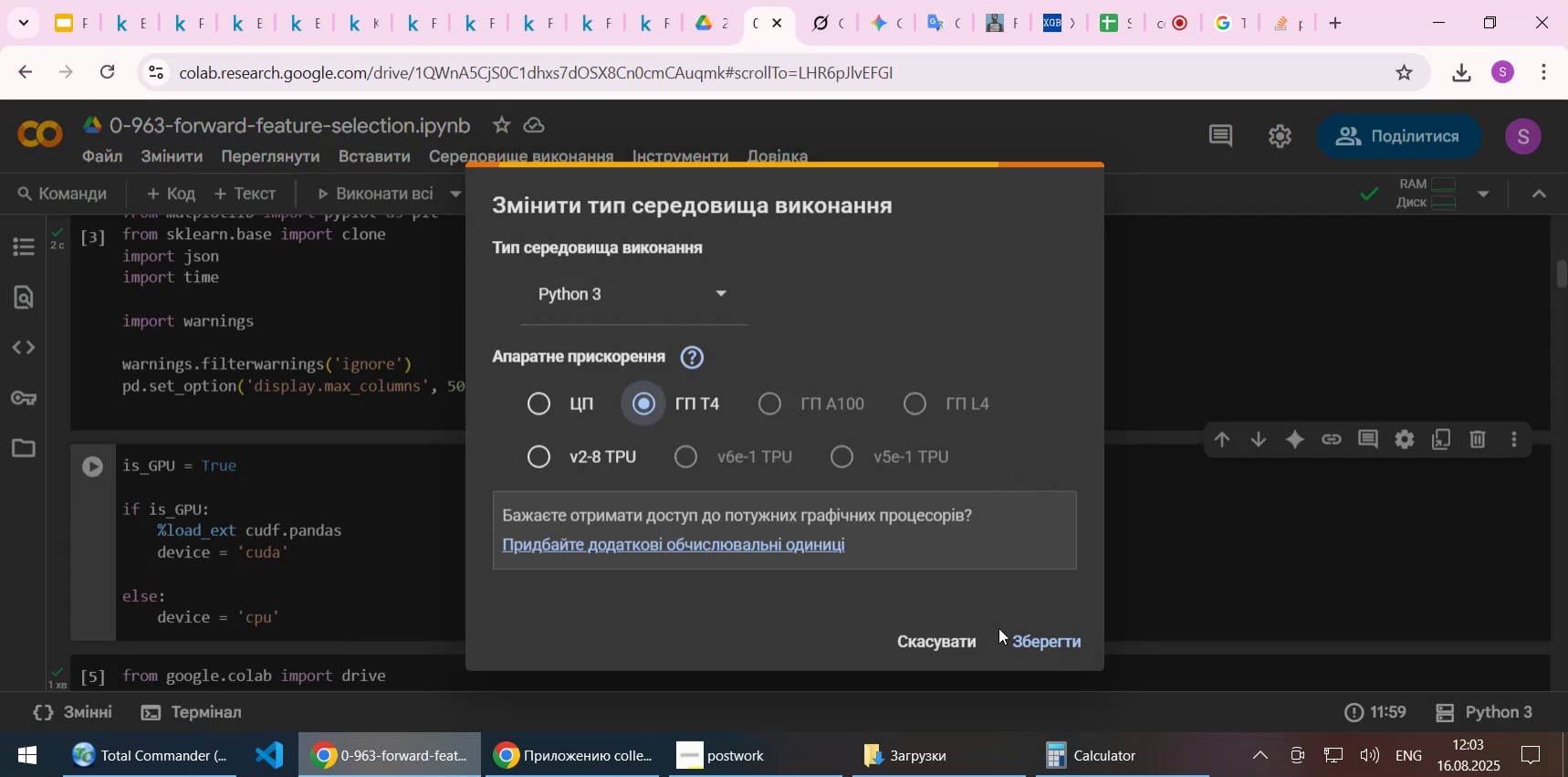 
left_click([1058, 644])
 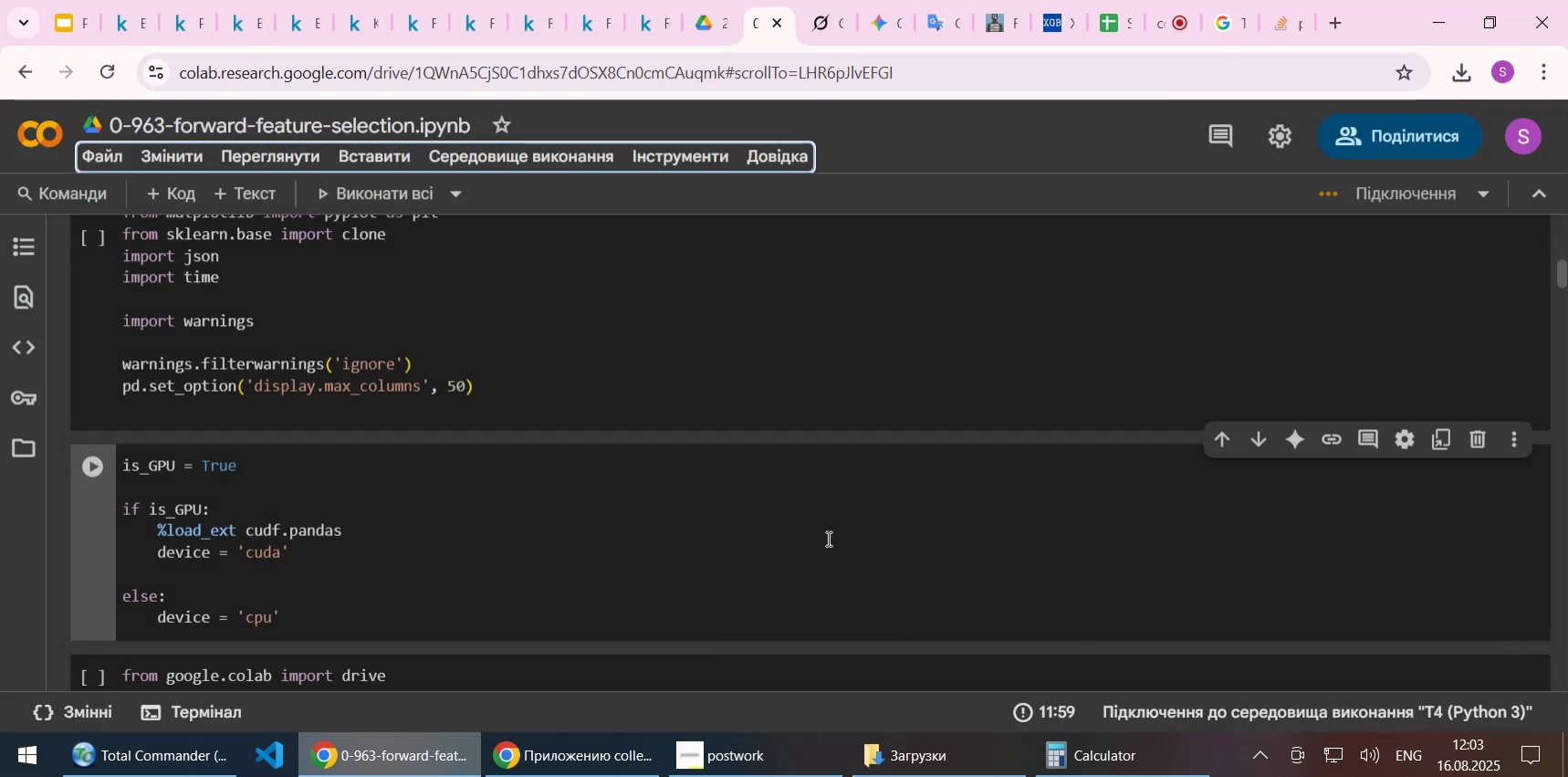 
wait(6.45)
 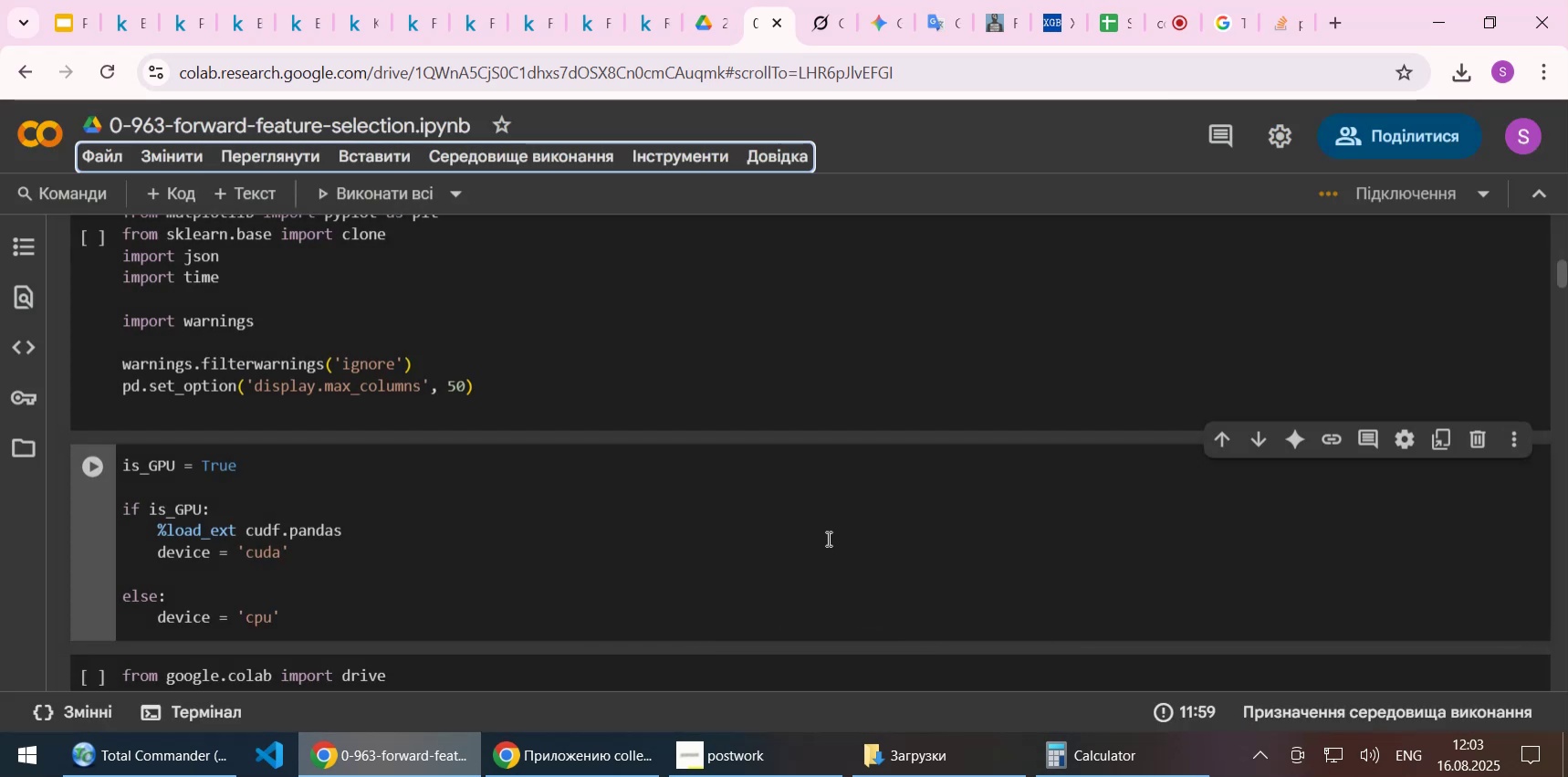 
scroll: coordinate [706, 467], scroll_direction: up, amount: 7.0
 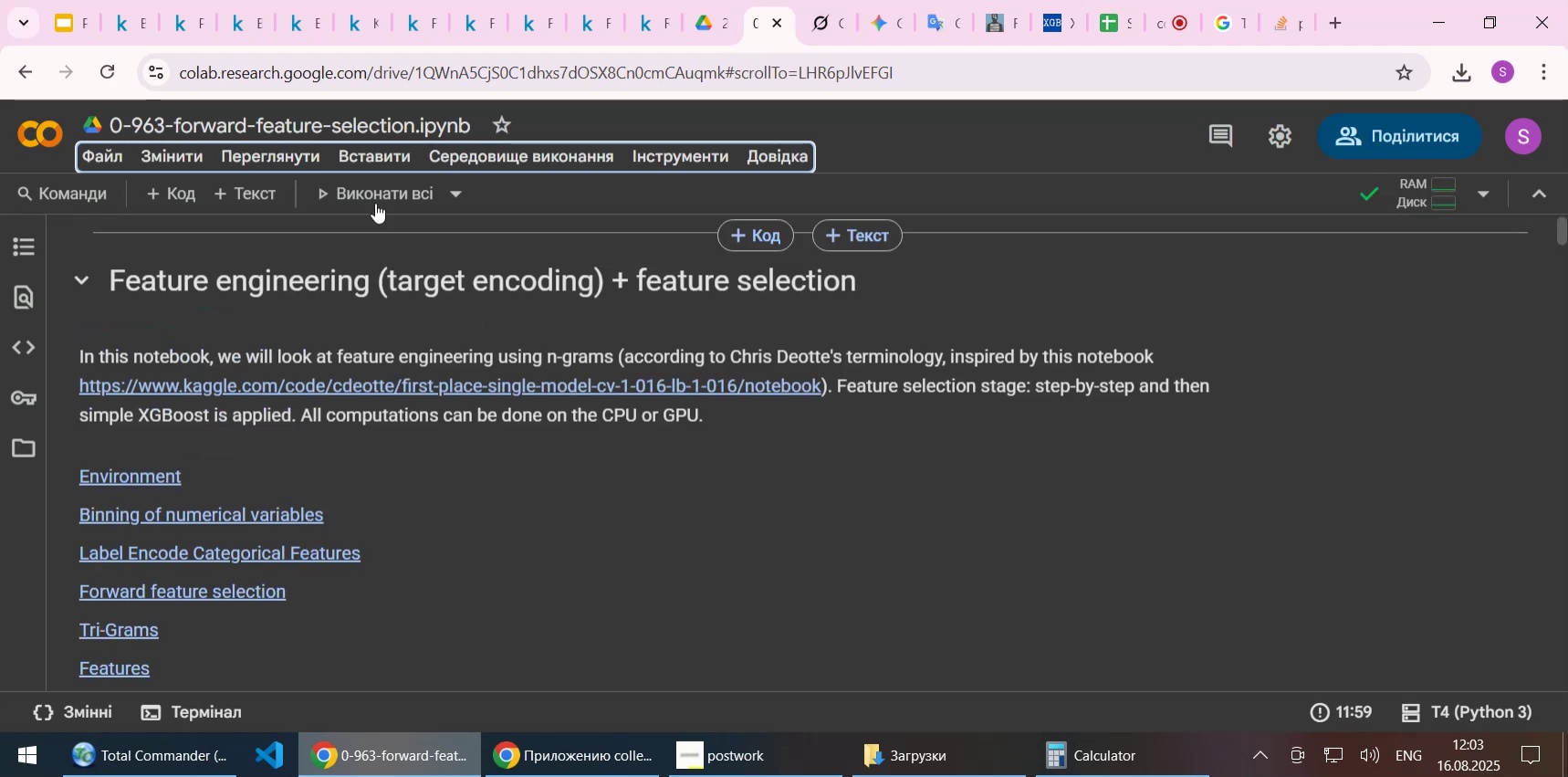 
left_click([380, 196])
 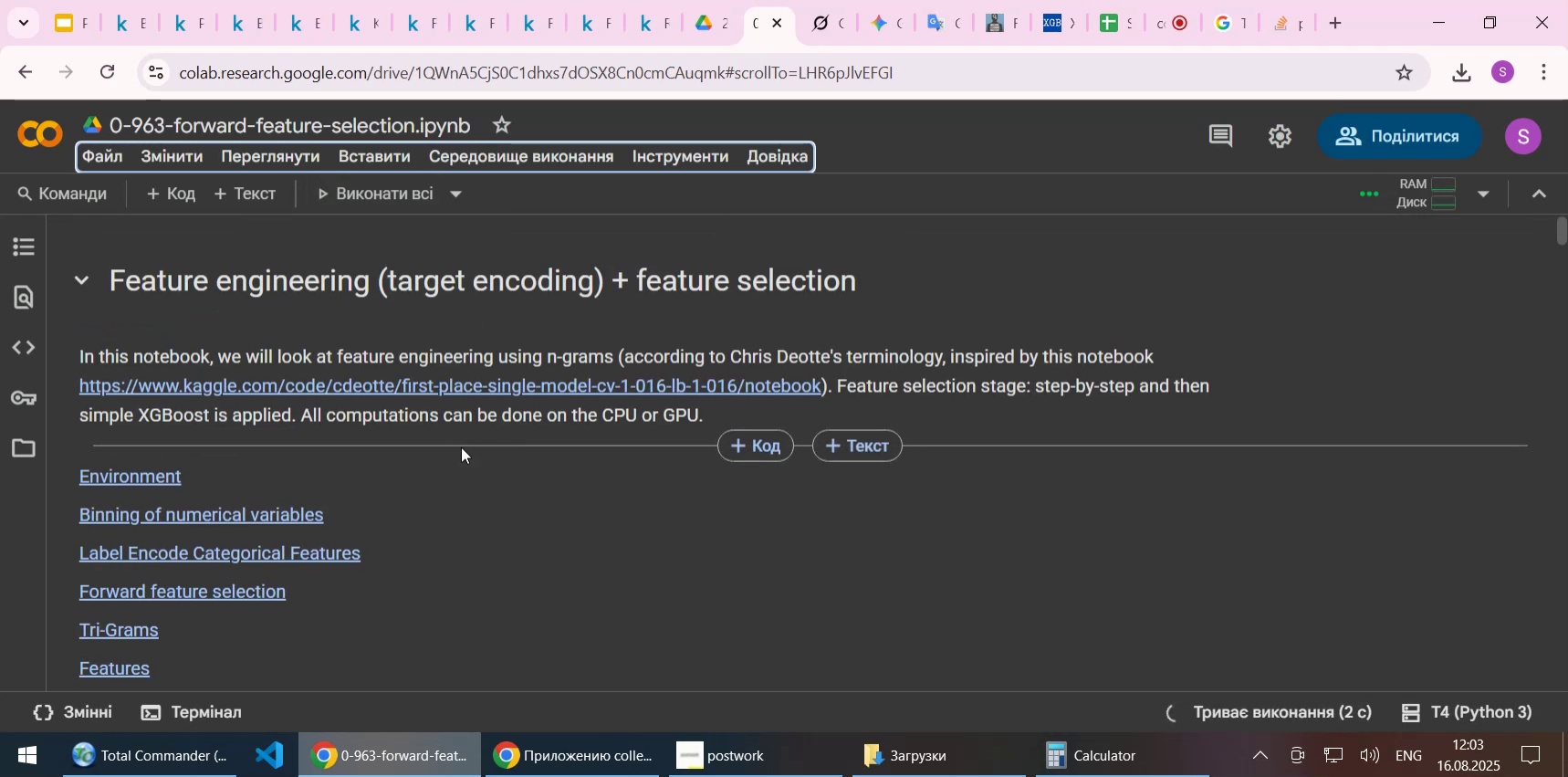 
scroll: coordinate [510, 449], scroll_direction: down, amount: 5.0
 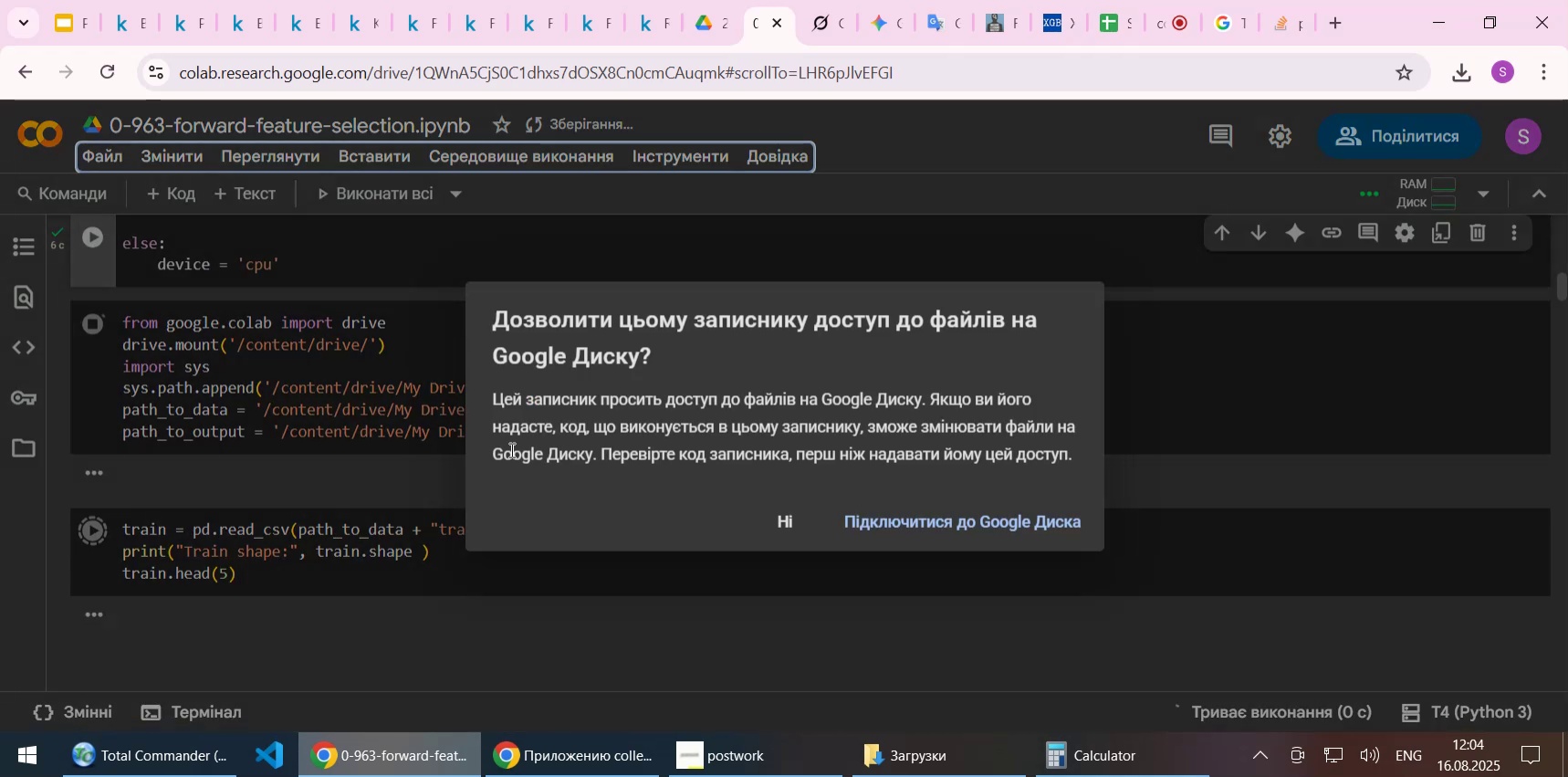 
left_click([965, 527])
 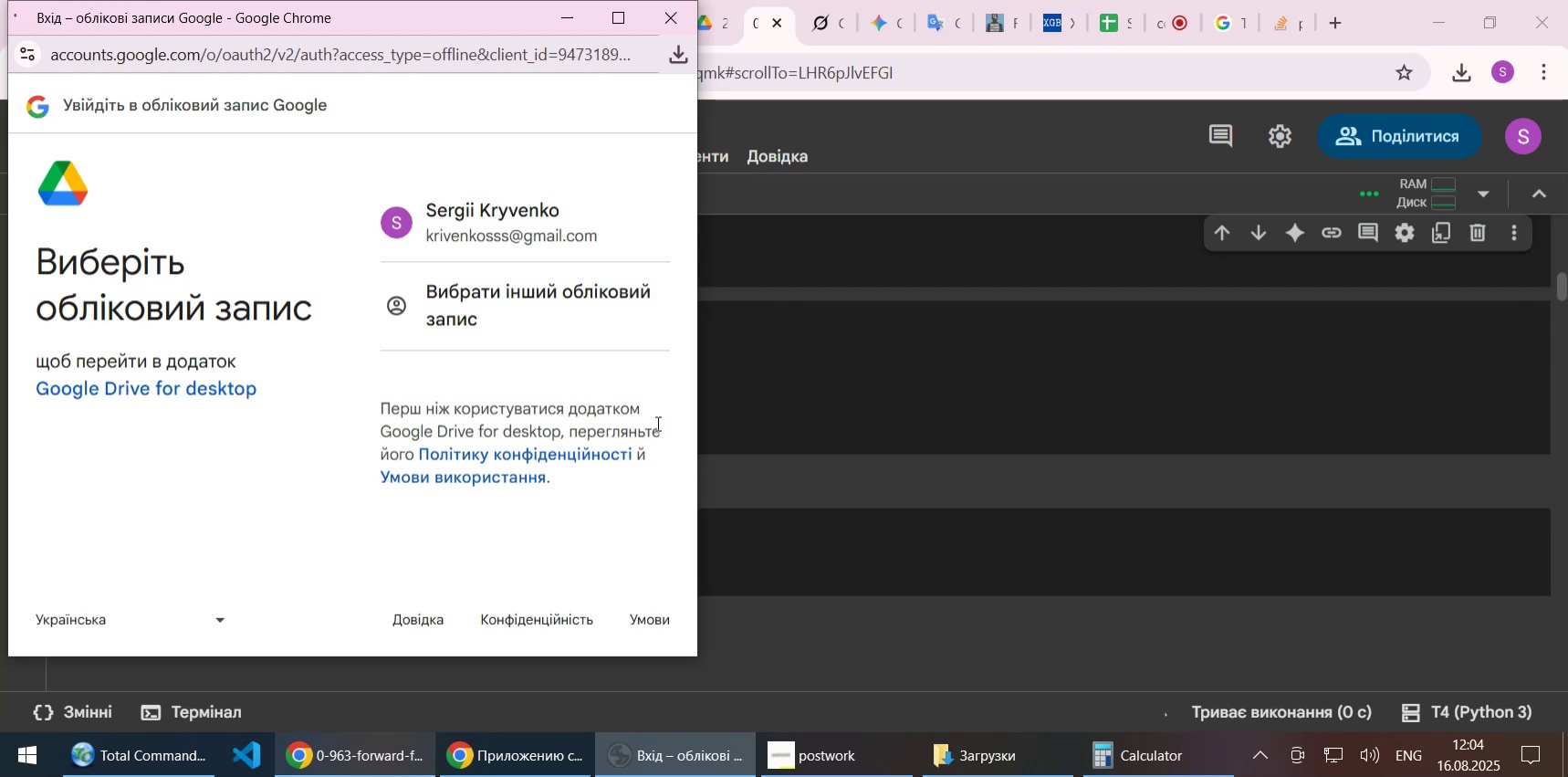 
wait(45.4)
 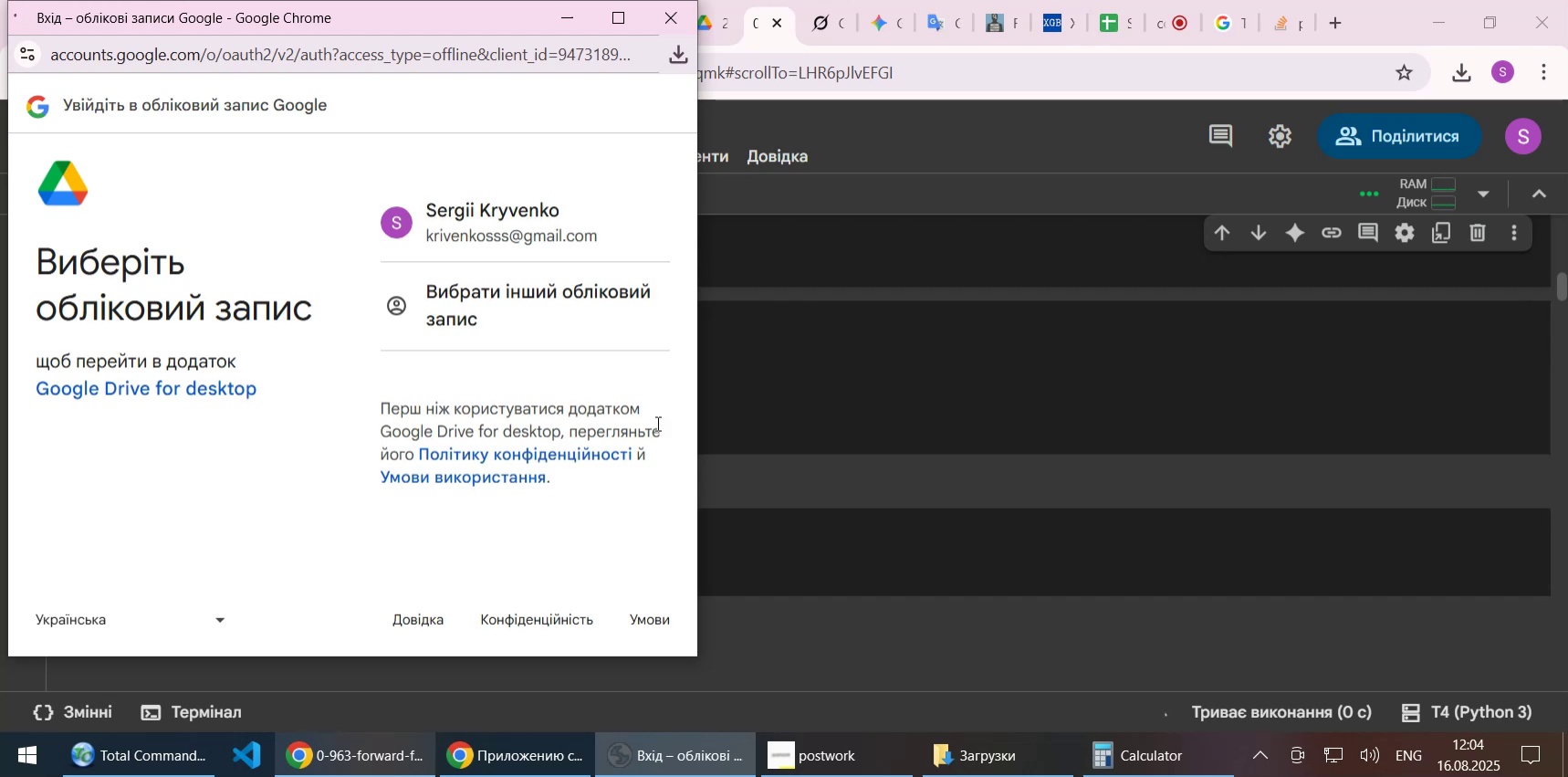 
left_click([541, 227])
 